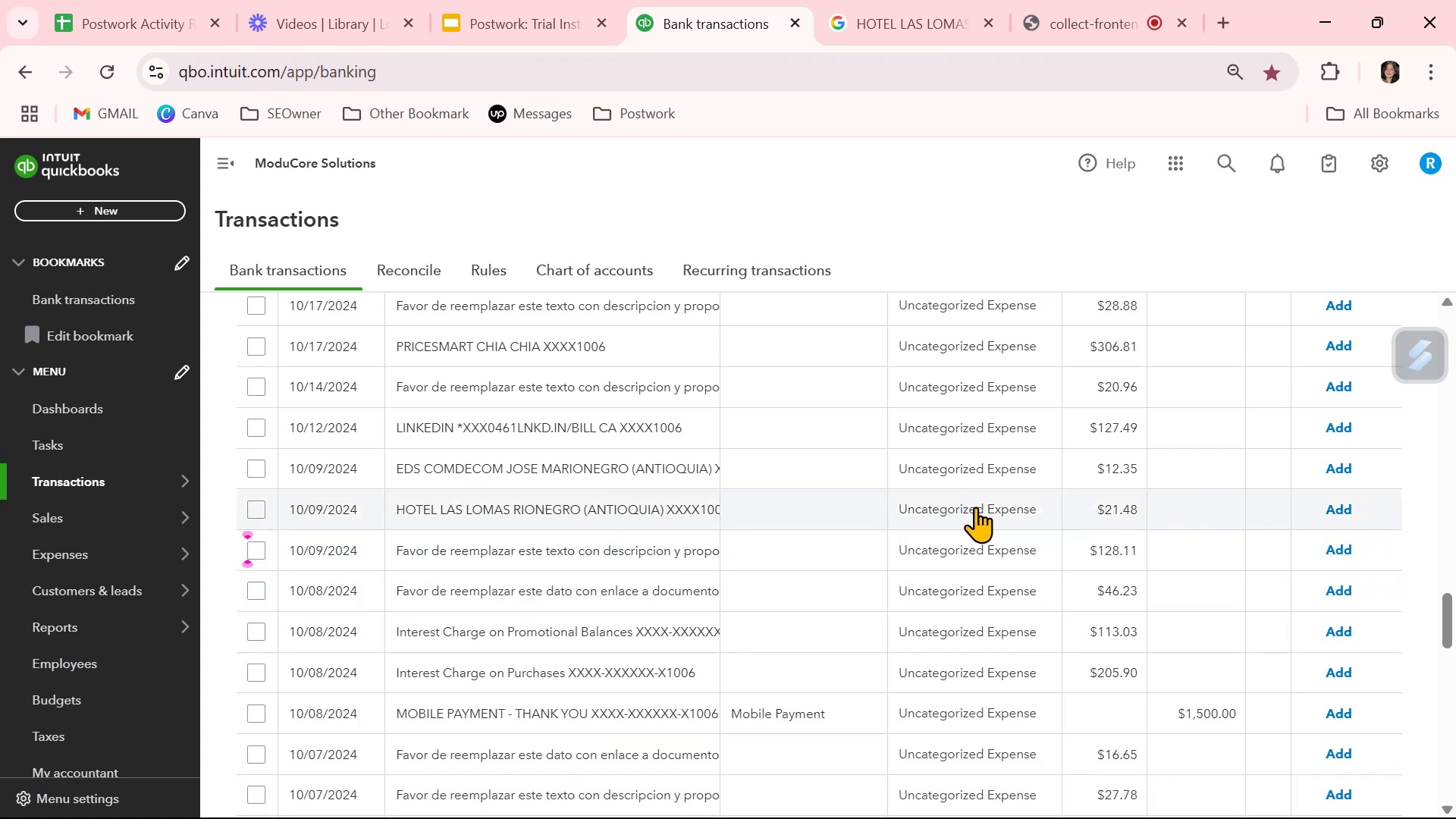 
left_click([975, 507])
 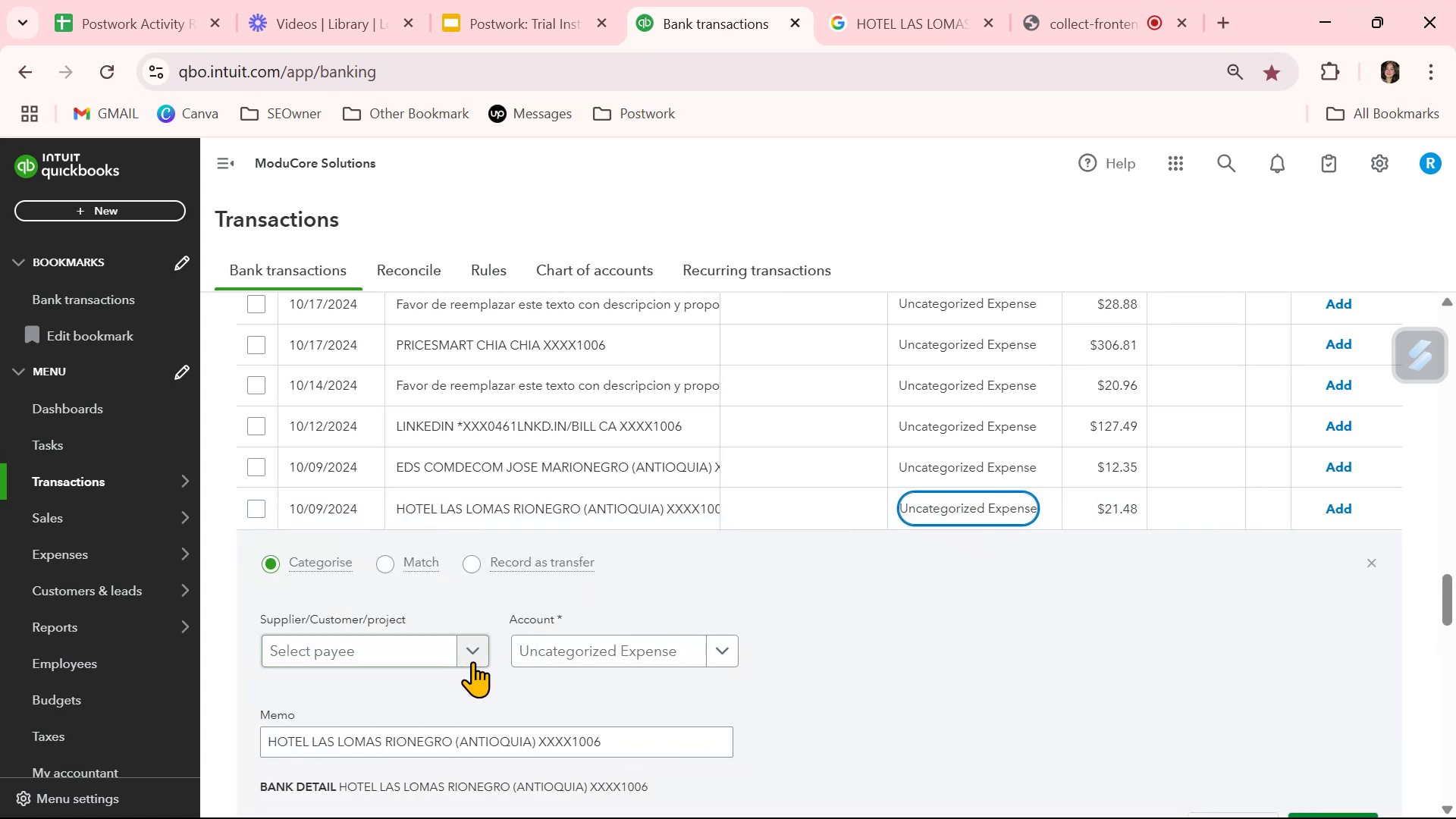 
left_click([551, 658])
 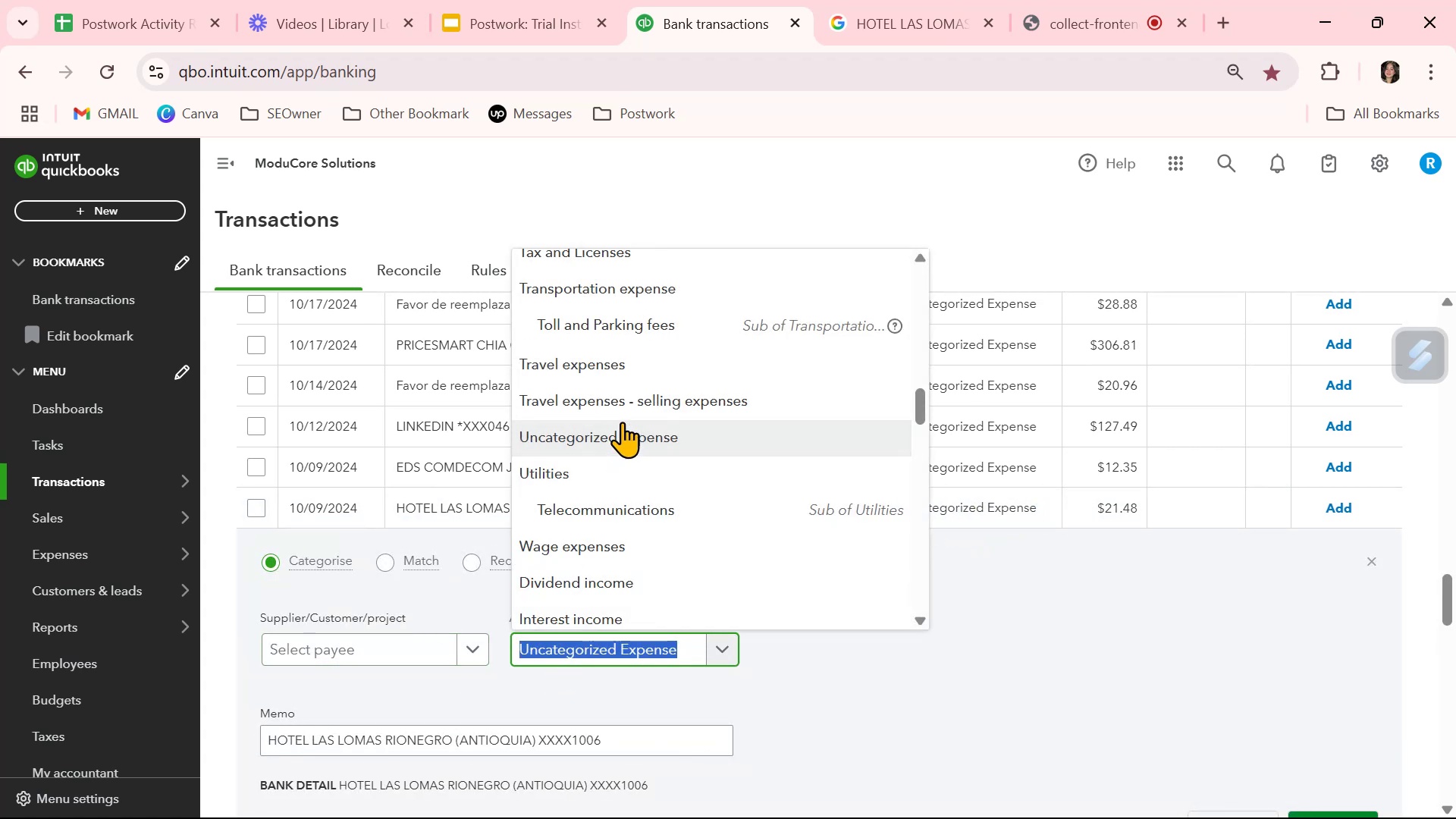 
left_click([625, 376])
 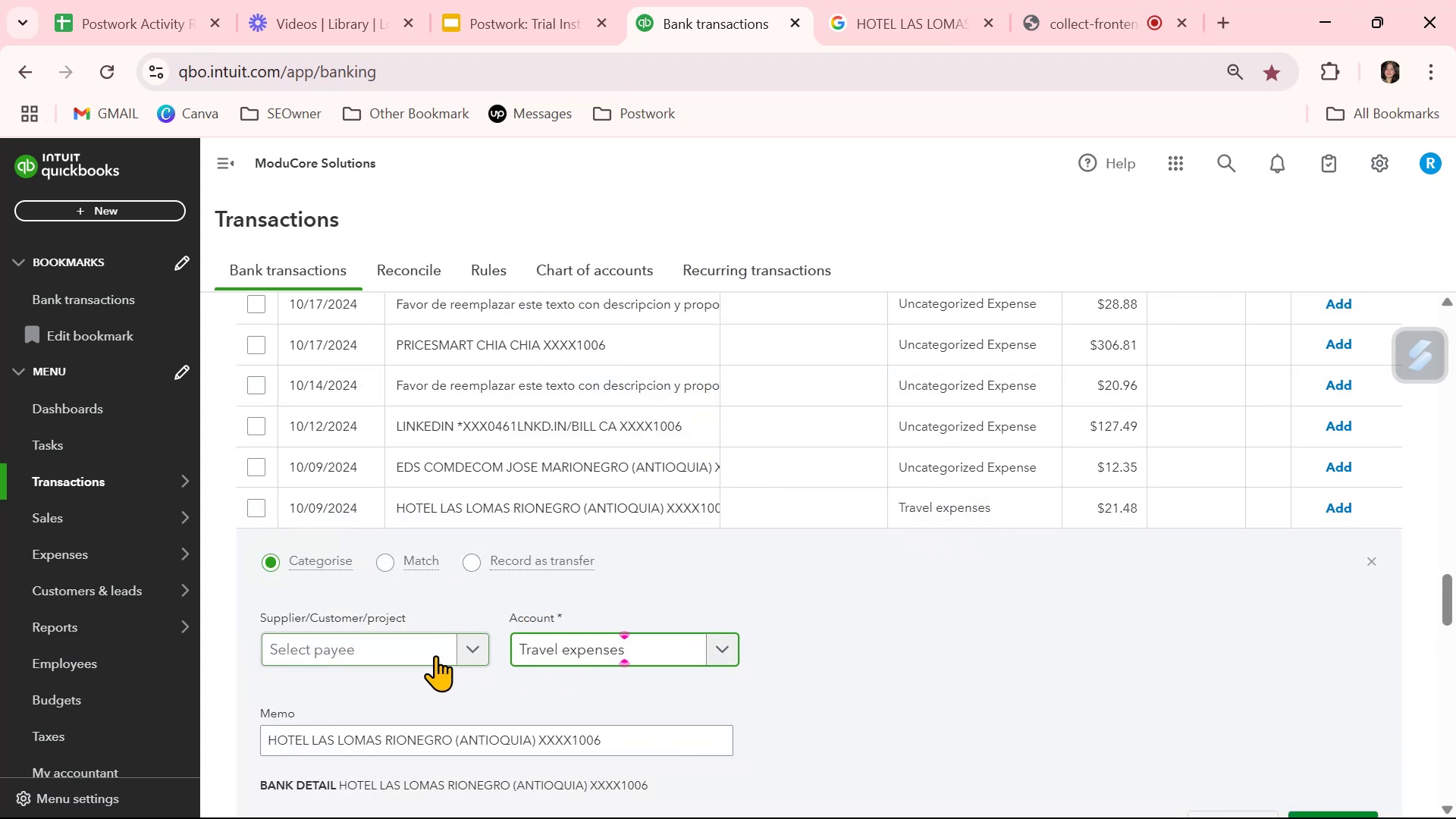 
left_click([430, 654])
 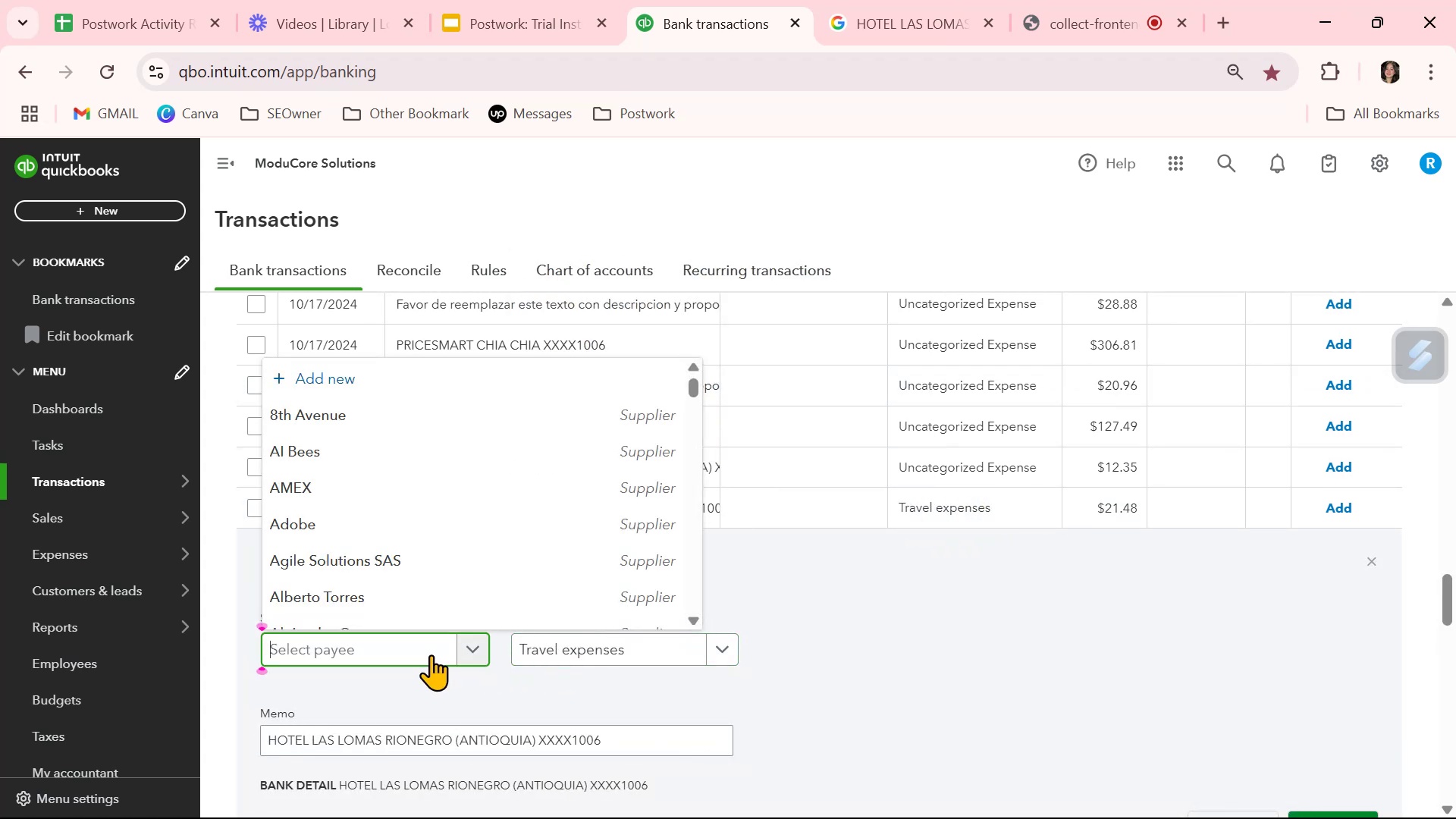 
type(jh)
key(Backspace)
key(Backspace)
key(Backspace)
type(otel Las Lomas)
 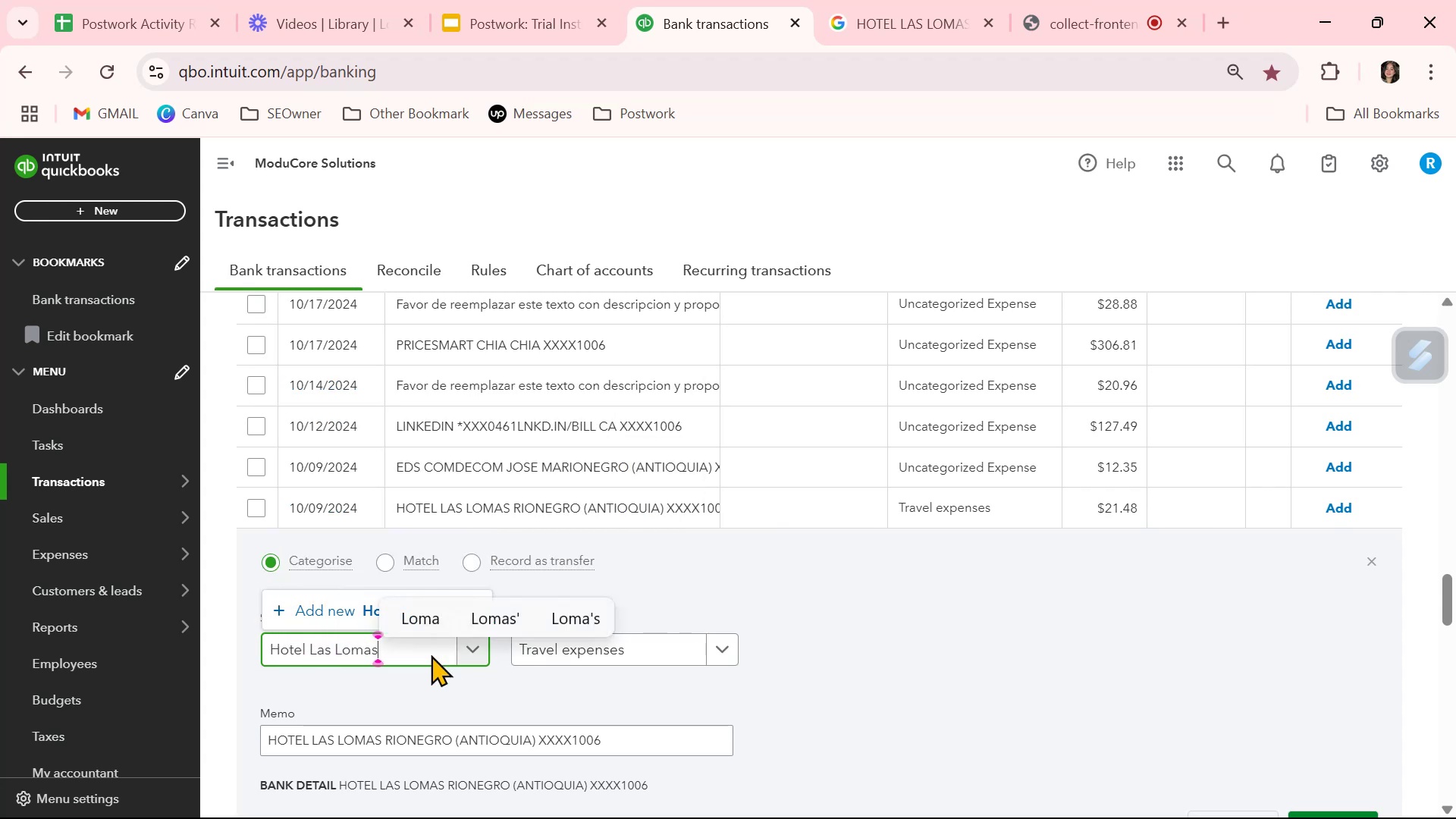 
hold_key(key=H, duration=10.7)
 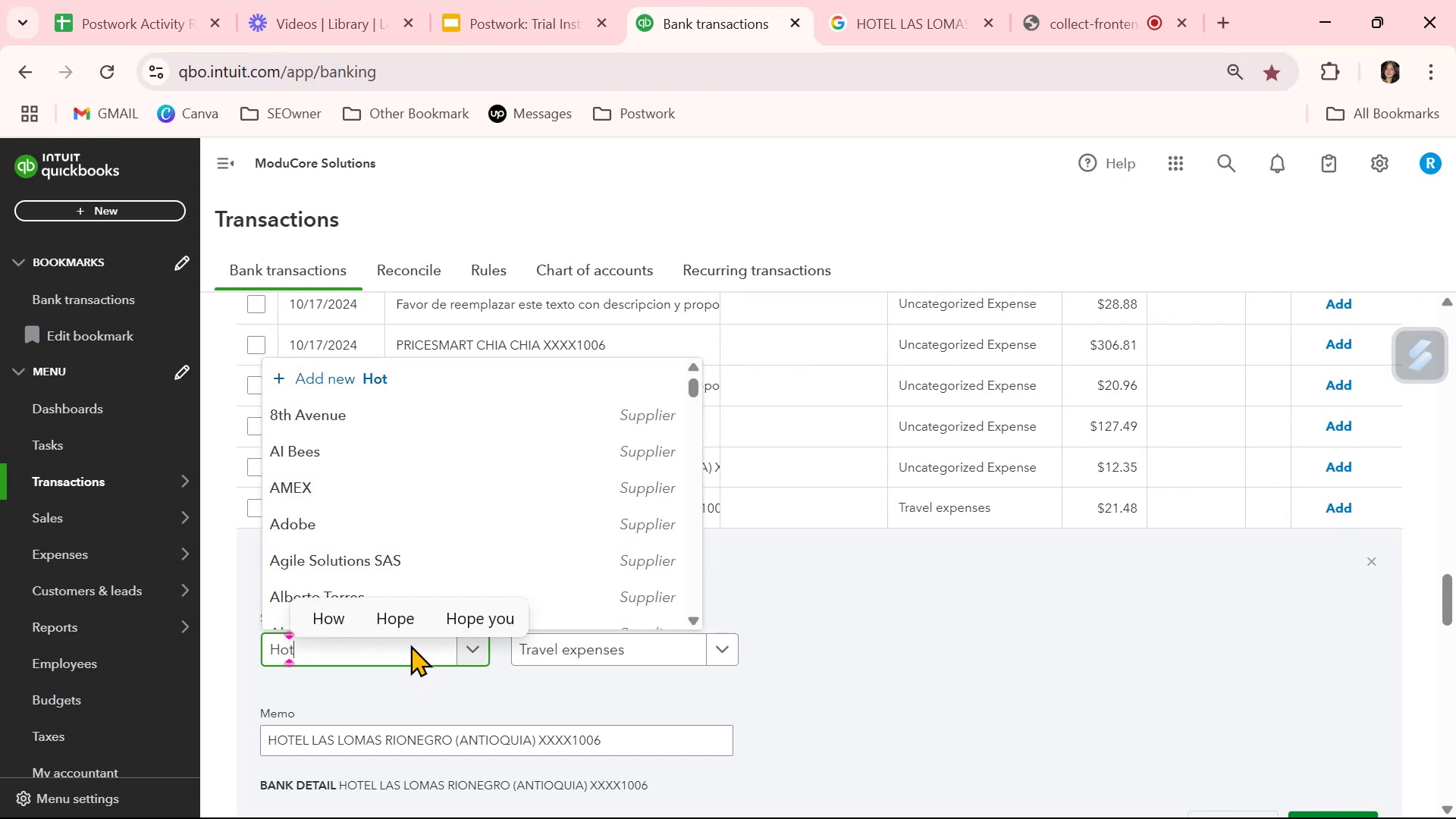 
left_click([849, 682])
 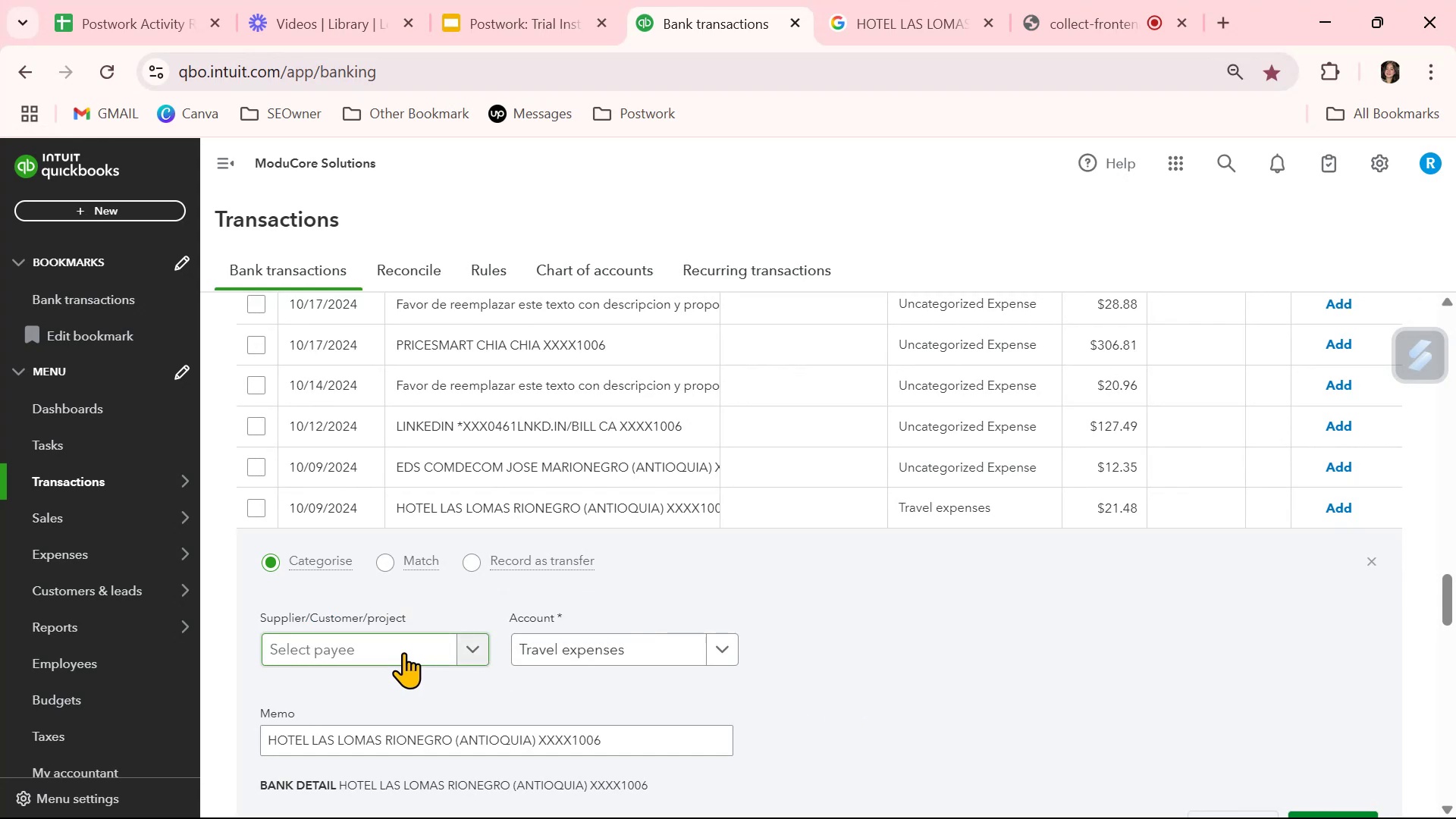 
left_click([404, 651])
 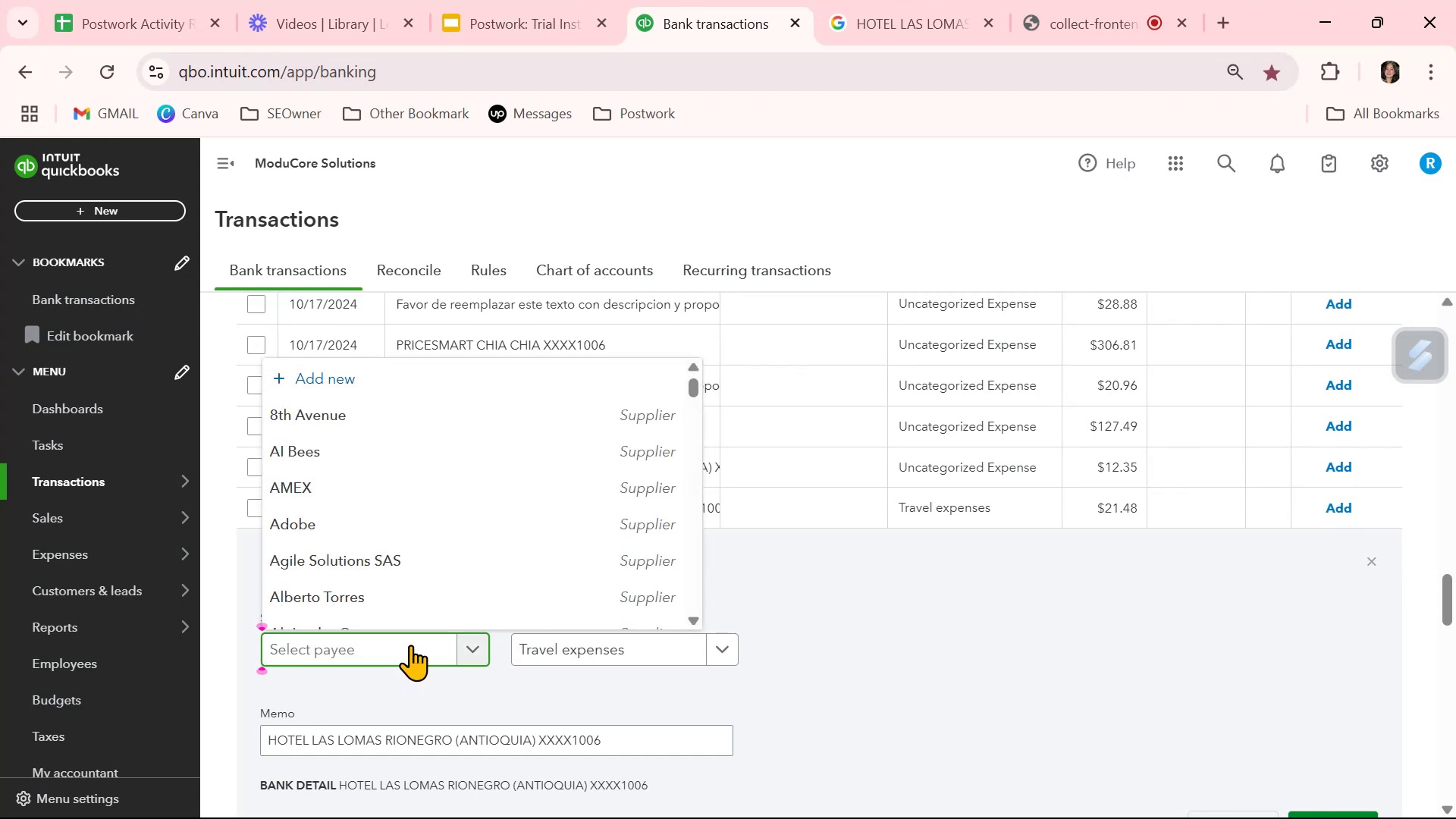 
type(otel L)
key(Backspace)
key(Backspace)
type(as Lomas)
 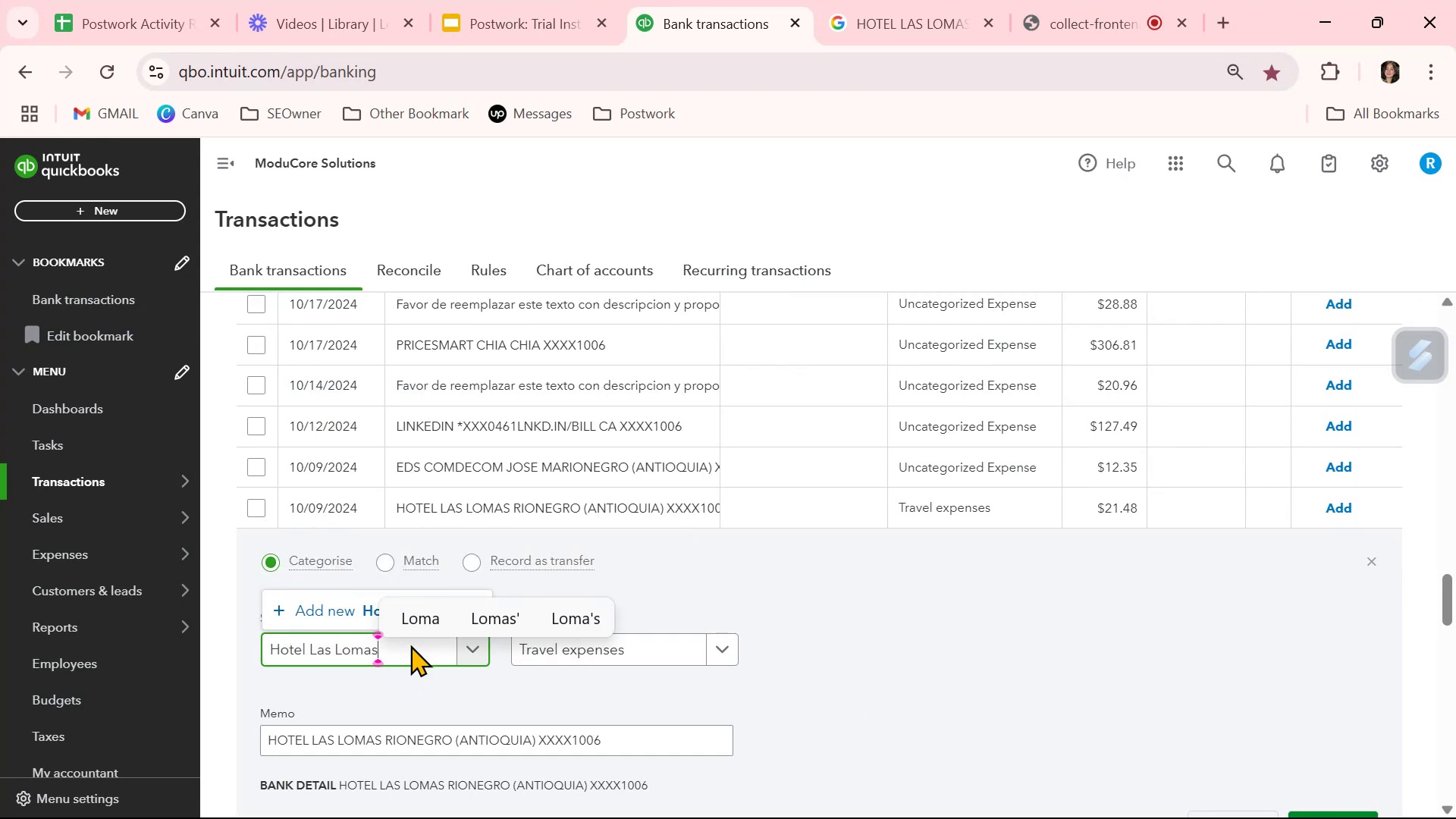 
left_click([315, 601])
 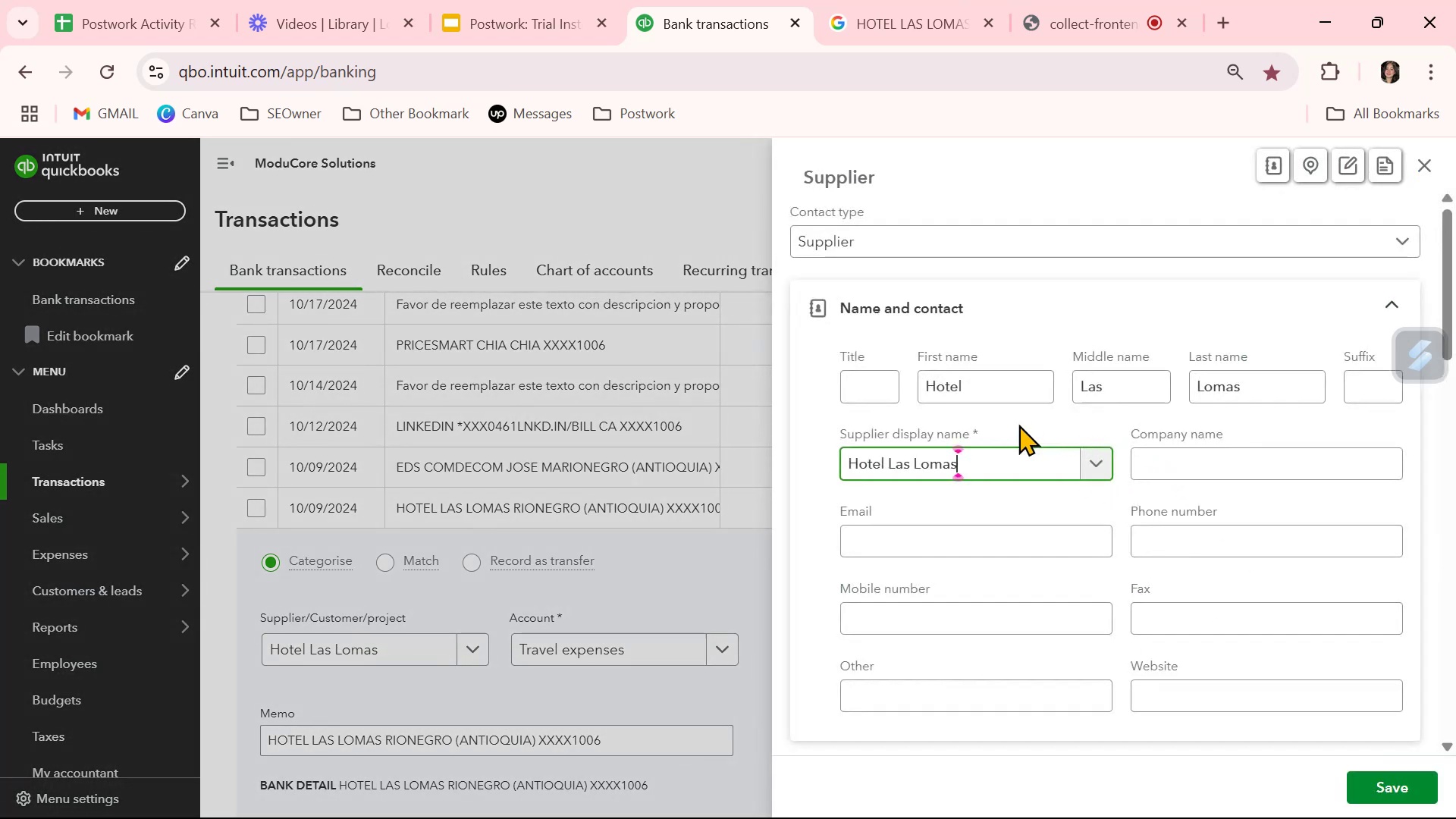 
double_click([965, 460])
 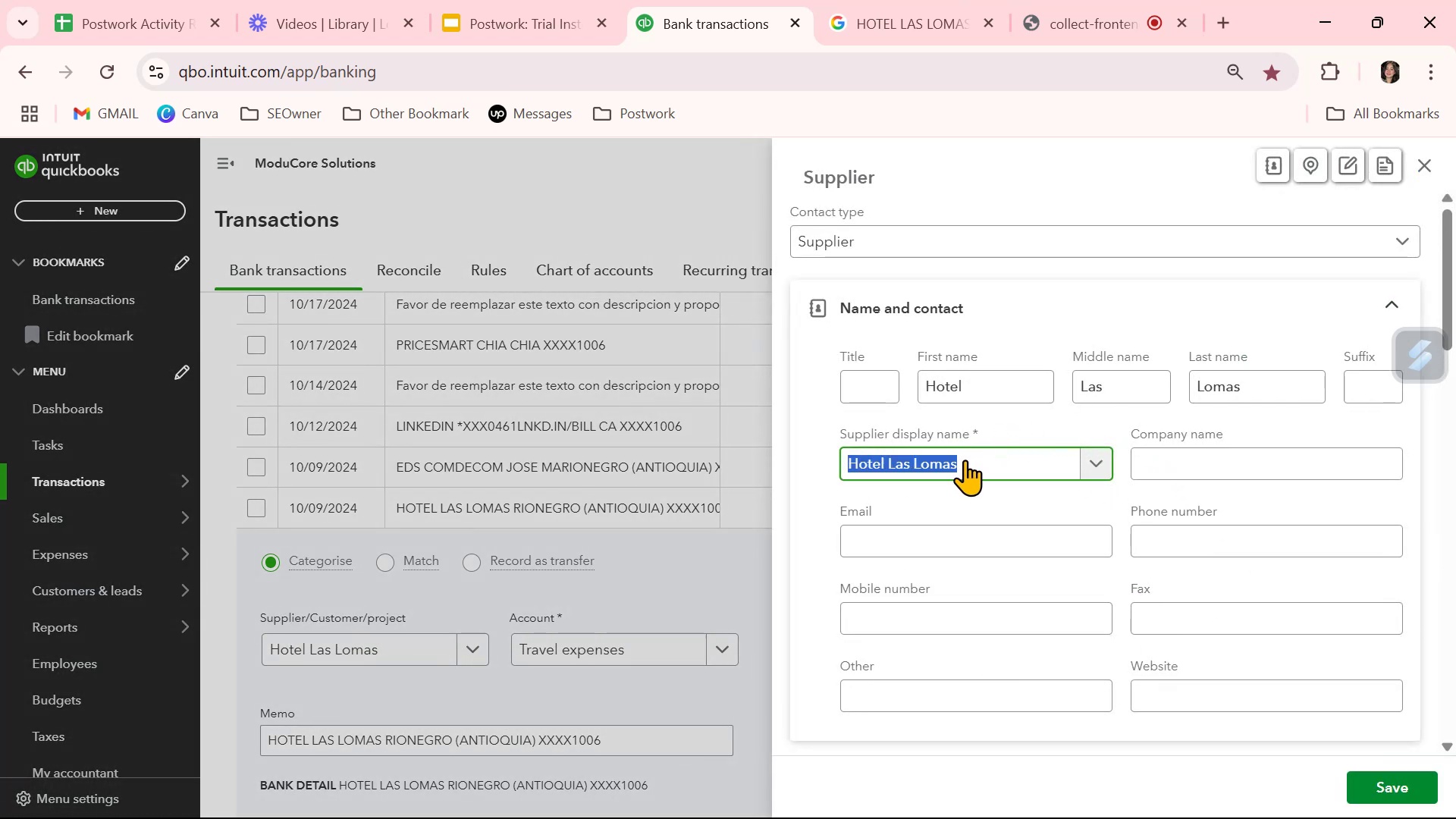 
triple_click([965, 460])
 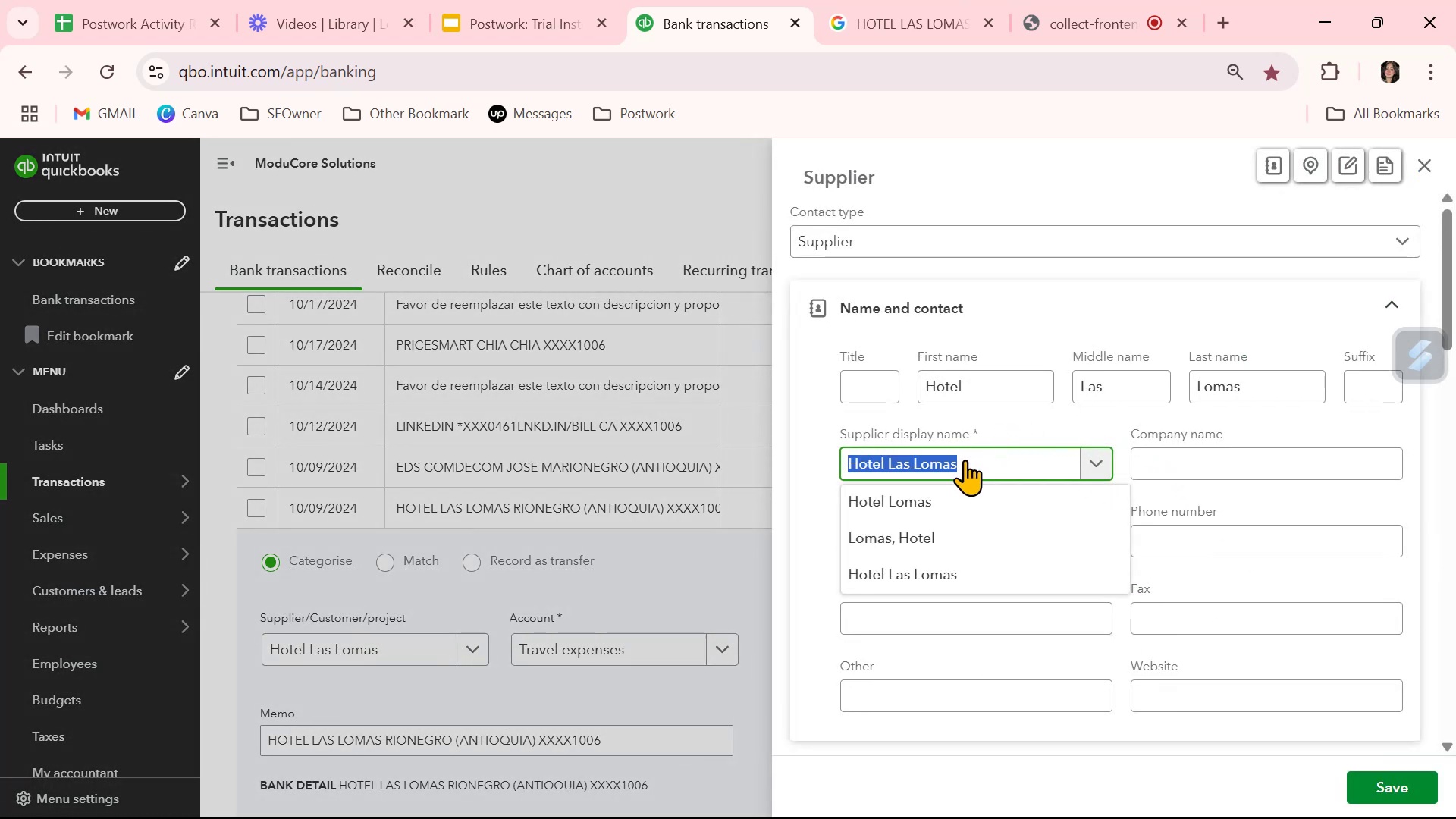 
triple_click([965, 460])
 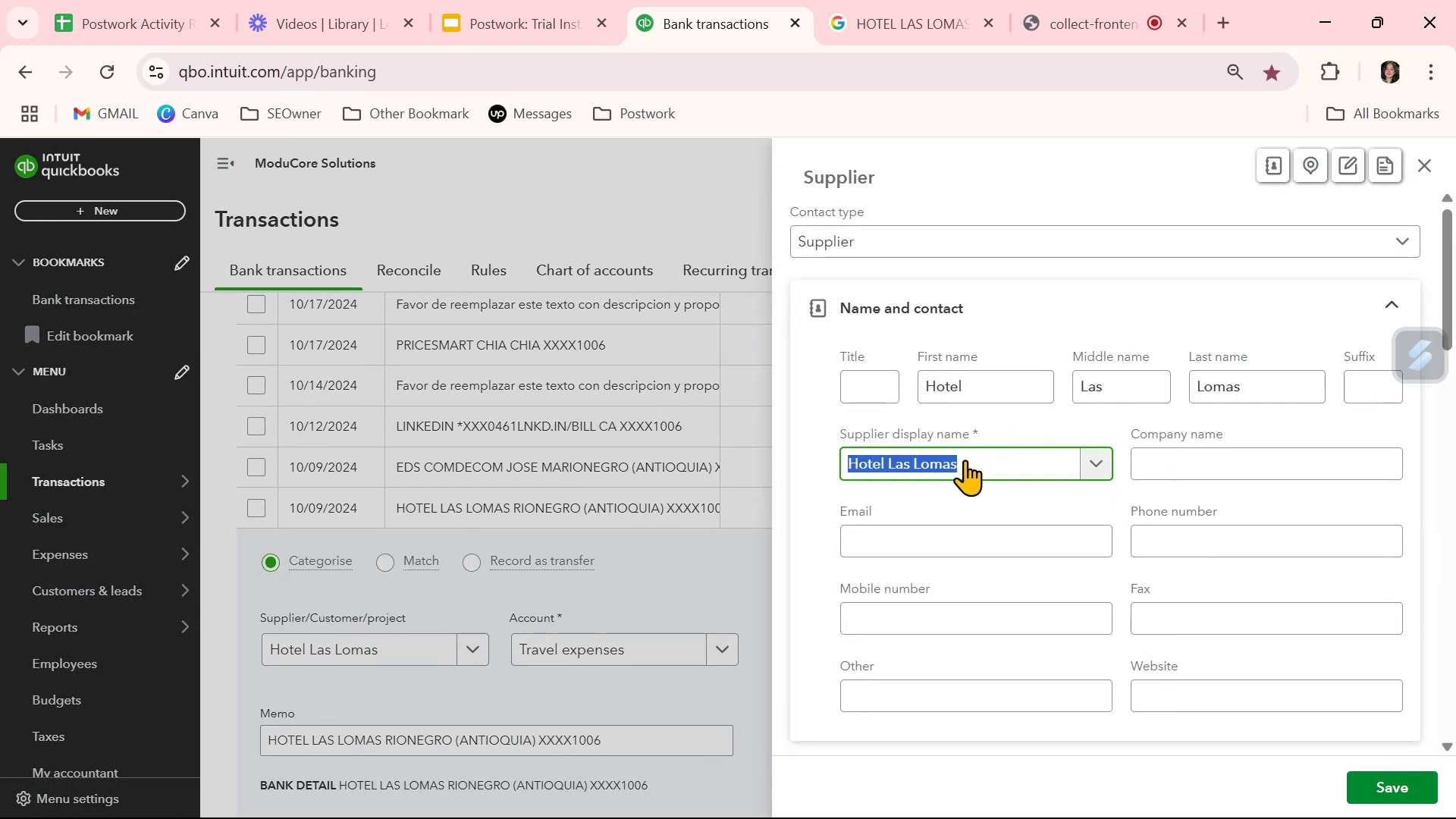 
key(Control+ControlLeft)
 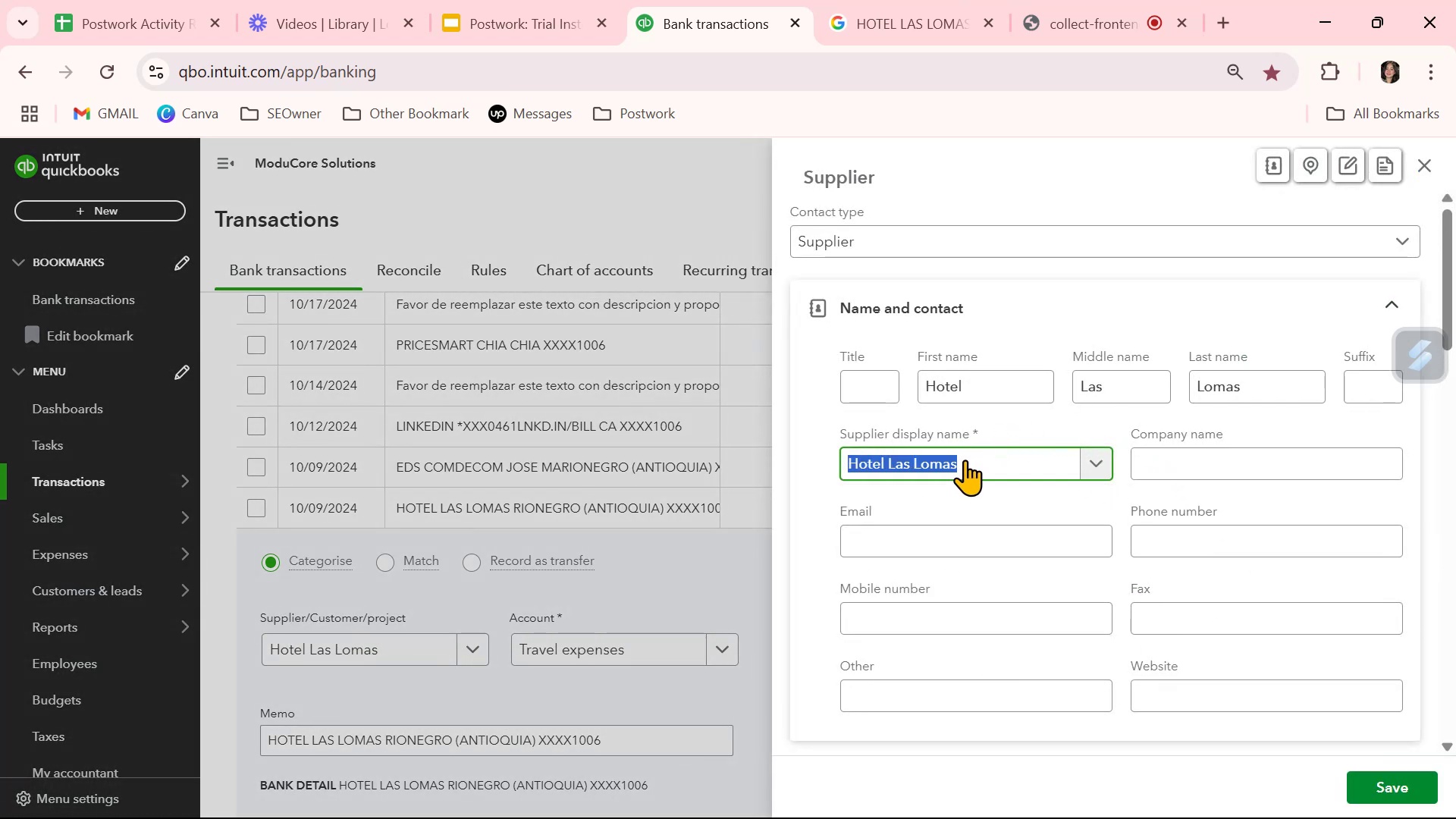 
key(Control+C)
 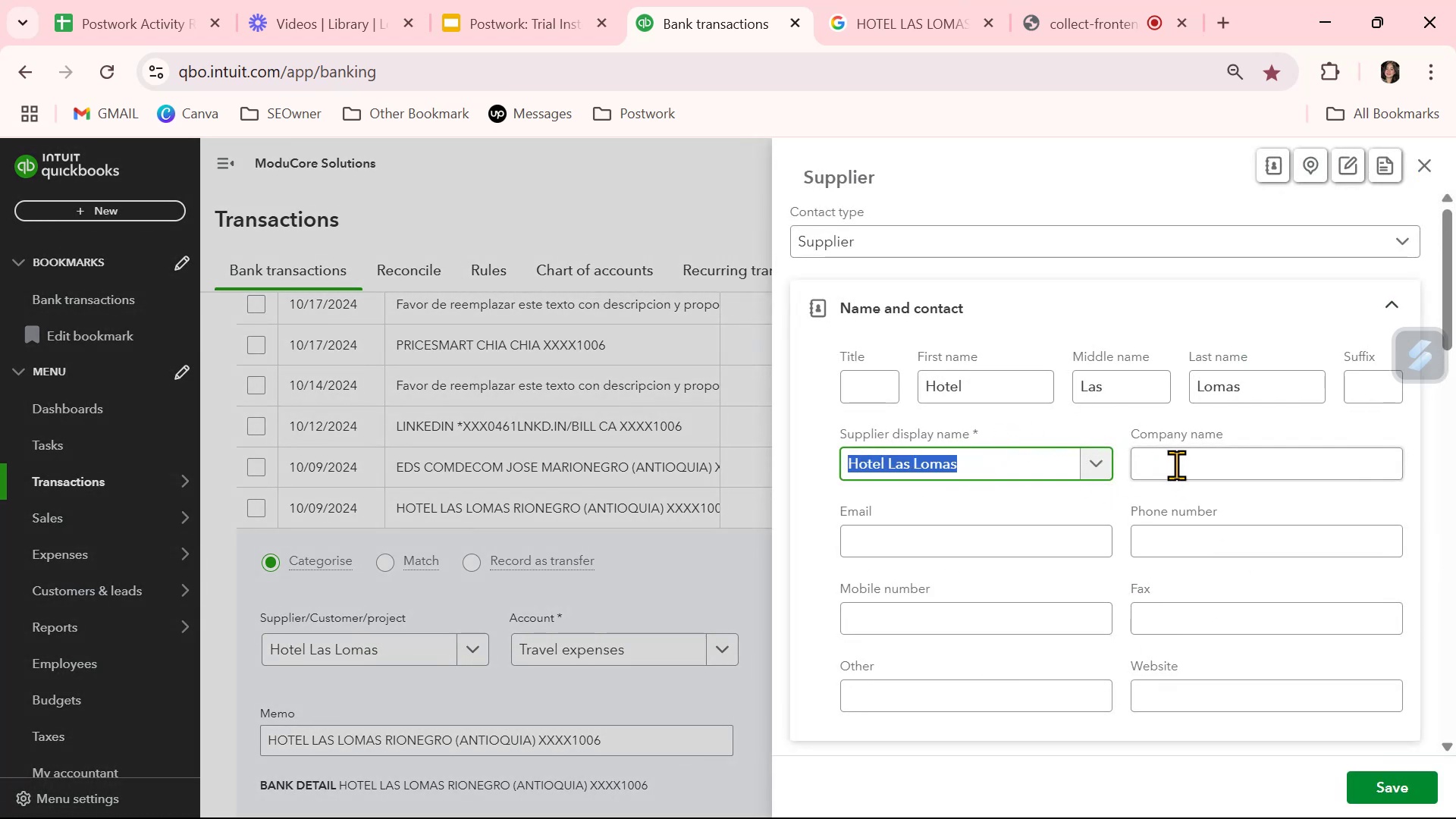 
left_click([1176, 465])
 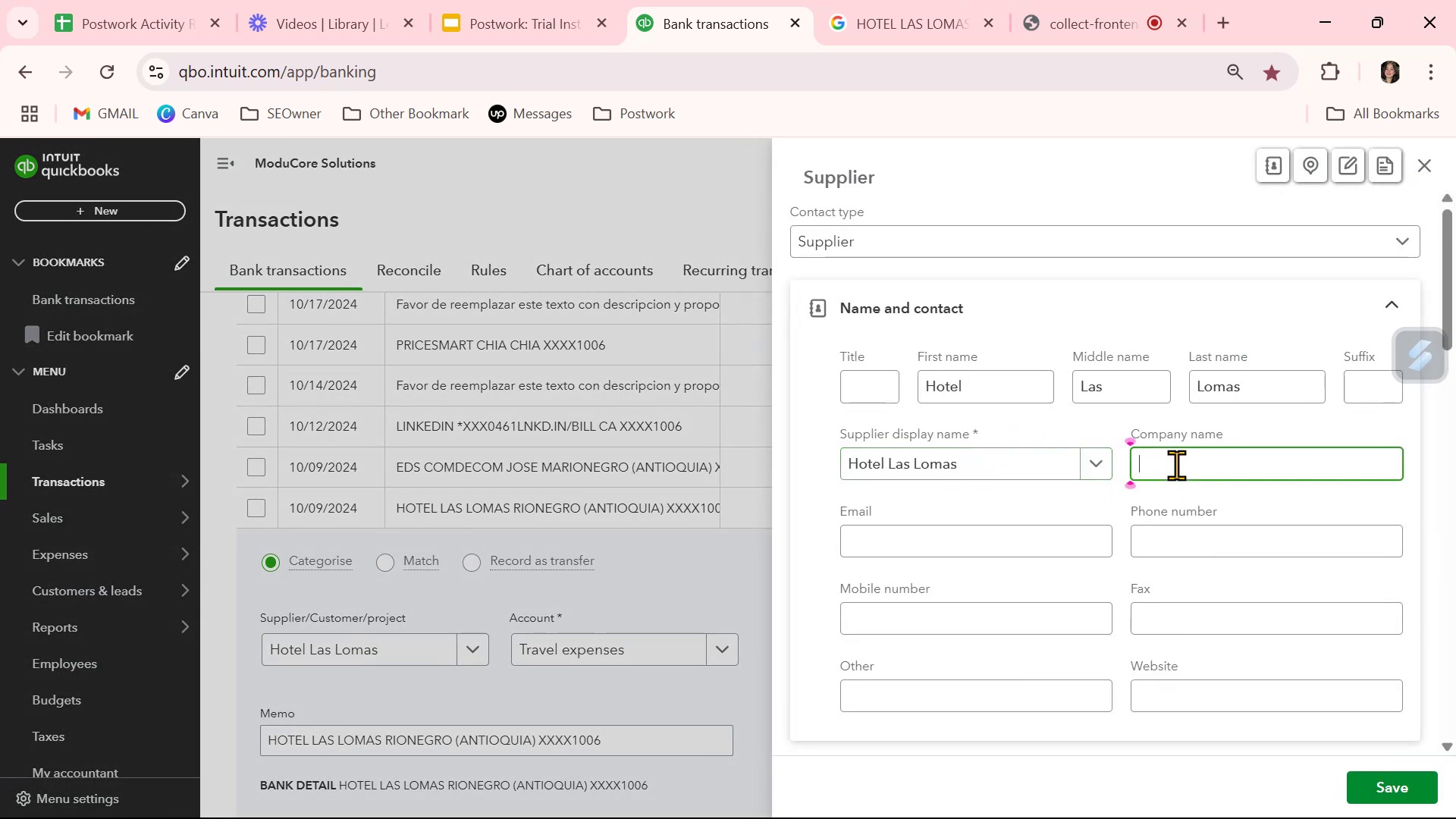 
key(Control+ControlLeft)
 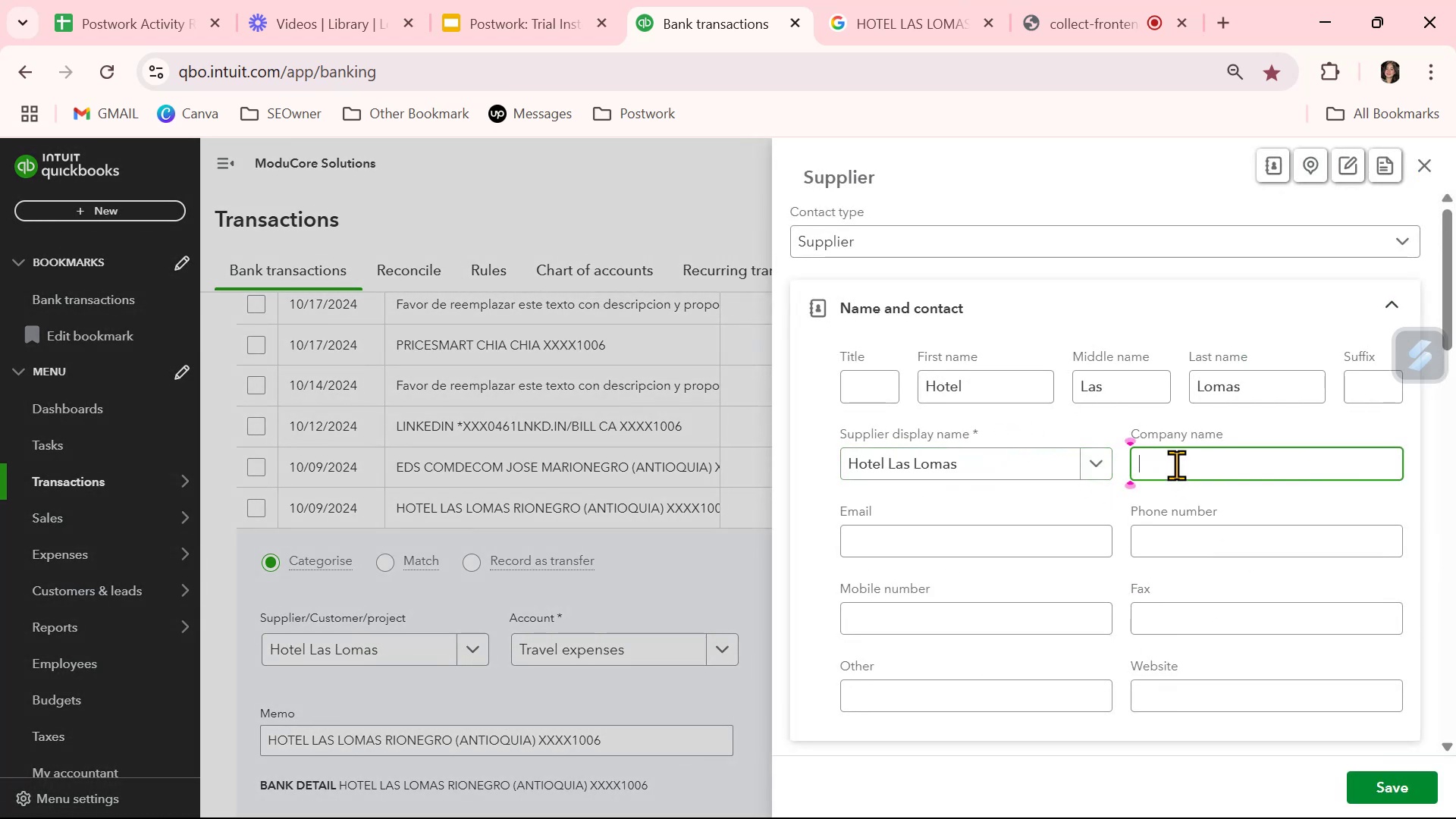 
key(Control+V)
 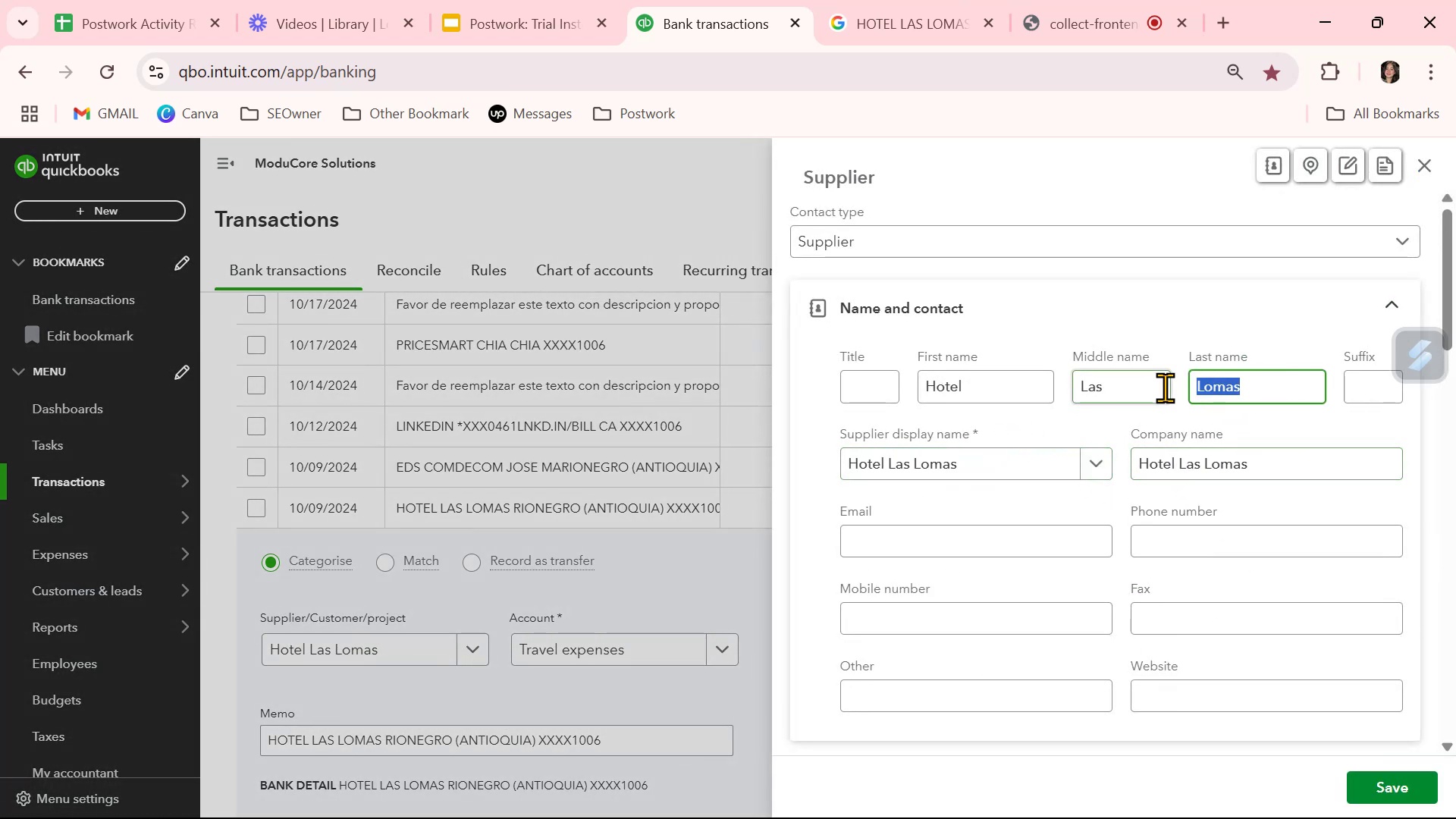 
key(Backspace)
 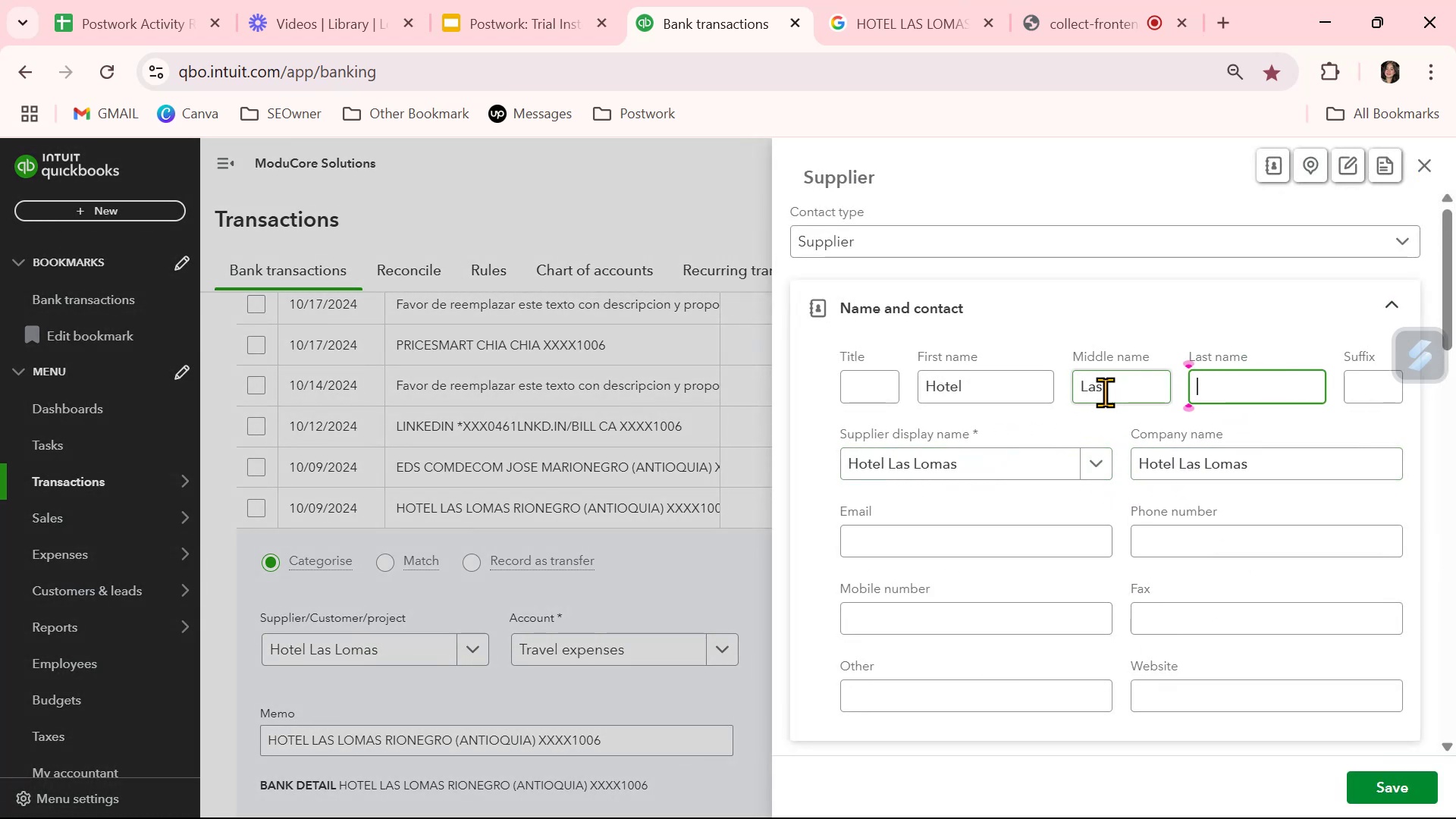 
key(Backspace)
 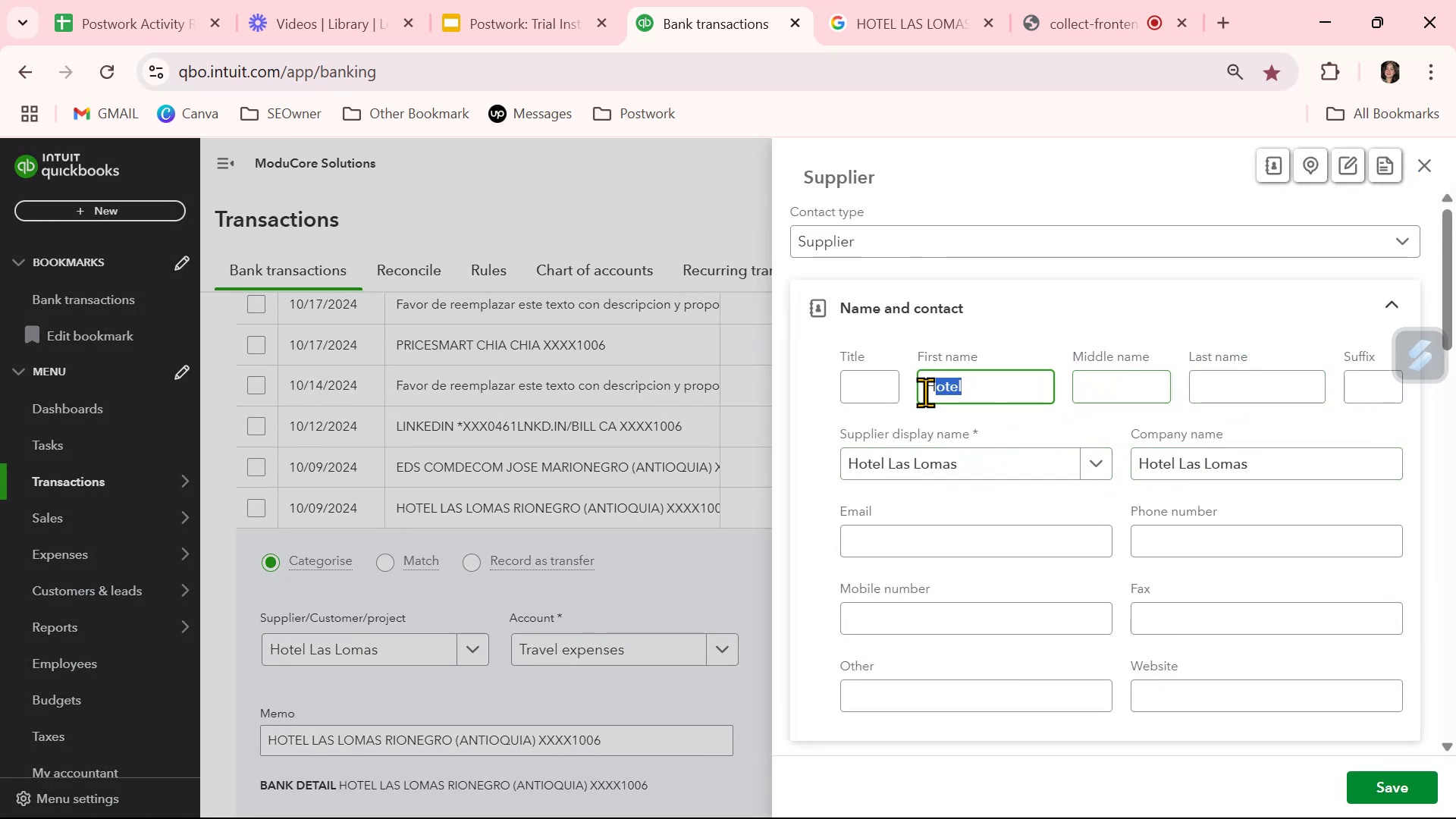 
key(Backspace)
 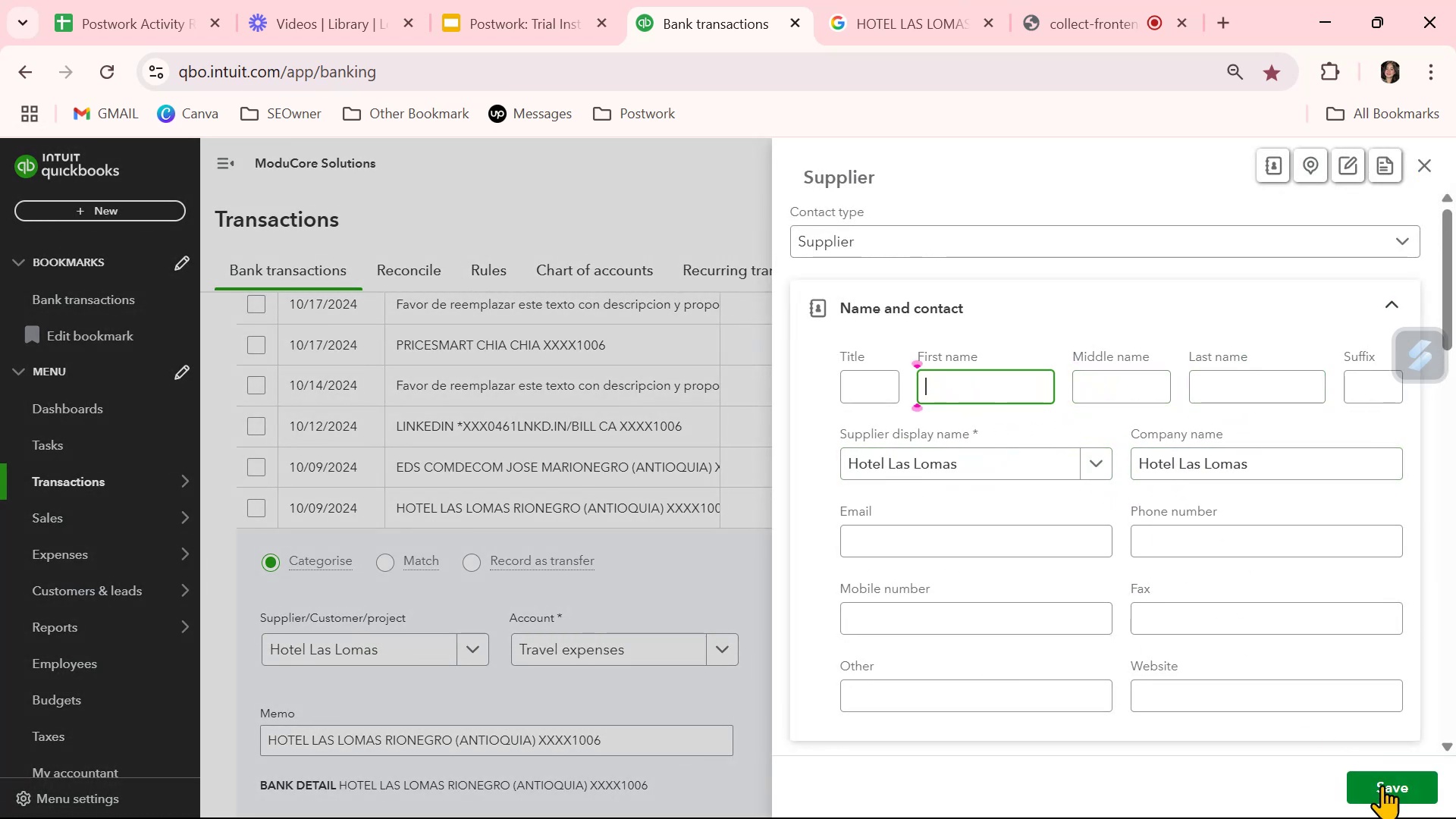 
left_click([1387, 789])
 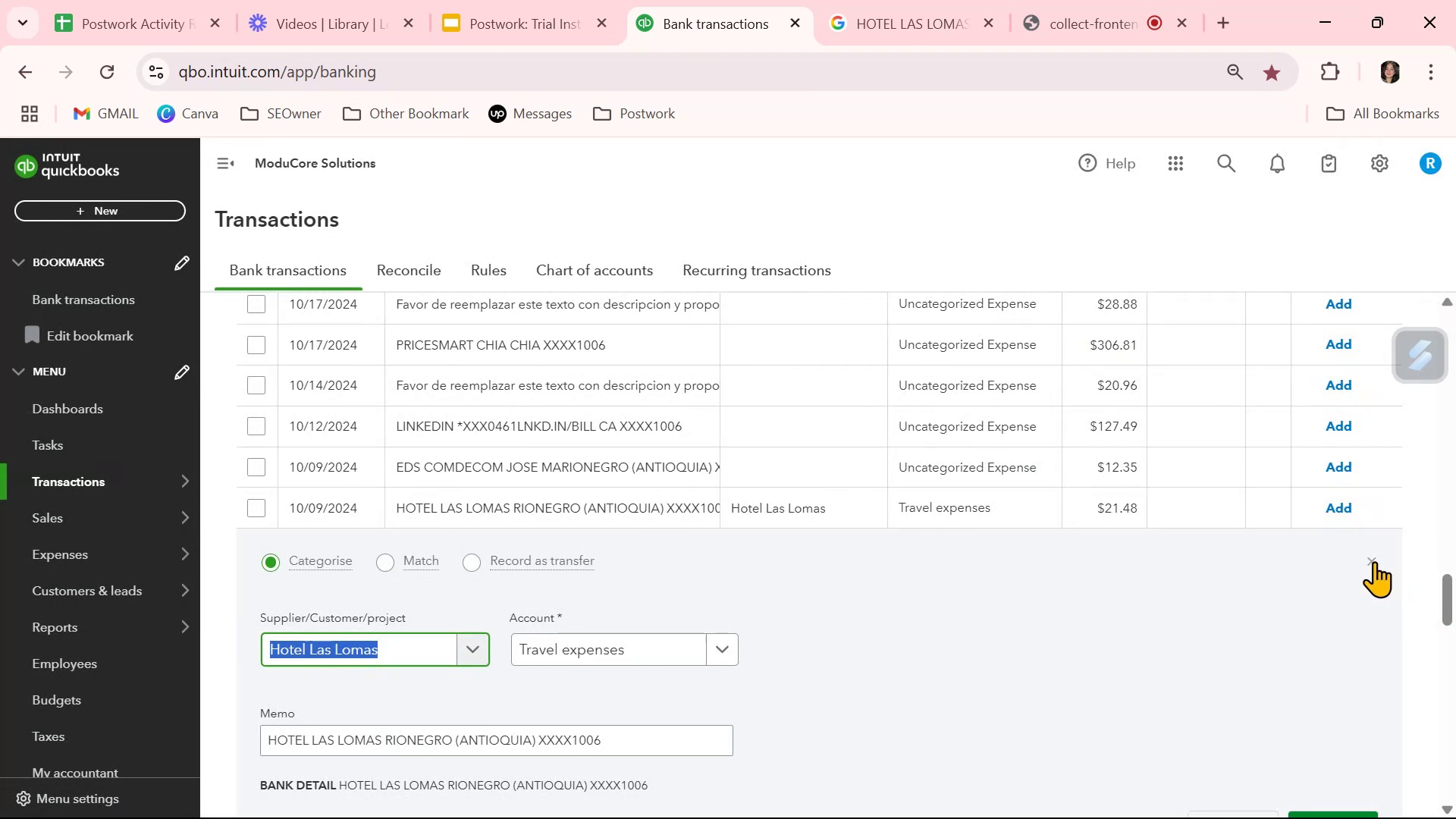 
scroll: coordinate [840, 646], scroll_direction: down, amount: 1.0
 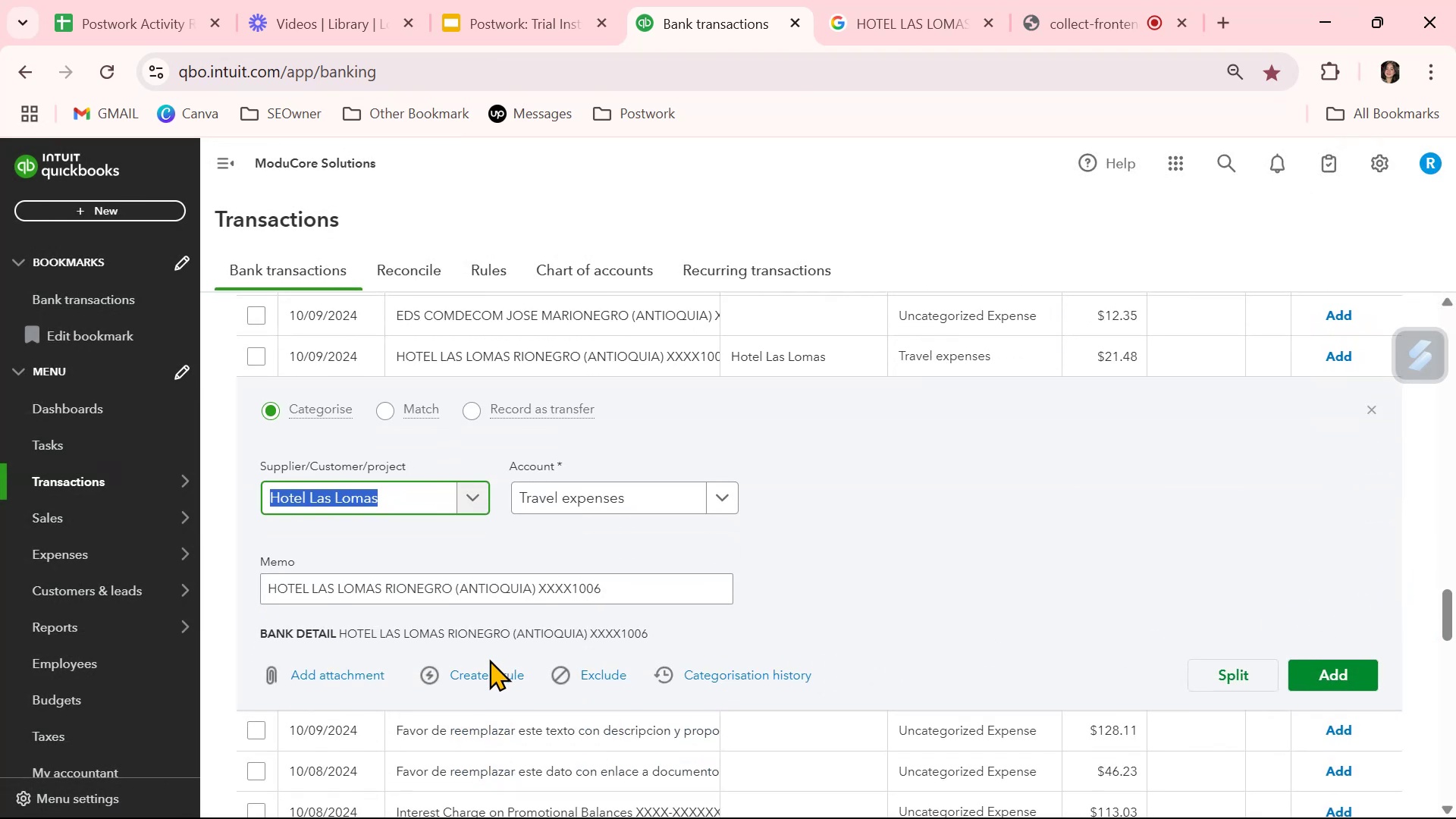 
left_click([491, 677])
 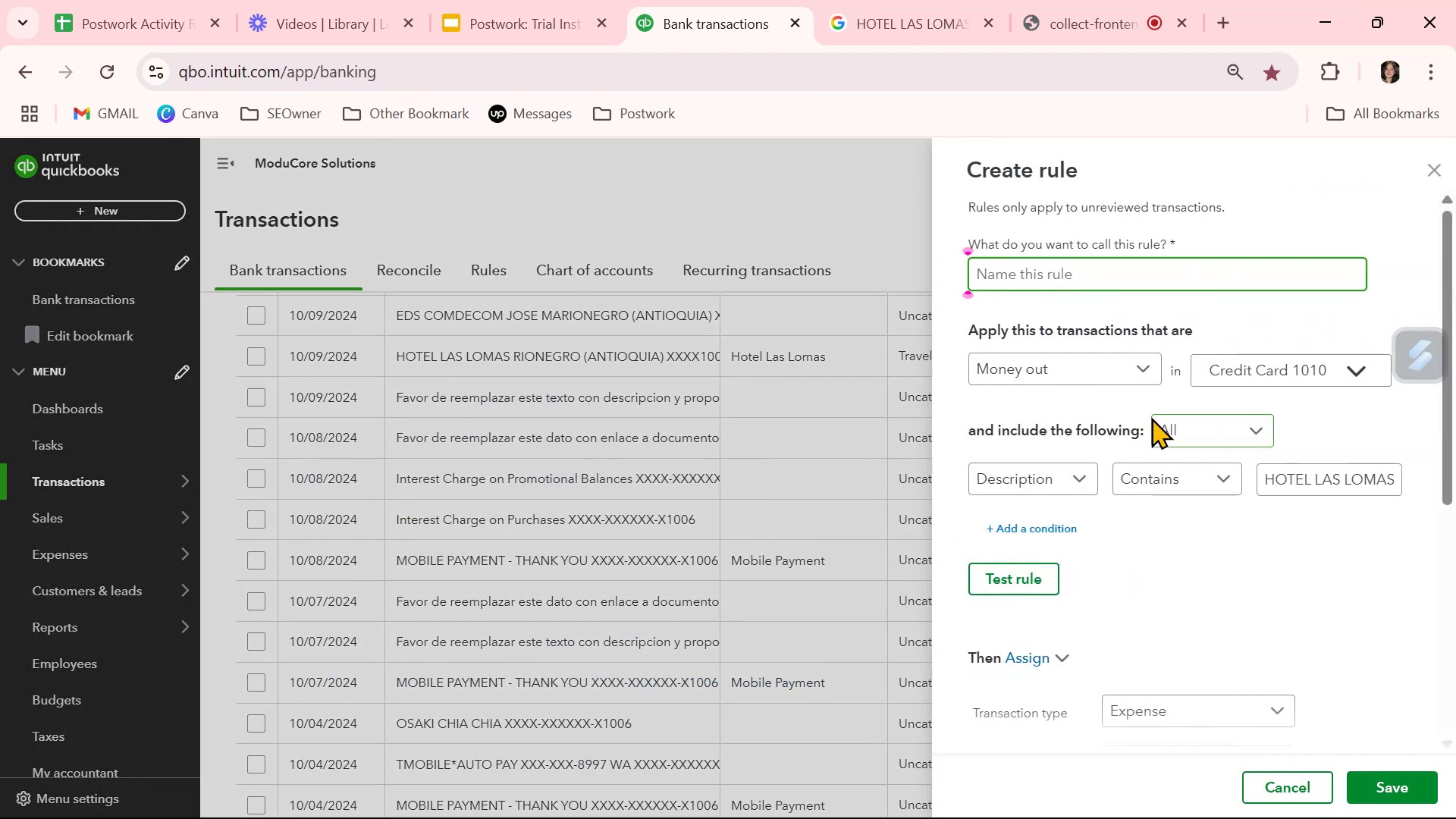 
key(Control+ControlLeft)
 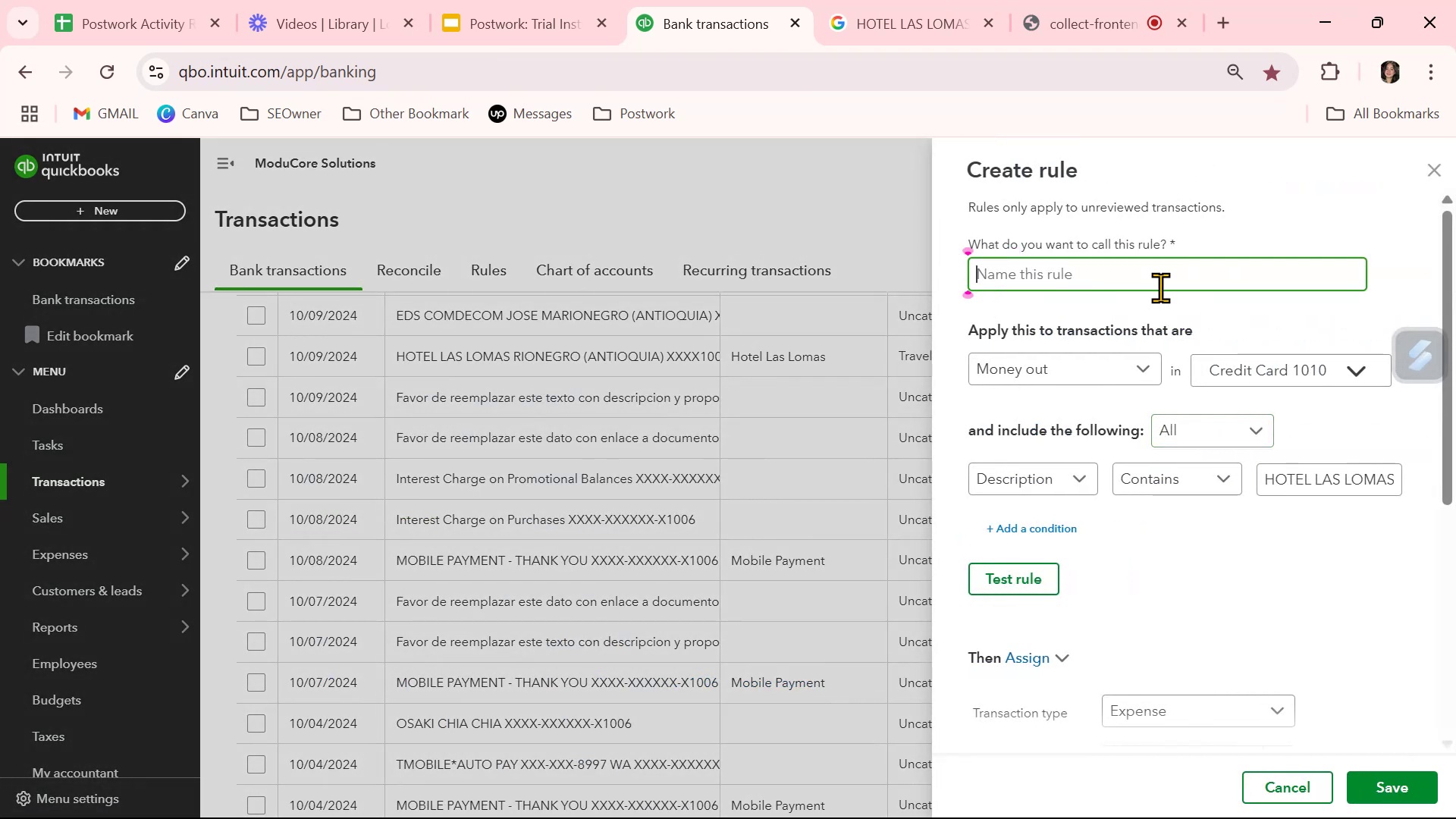 
key(Control+V)
 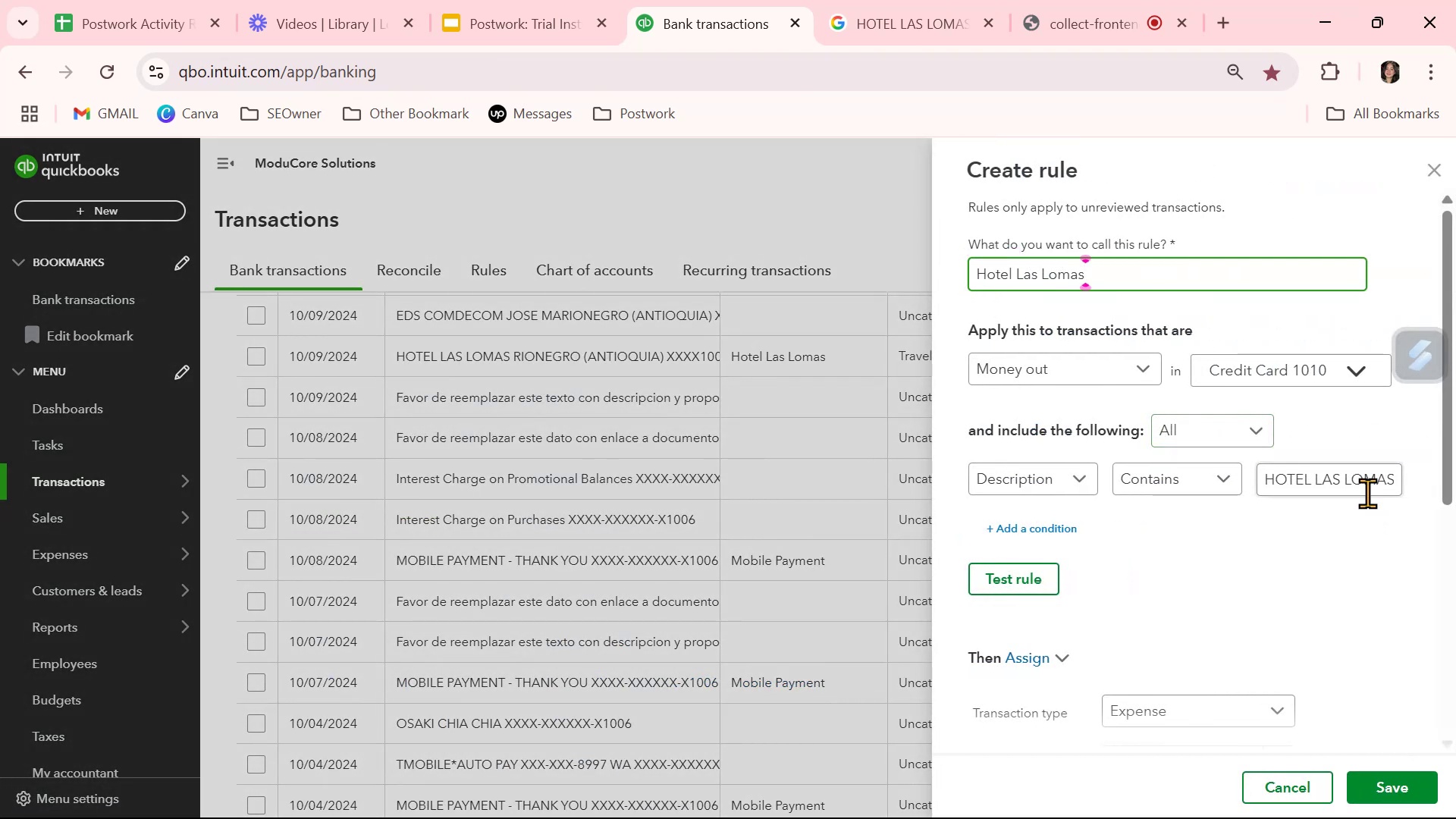 
left_click([1368, 484])
 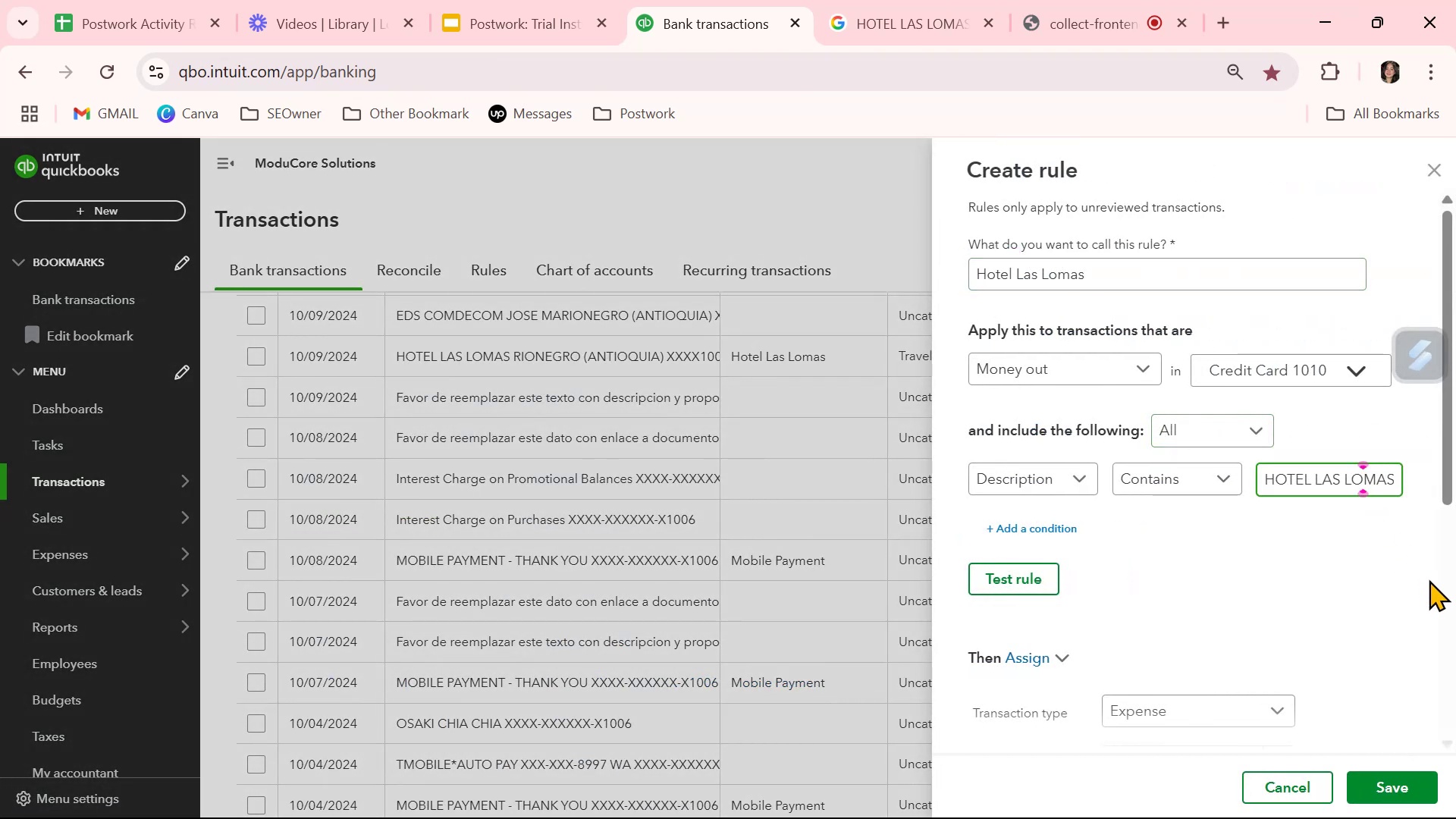 
hold_key(key=ArrowRight, duration=0.67)
 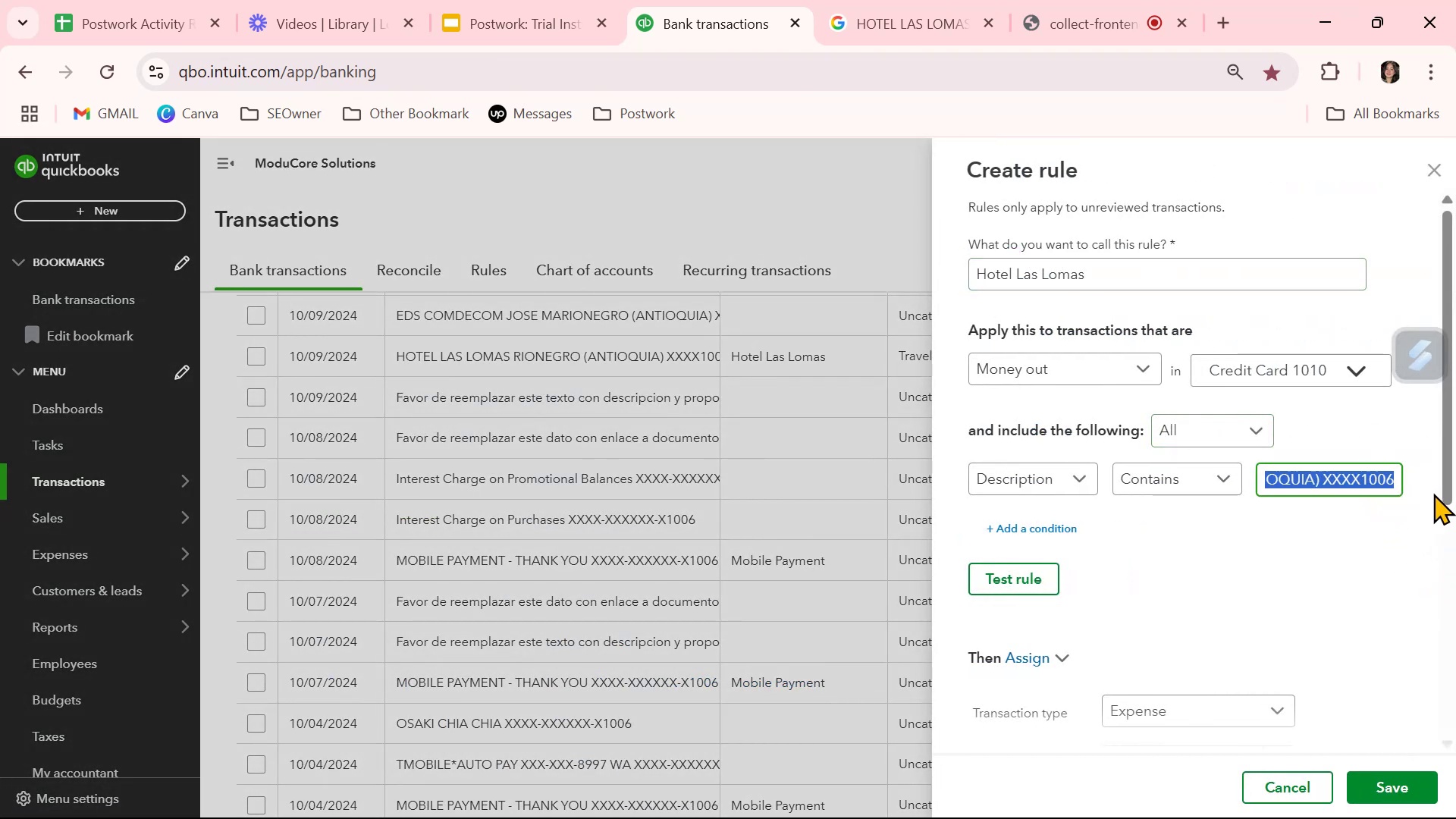 
key(Backspace)
 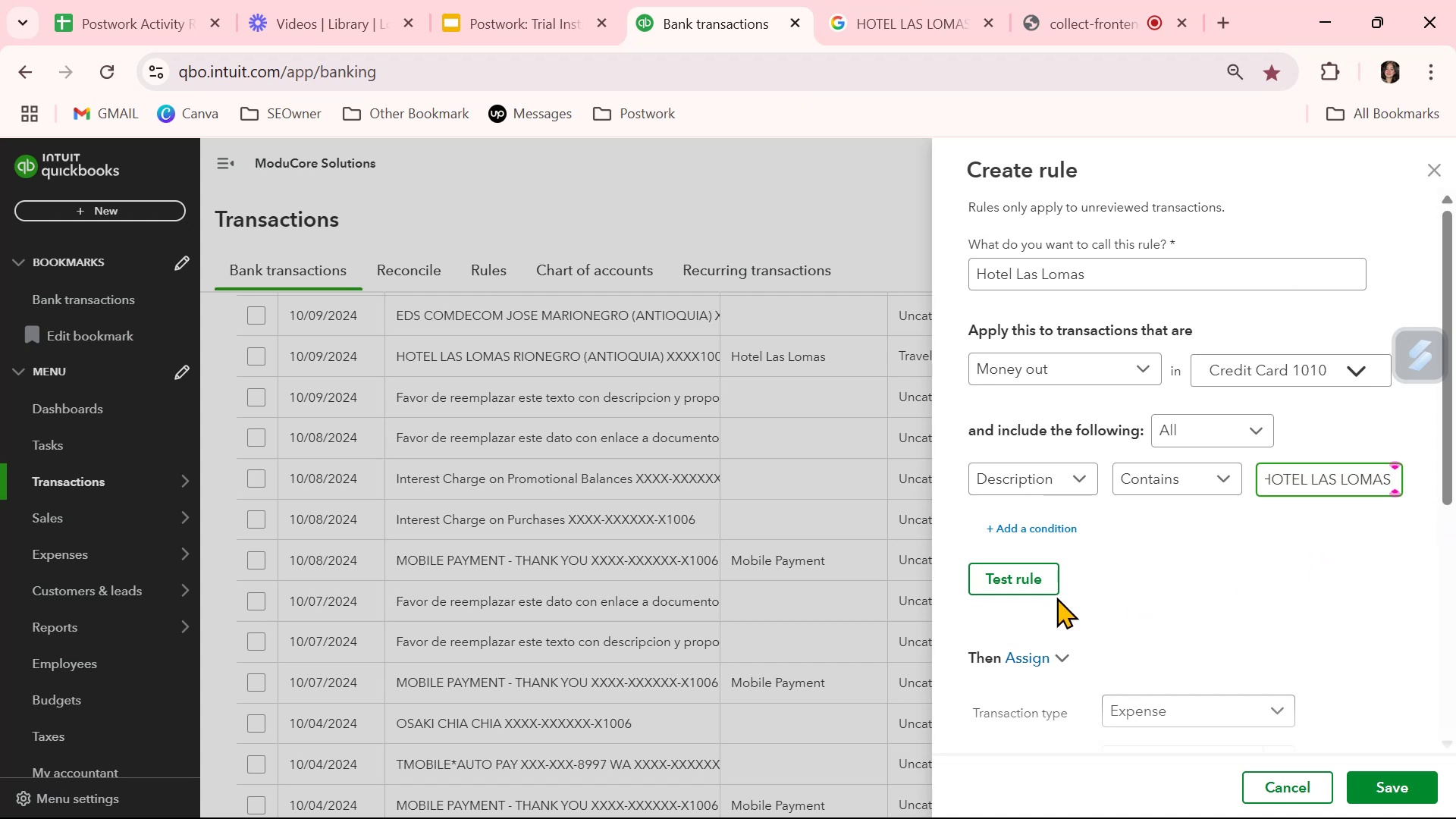 
left_click([1043, 588])
 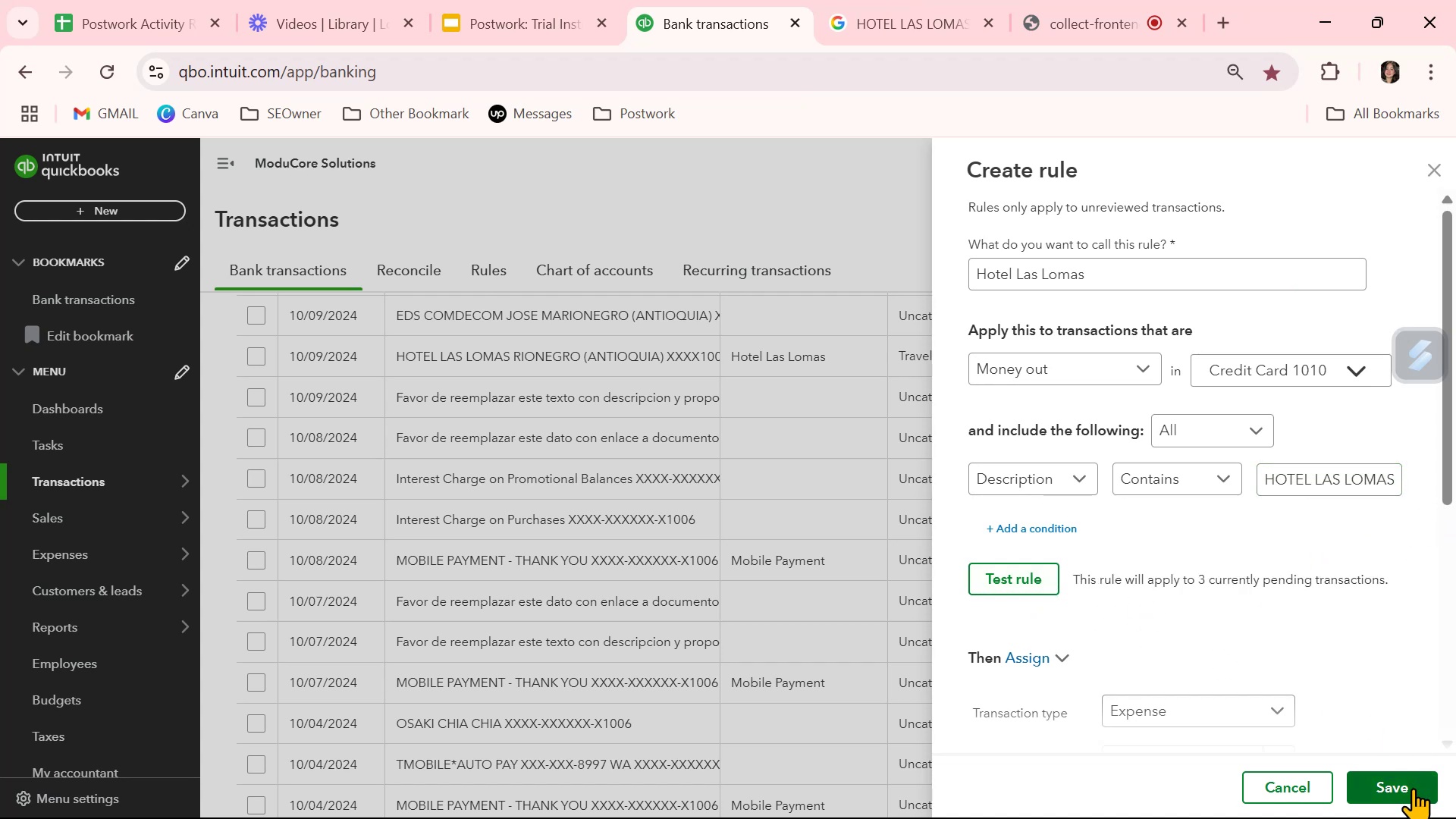 
left_click([1413, 788])
 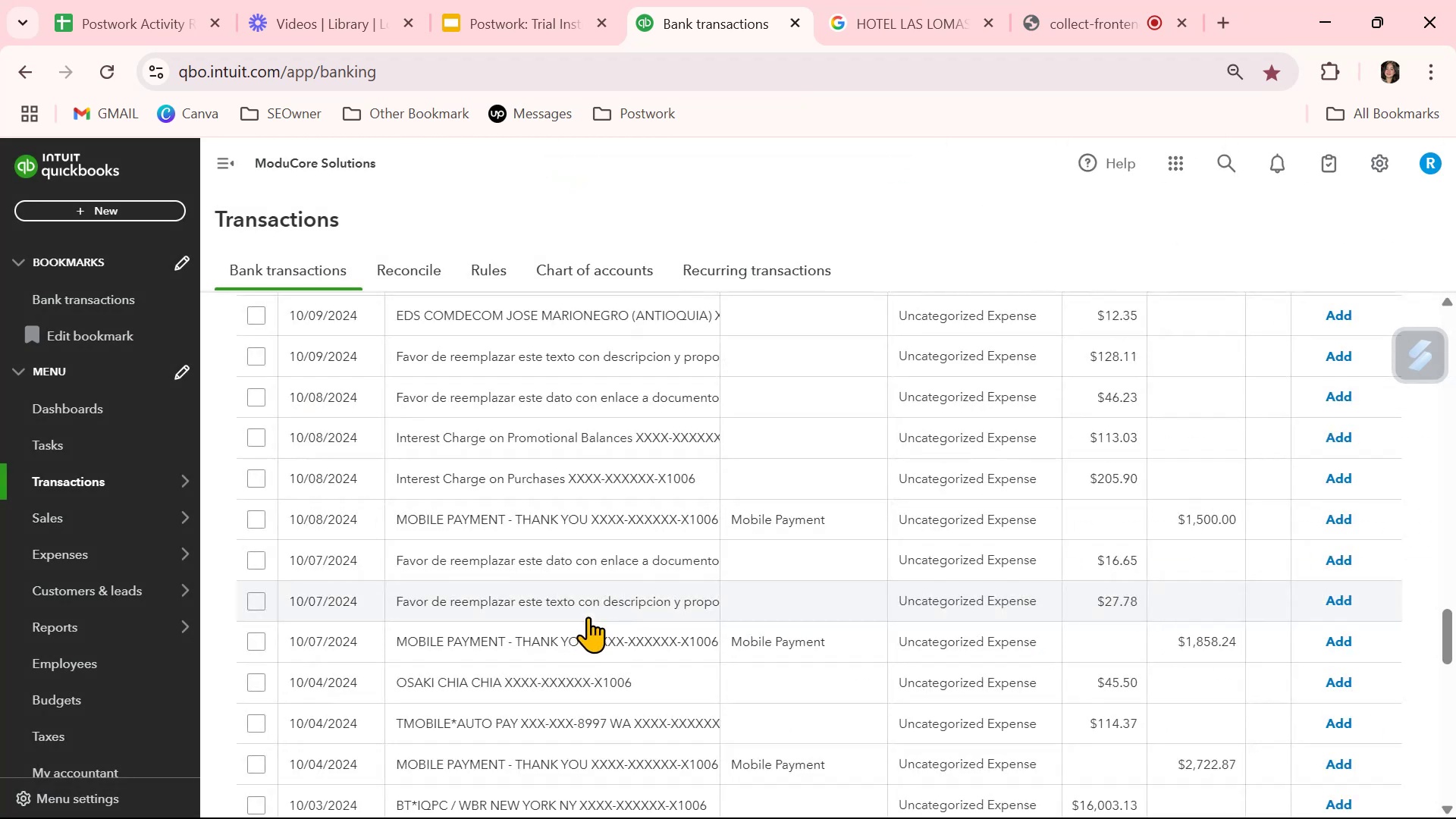 
wait(10.2)
 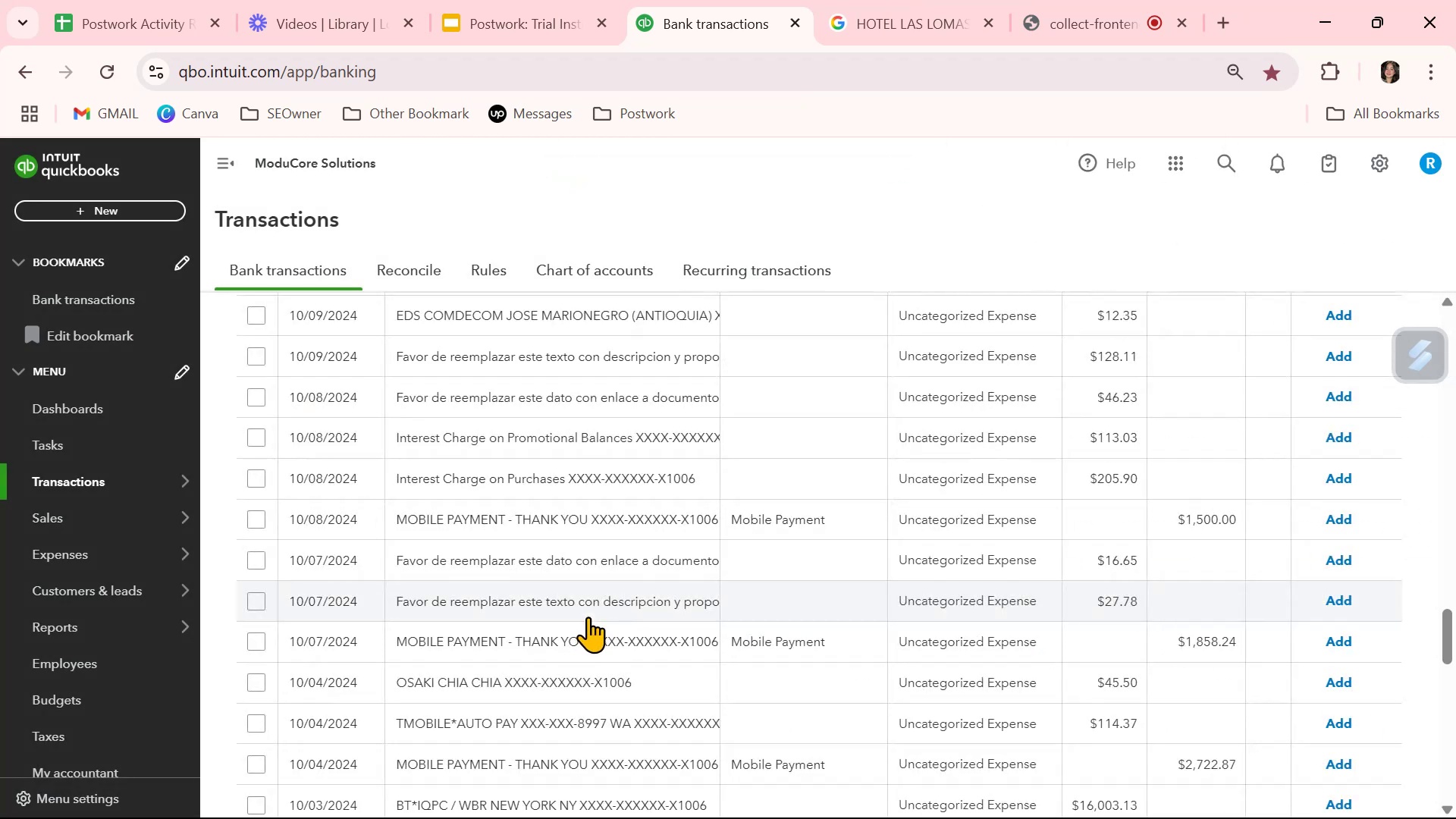 
left_click([571, 690])
 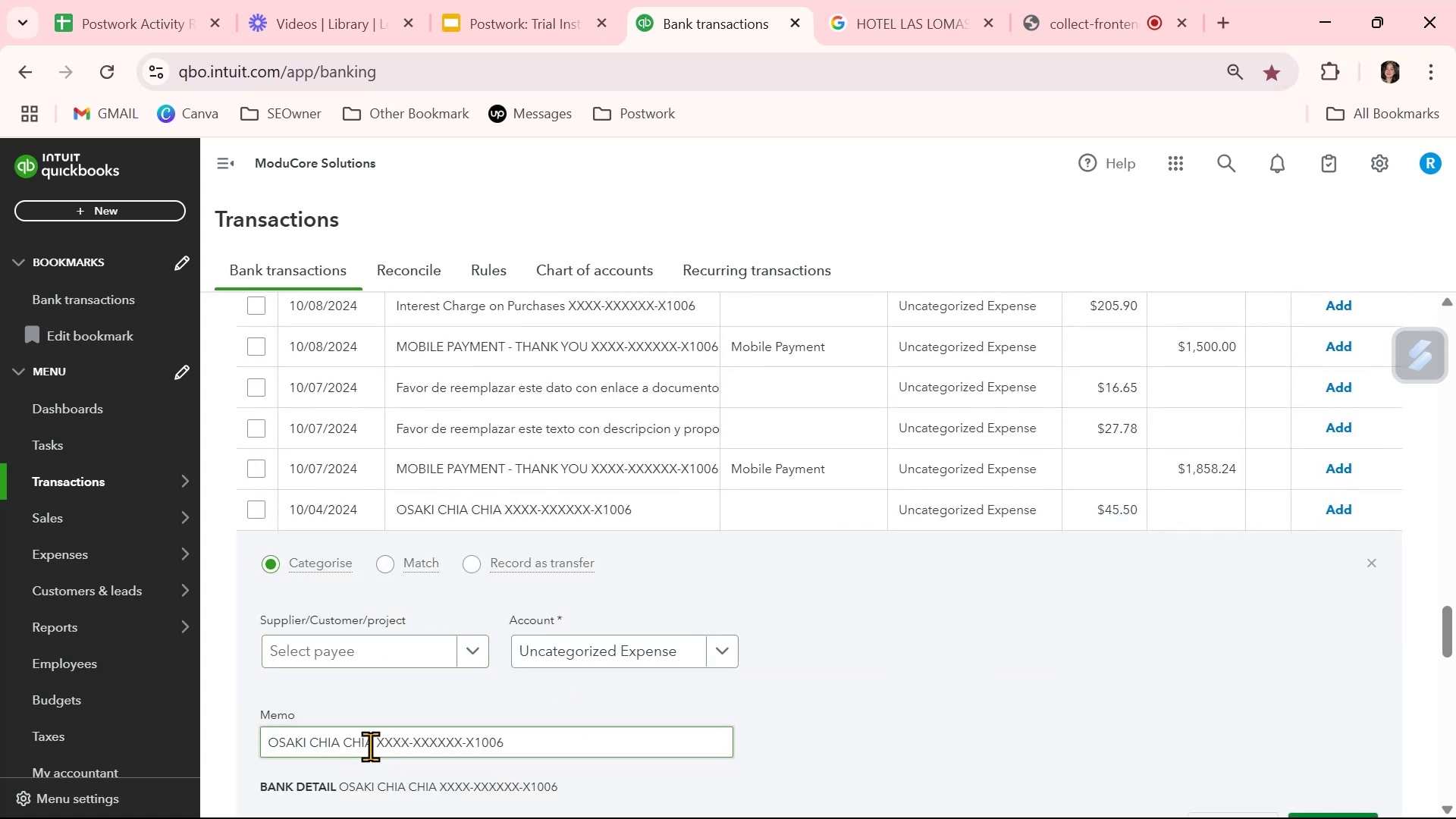 
double_click([369, 745])
 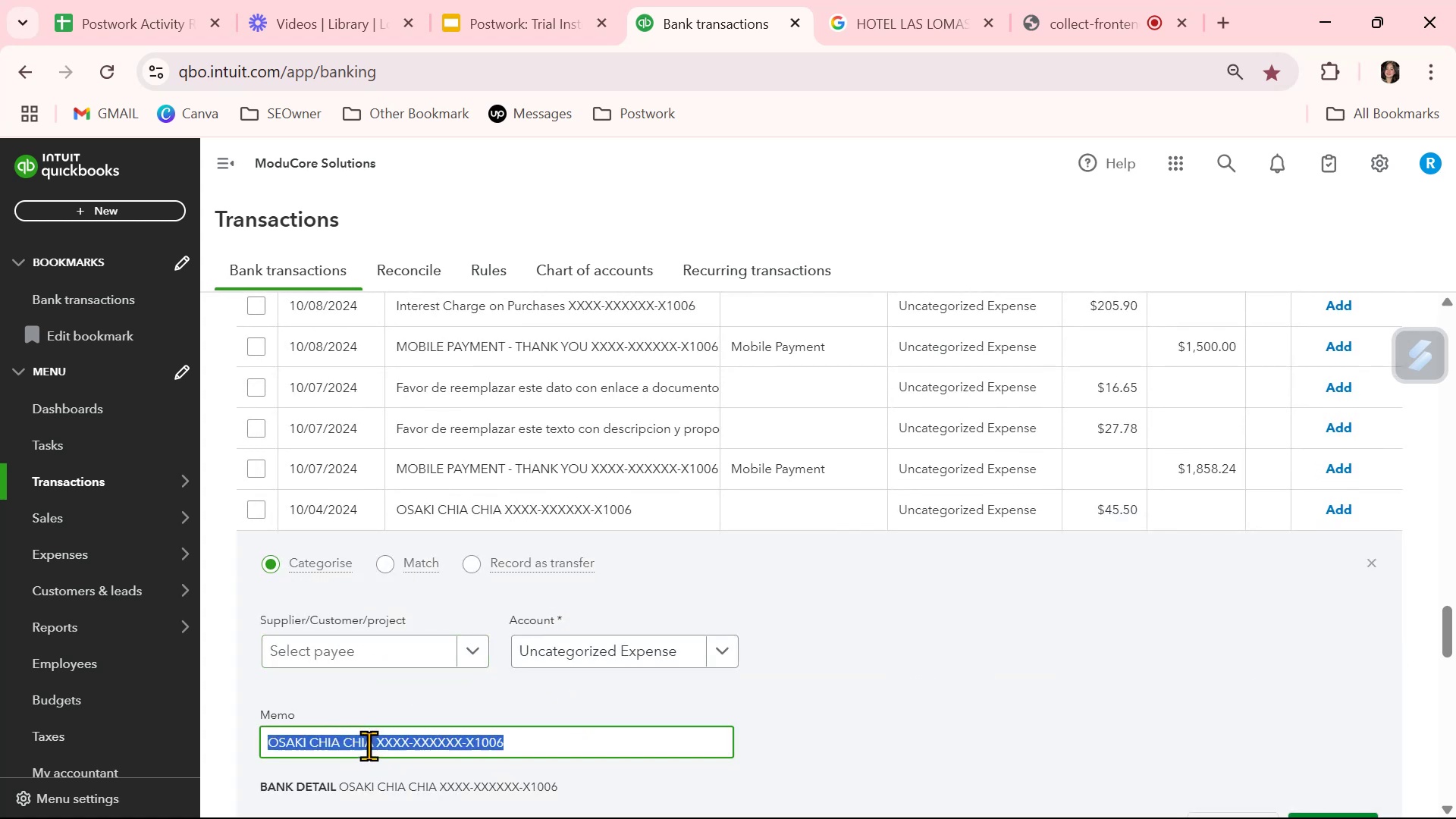 
triple_click([369, 745])
 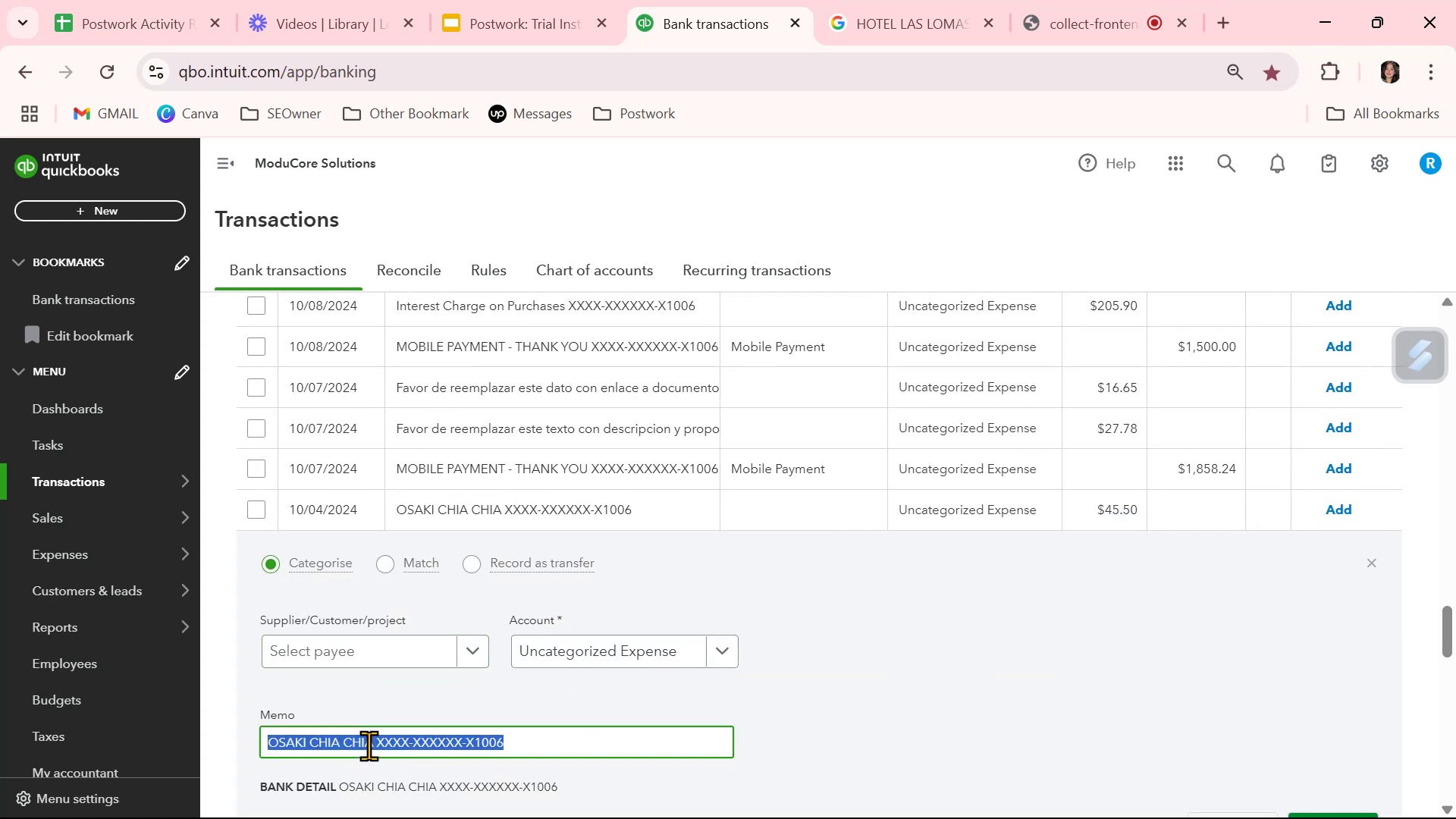 
triple_click([369, 745])
 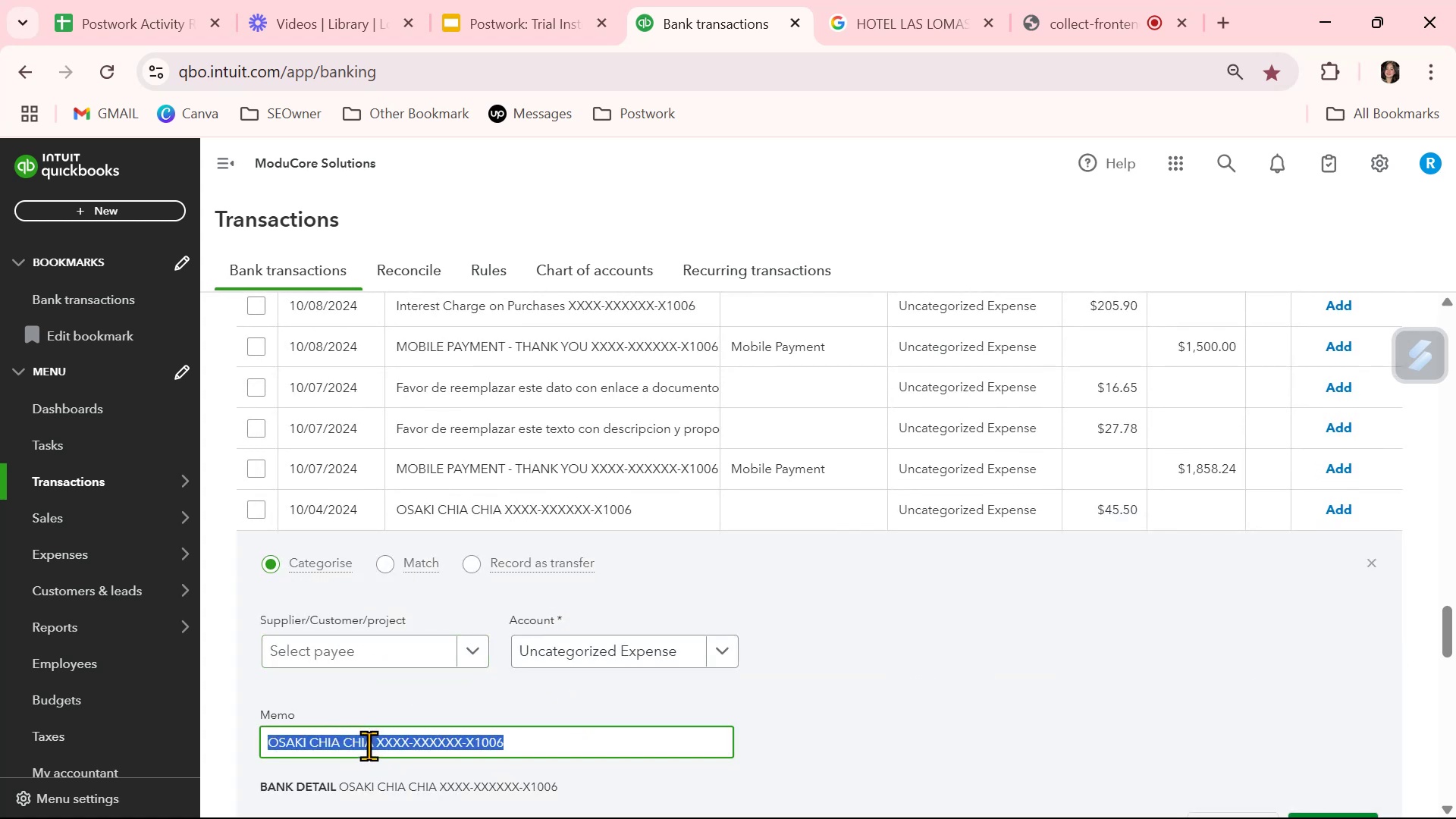 
key(Control+ControlLeft)
 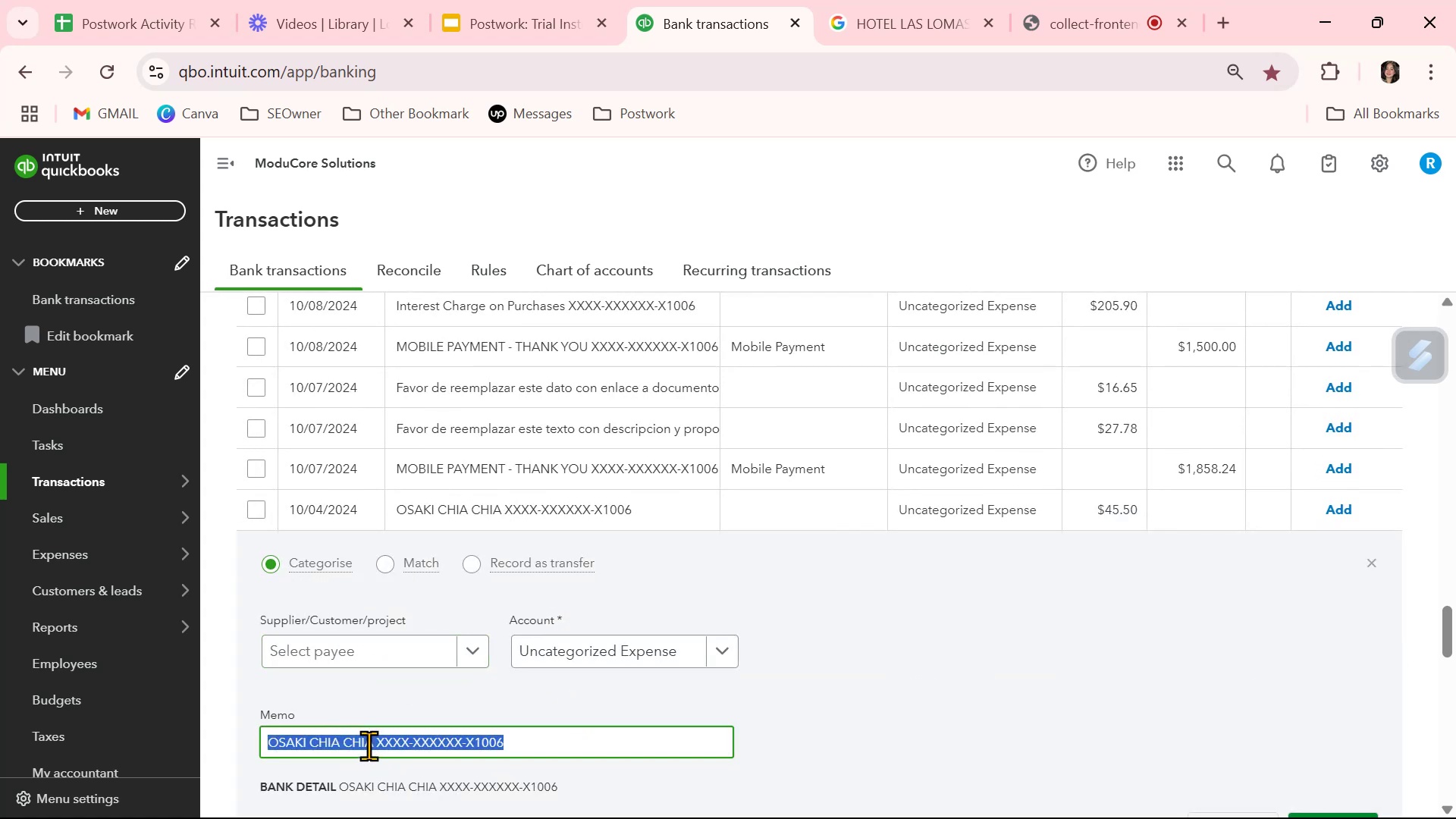 
key(Control+C)
 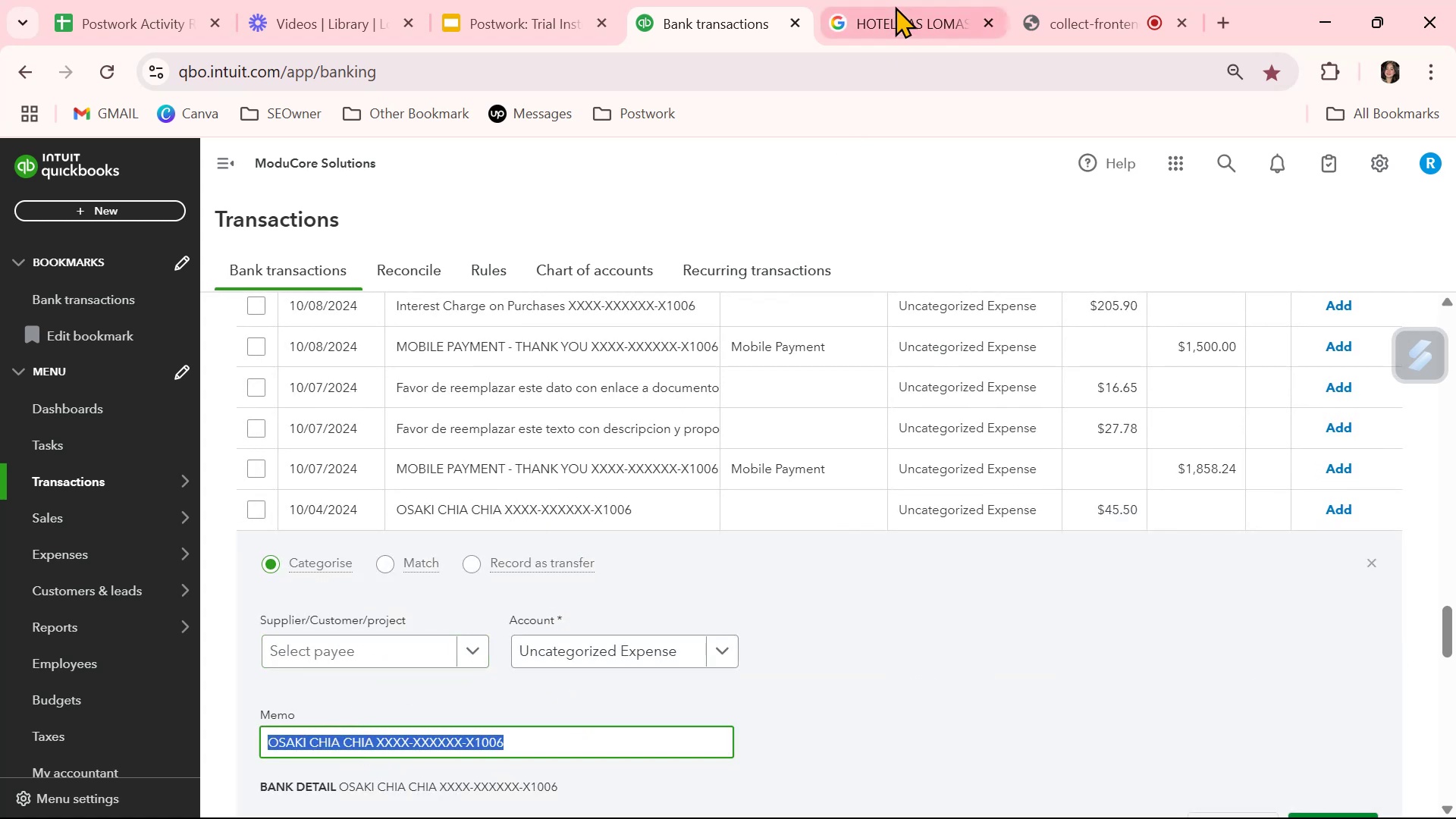 
left_click([896, 6])
 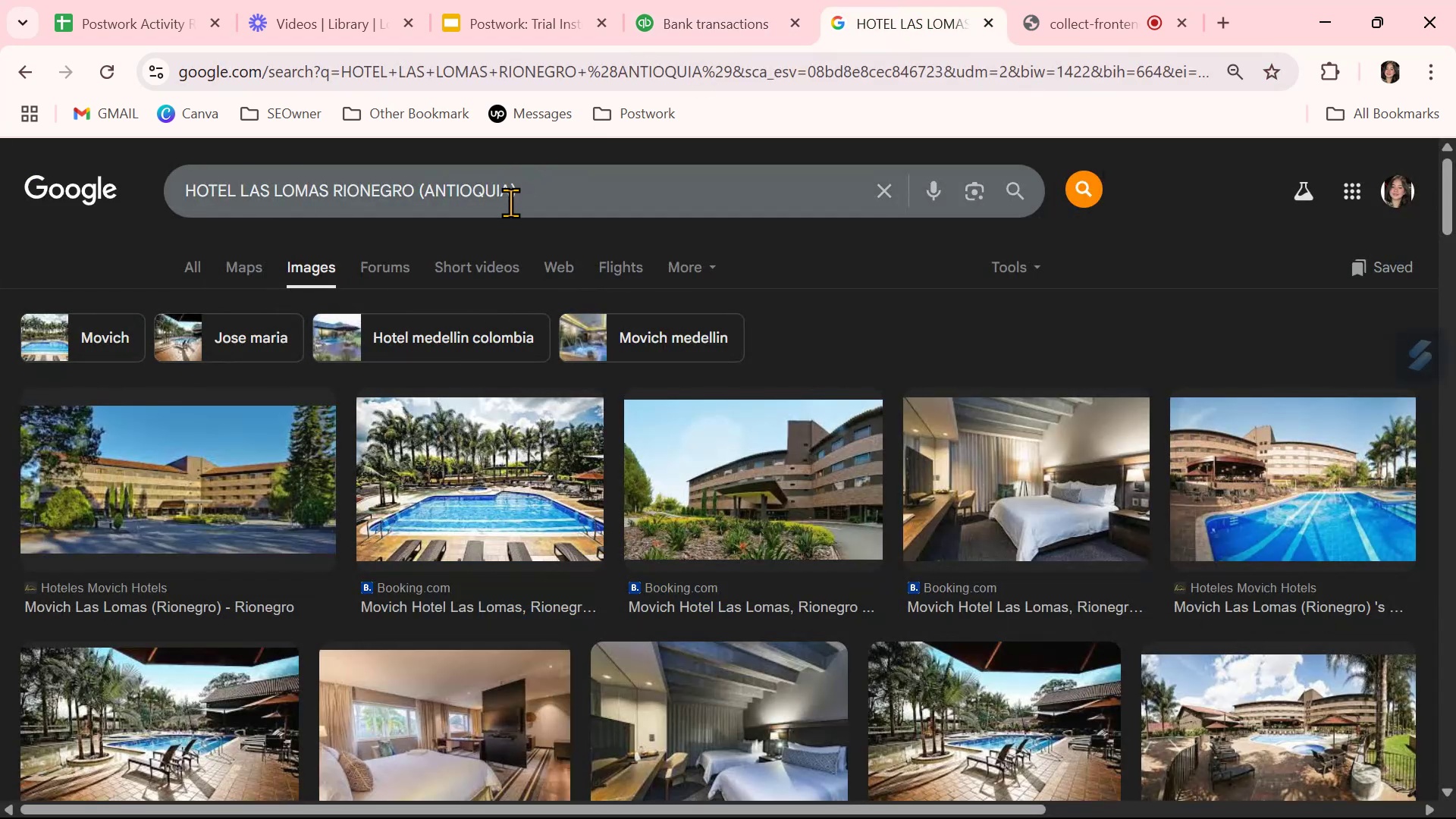 
double_click([510, 202])
 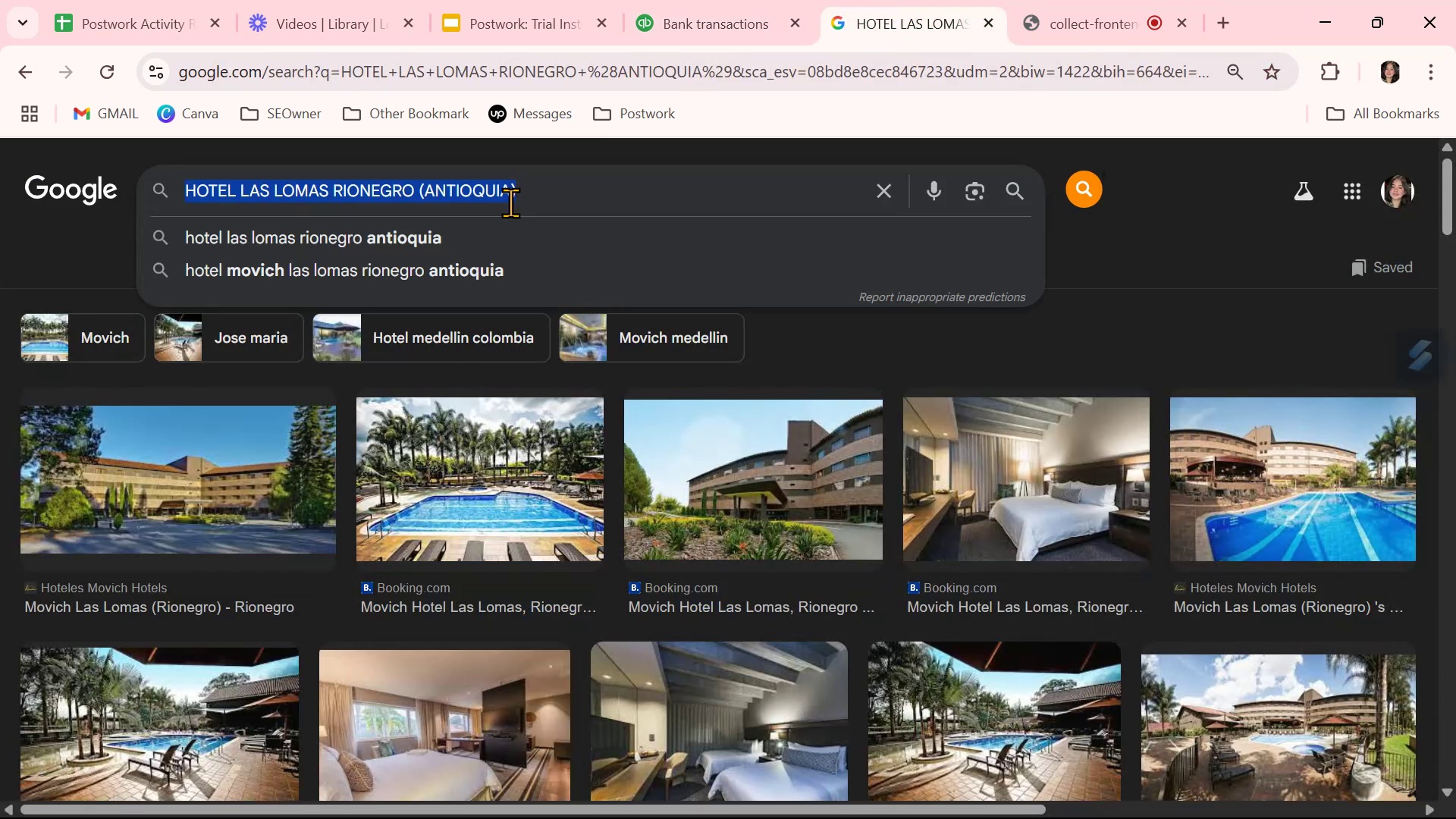 
triple_click([510, 202])
 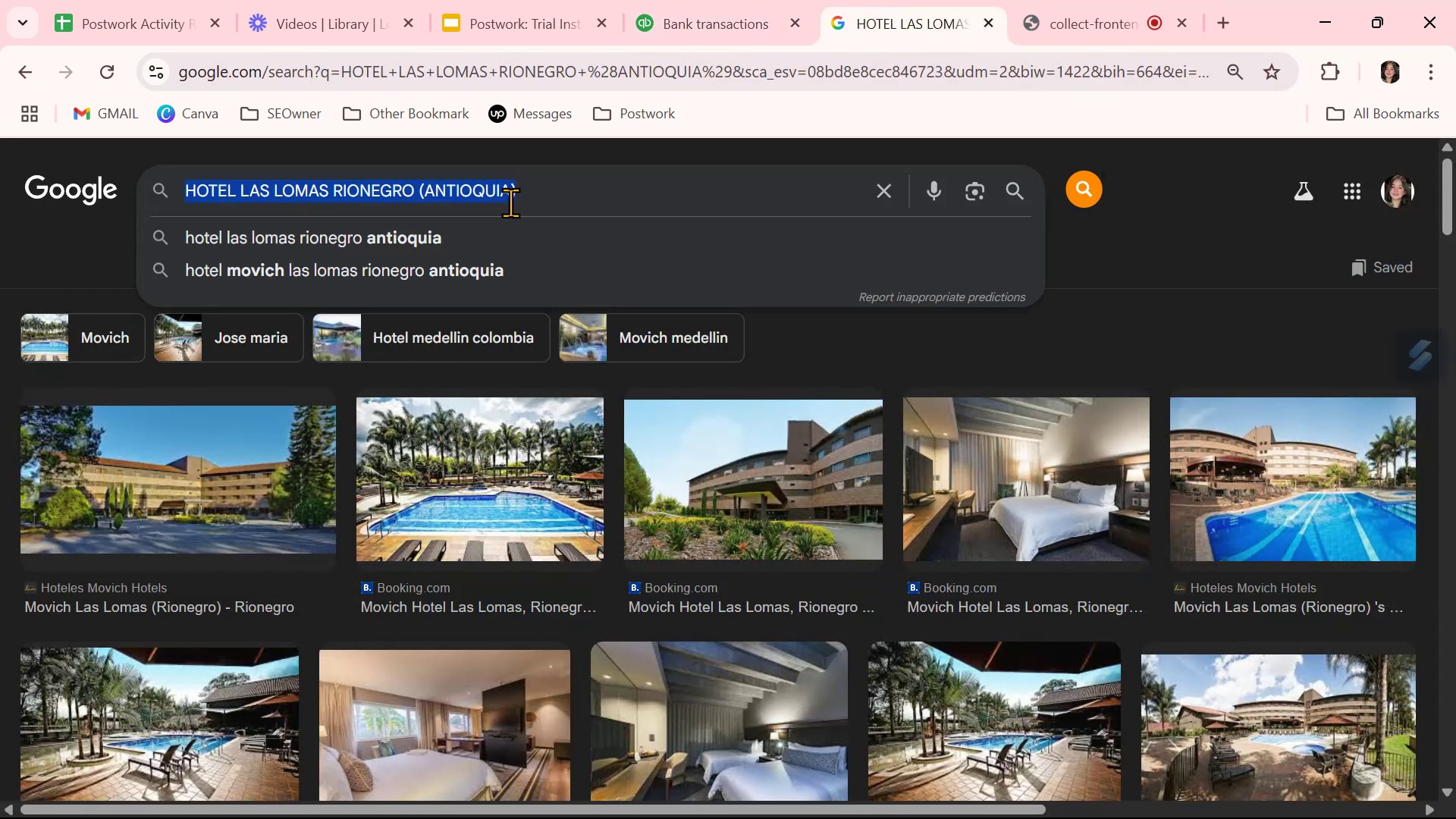 
key(Control+ControlLeft)
 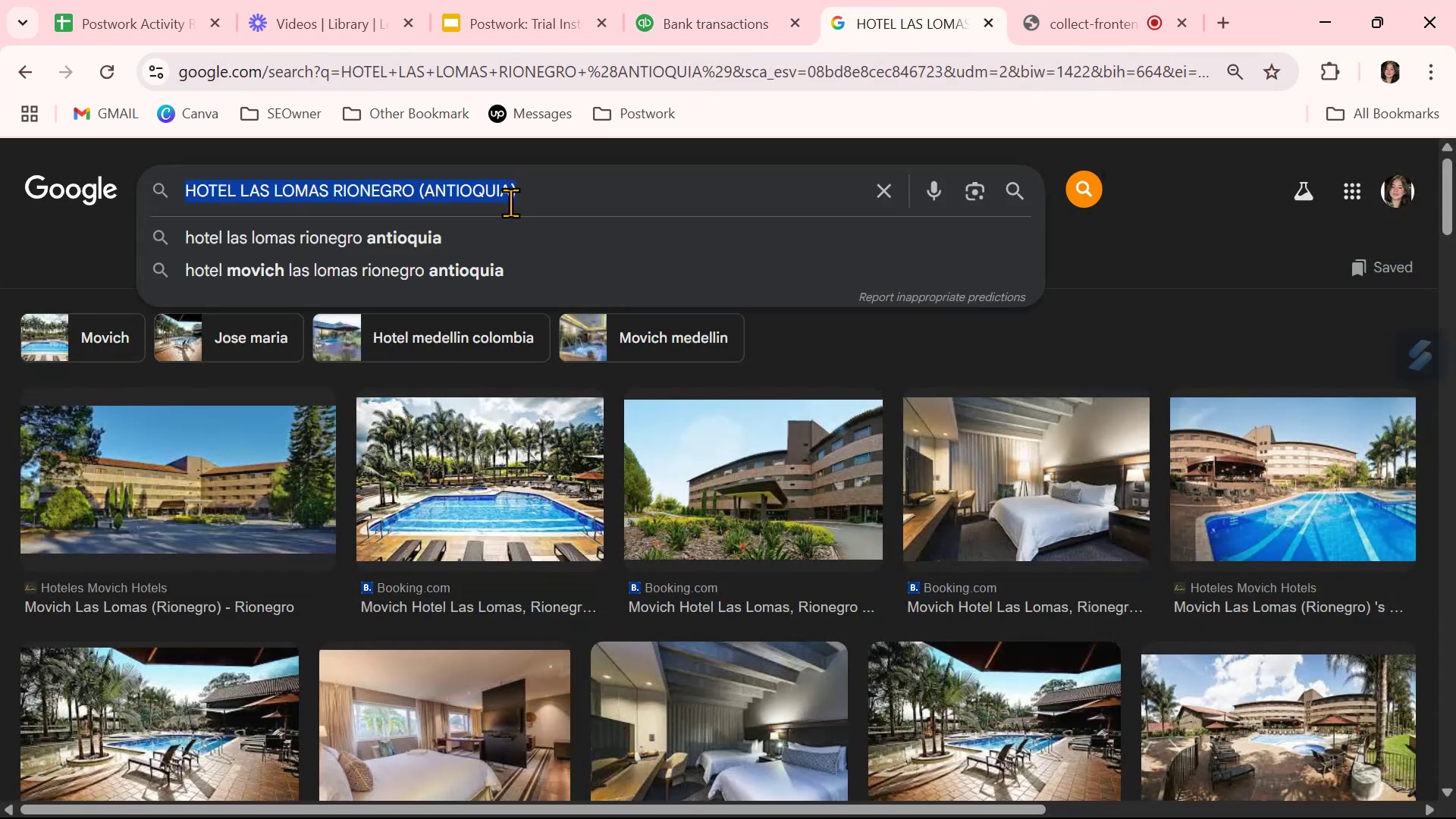 
key(Control+V)
 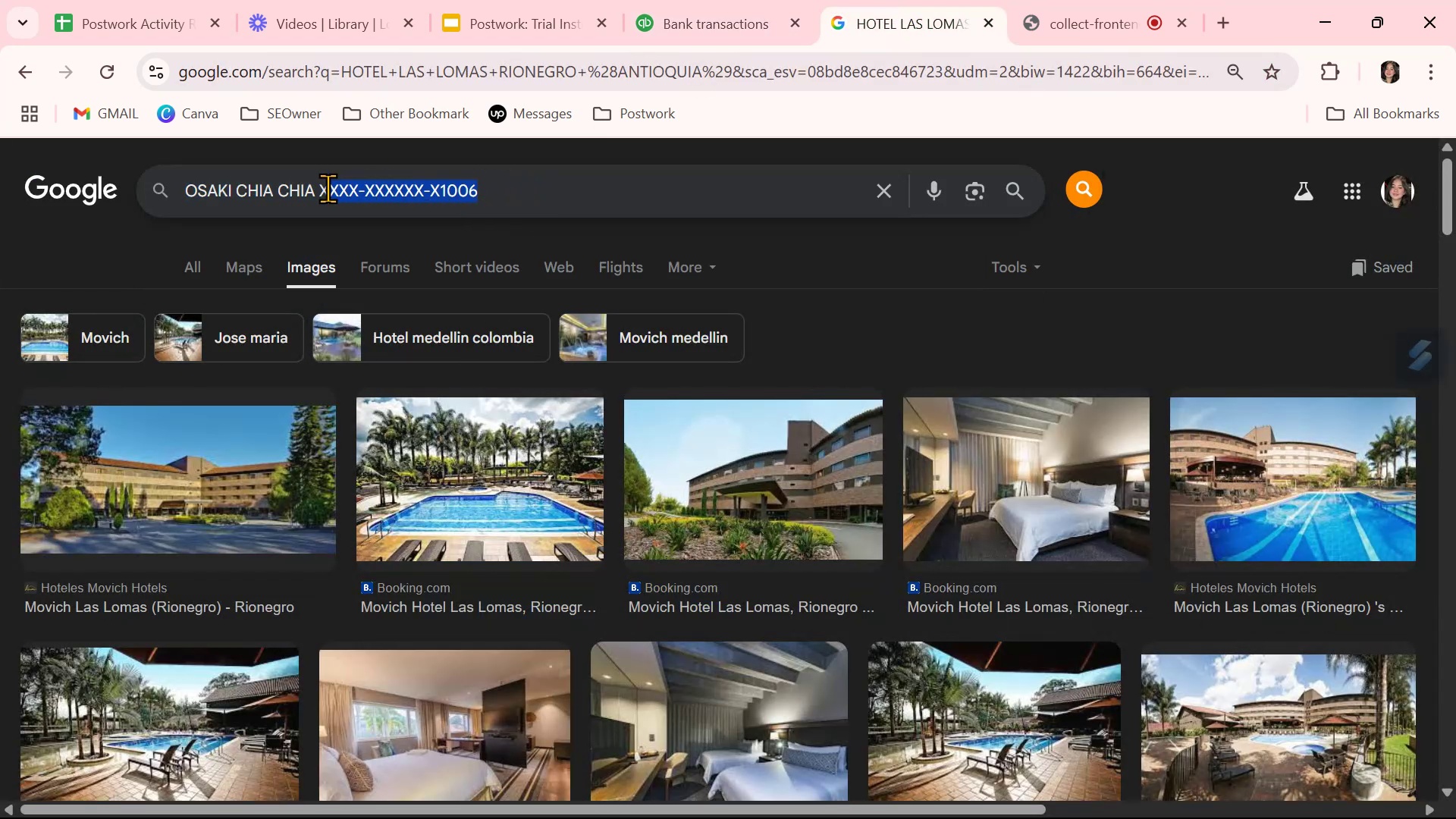 
key(Backspace)
 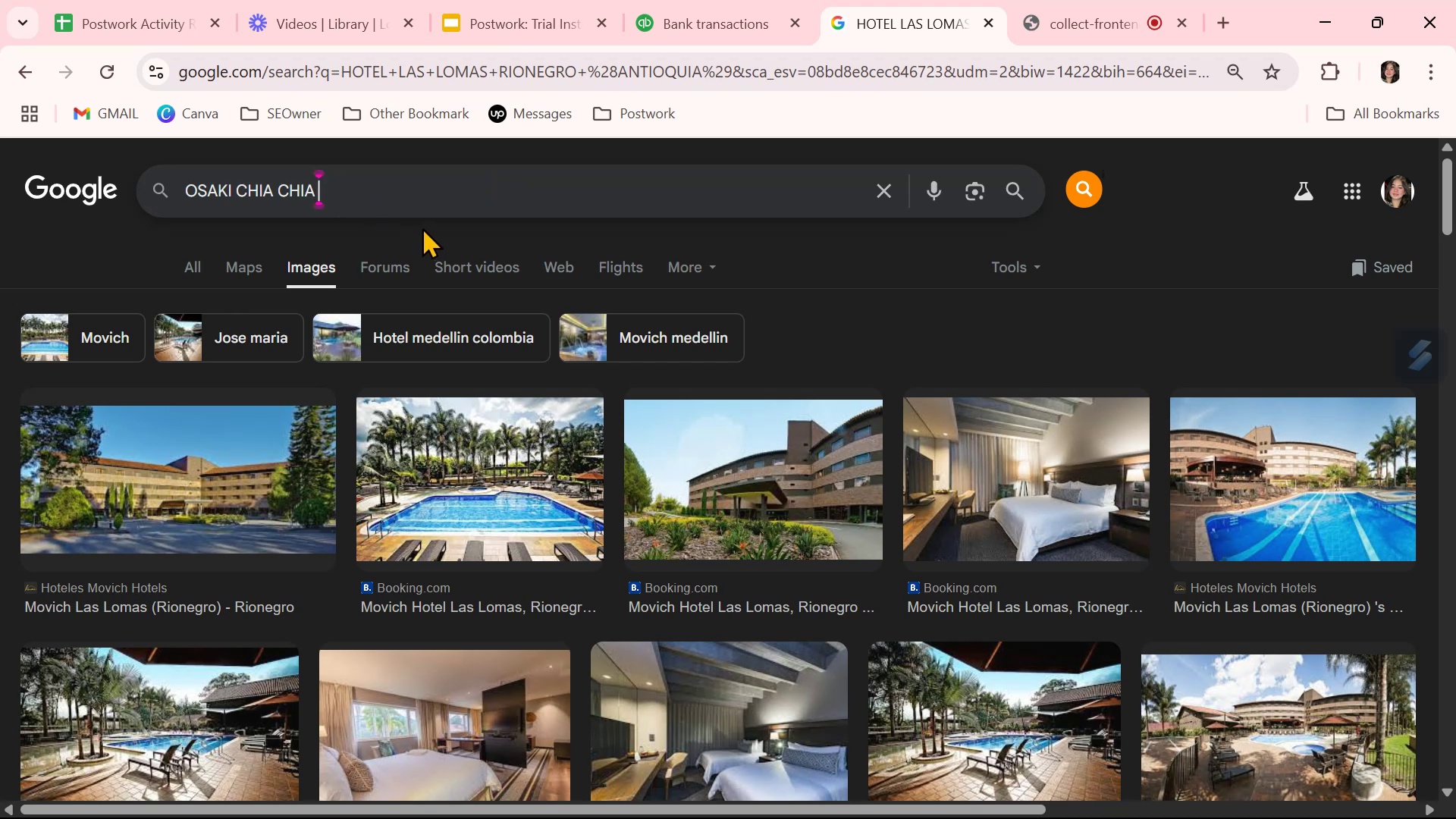 
key(NumpadEnter)
 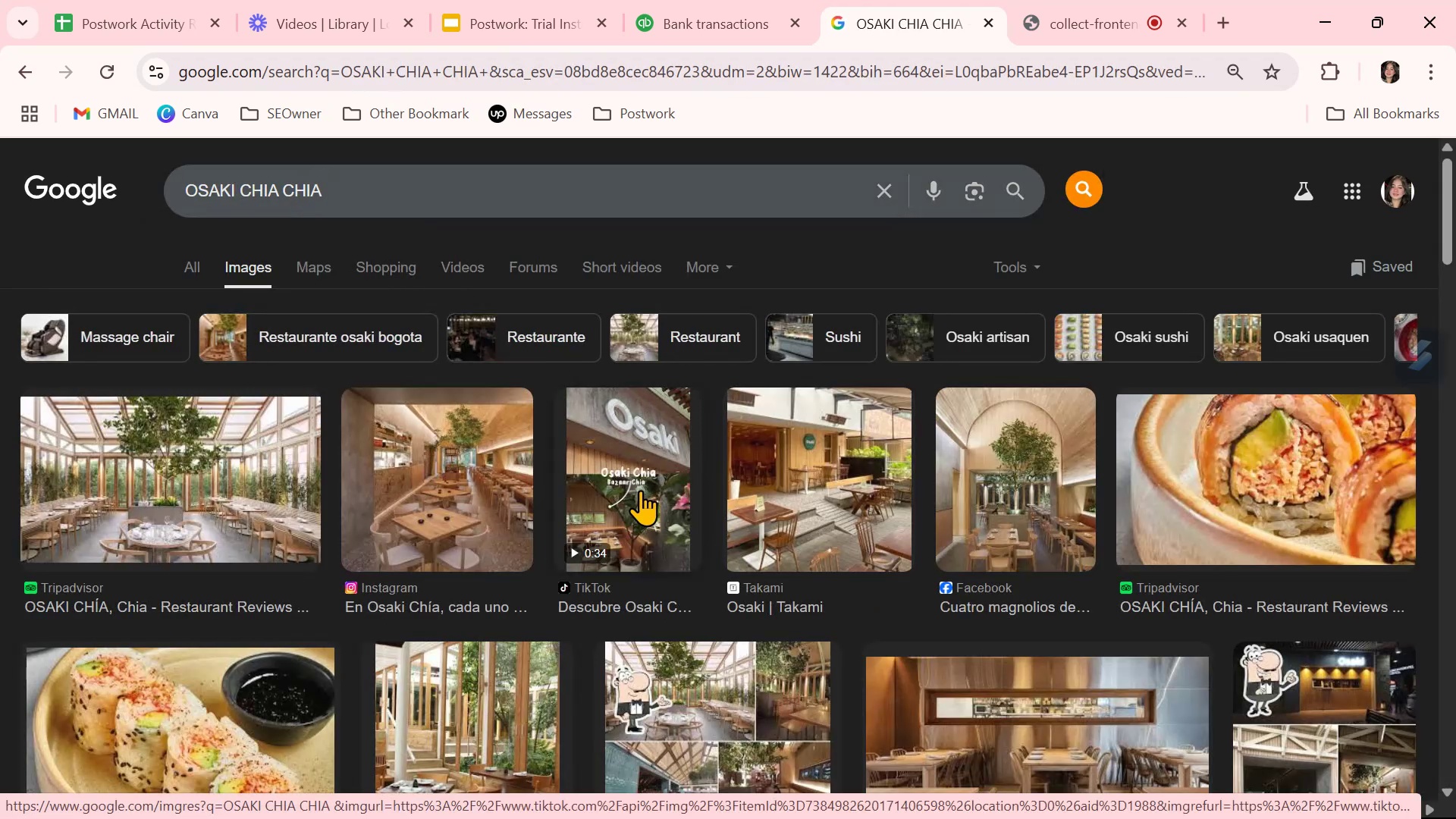 
wait(5.1)
 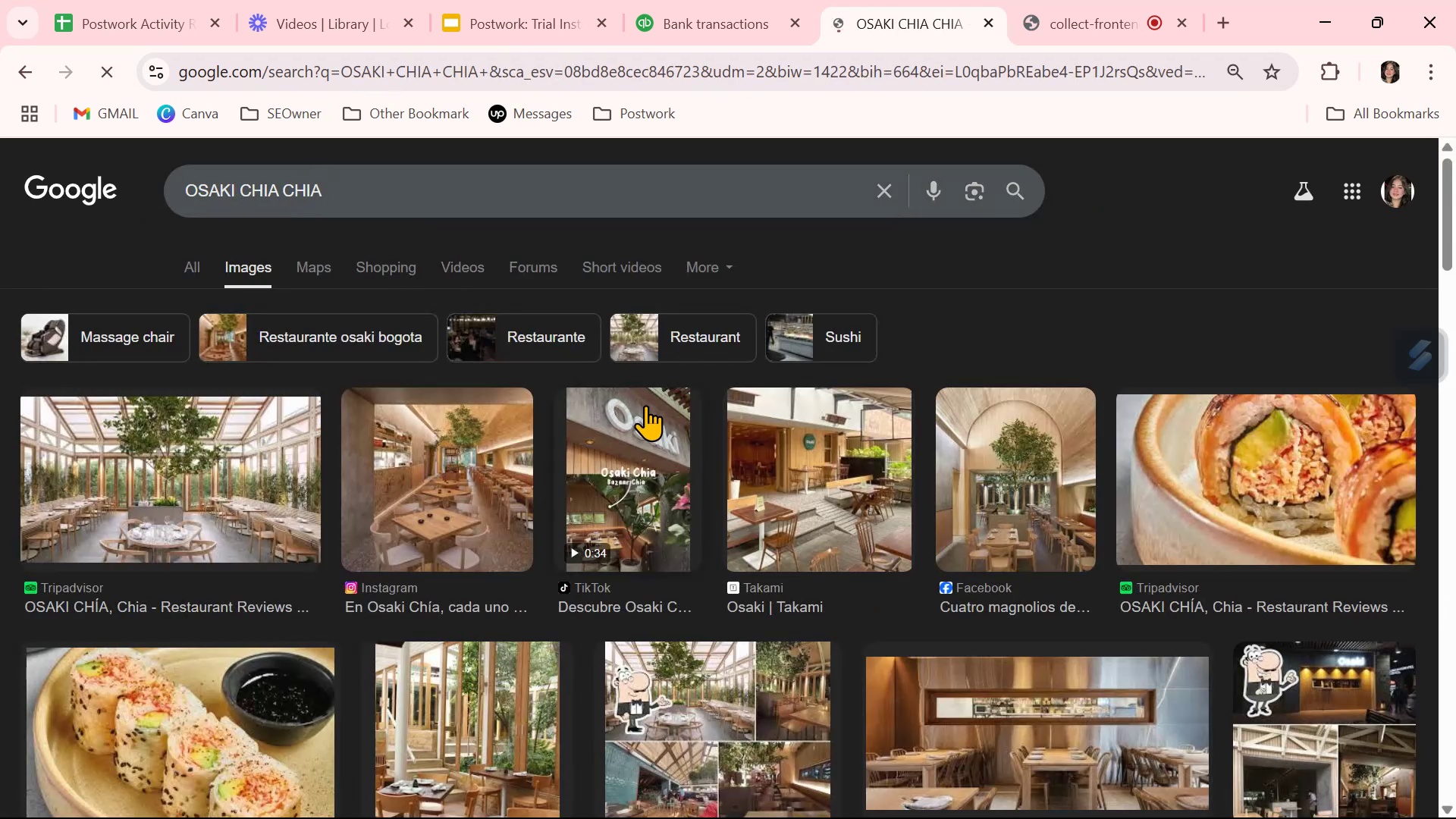 
scroll: coordinate [640, 490], scroll_direction: down, amount: 2.0
 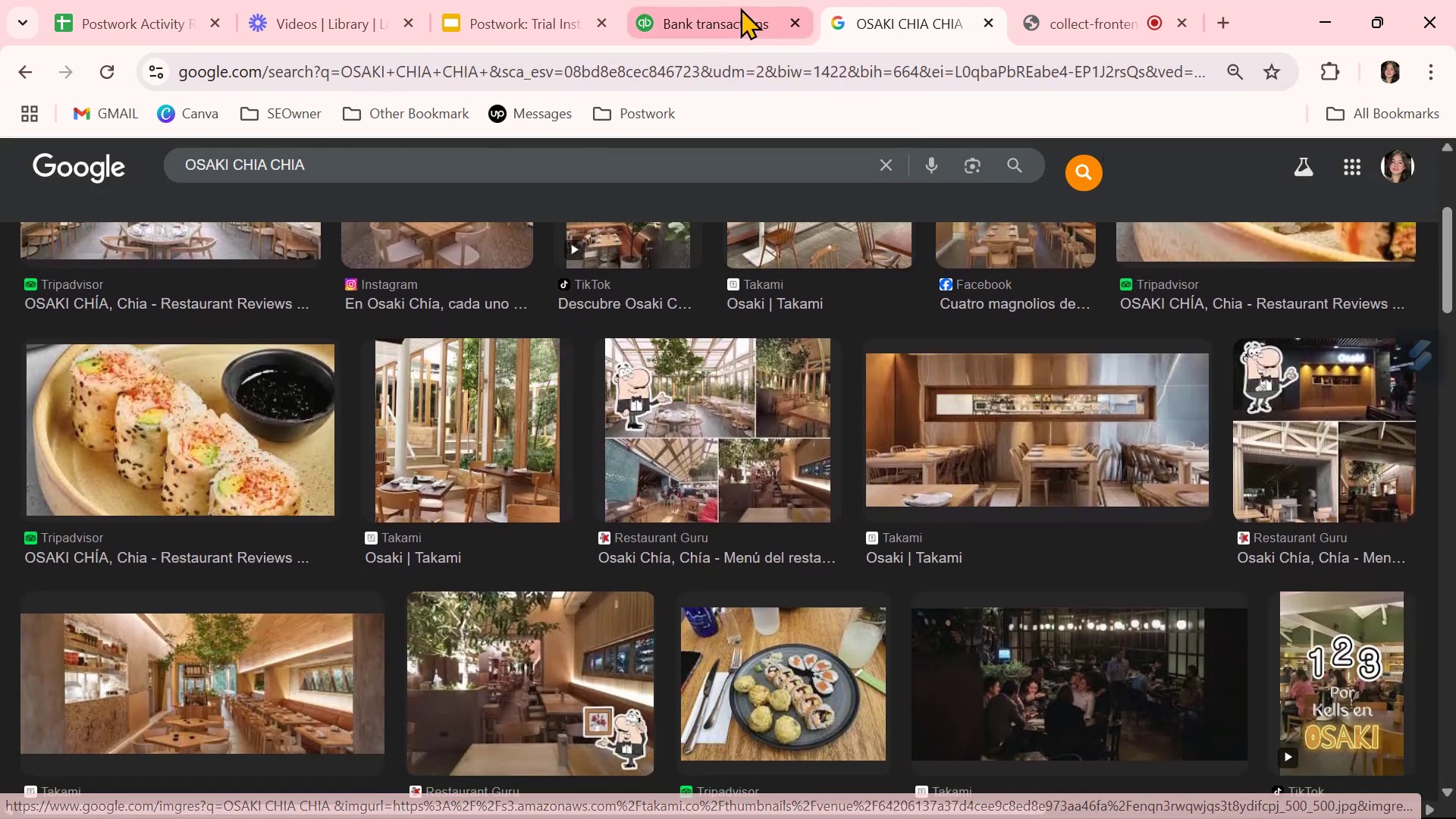 
left_click([741, 8])
 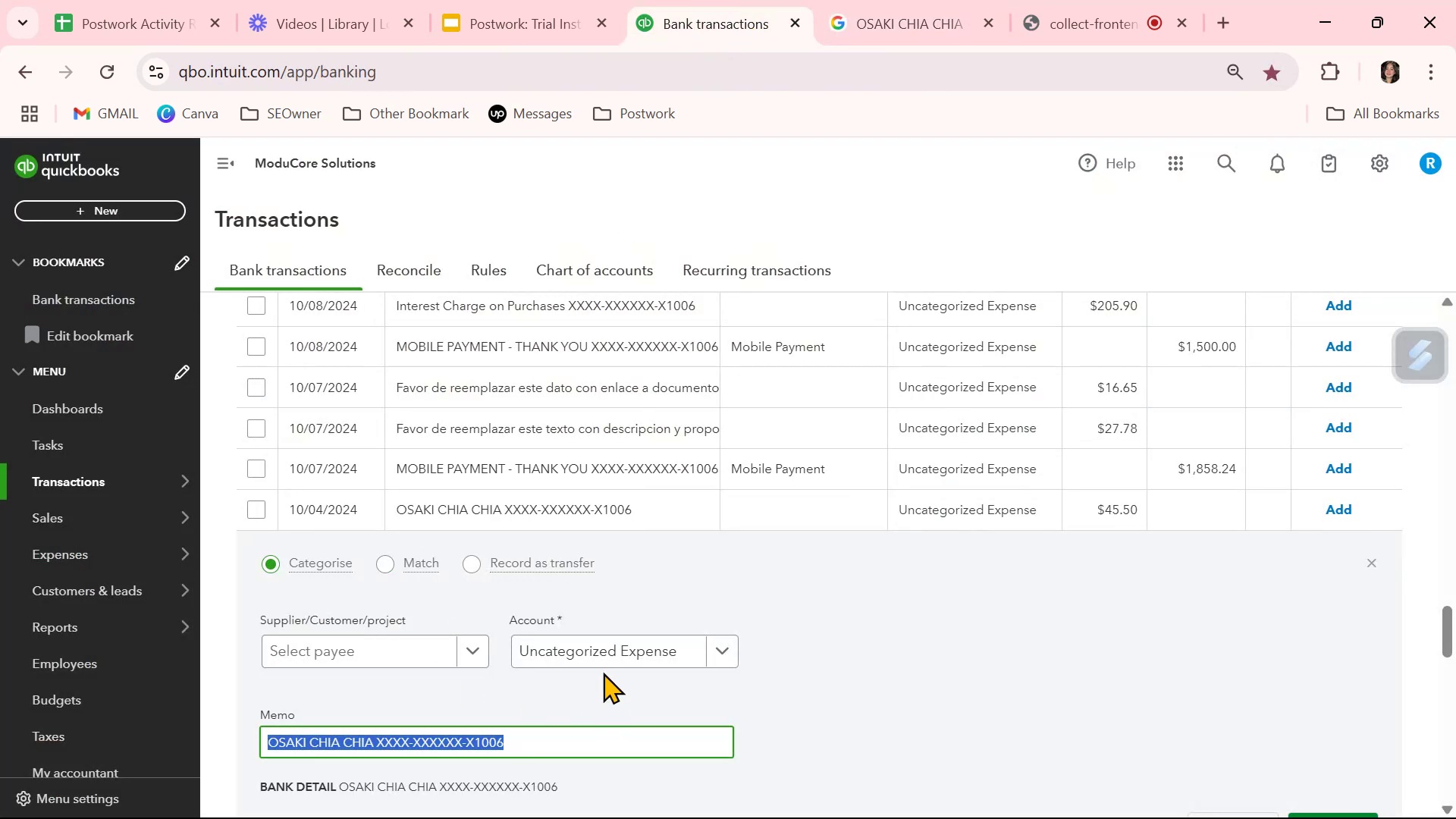 
left_click([607, 648])
 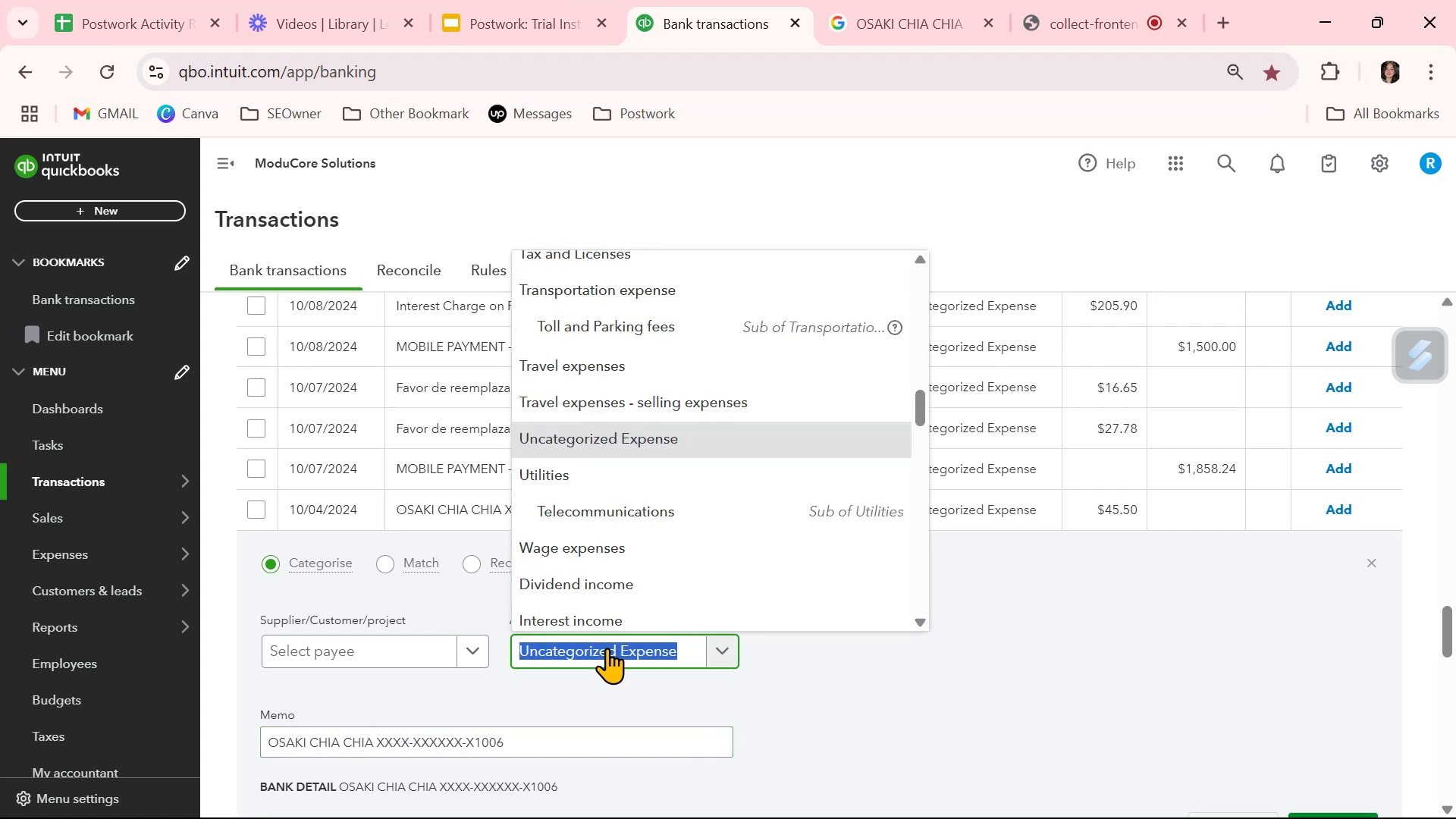 
type(meal)
 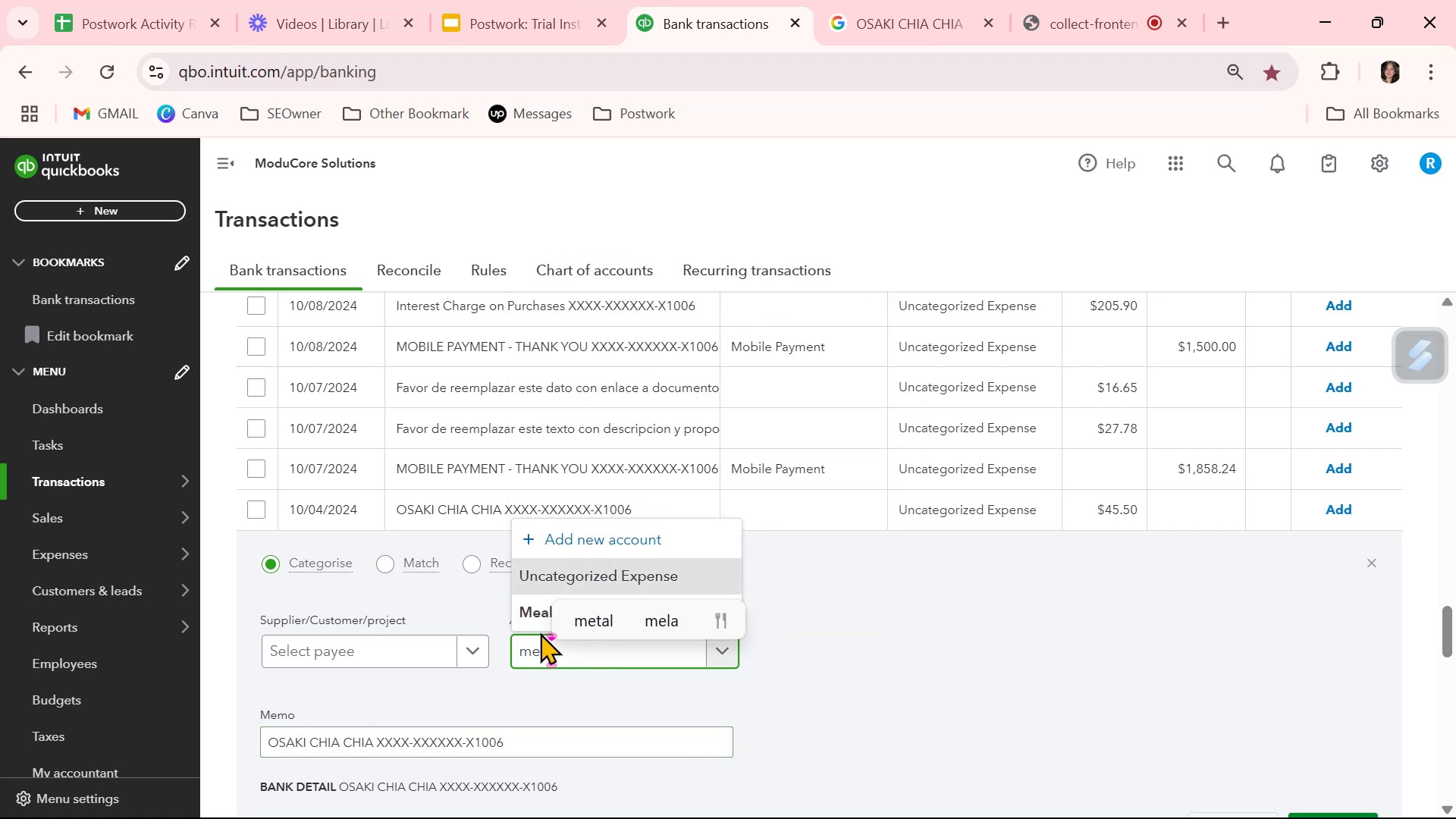 
left_click([529, 613])
 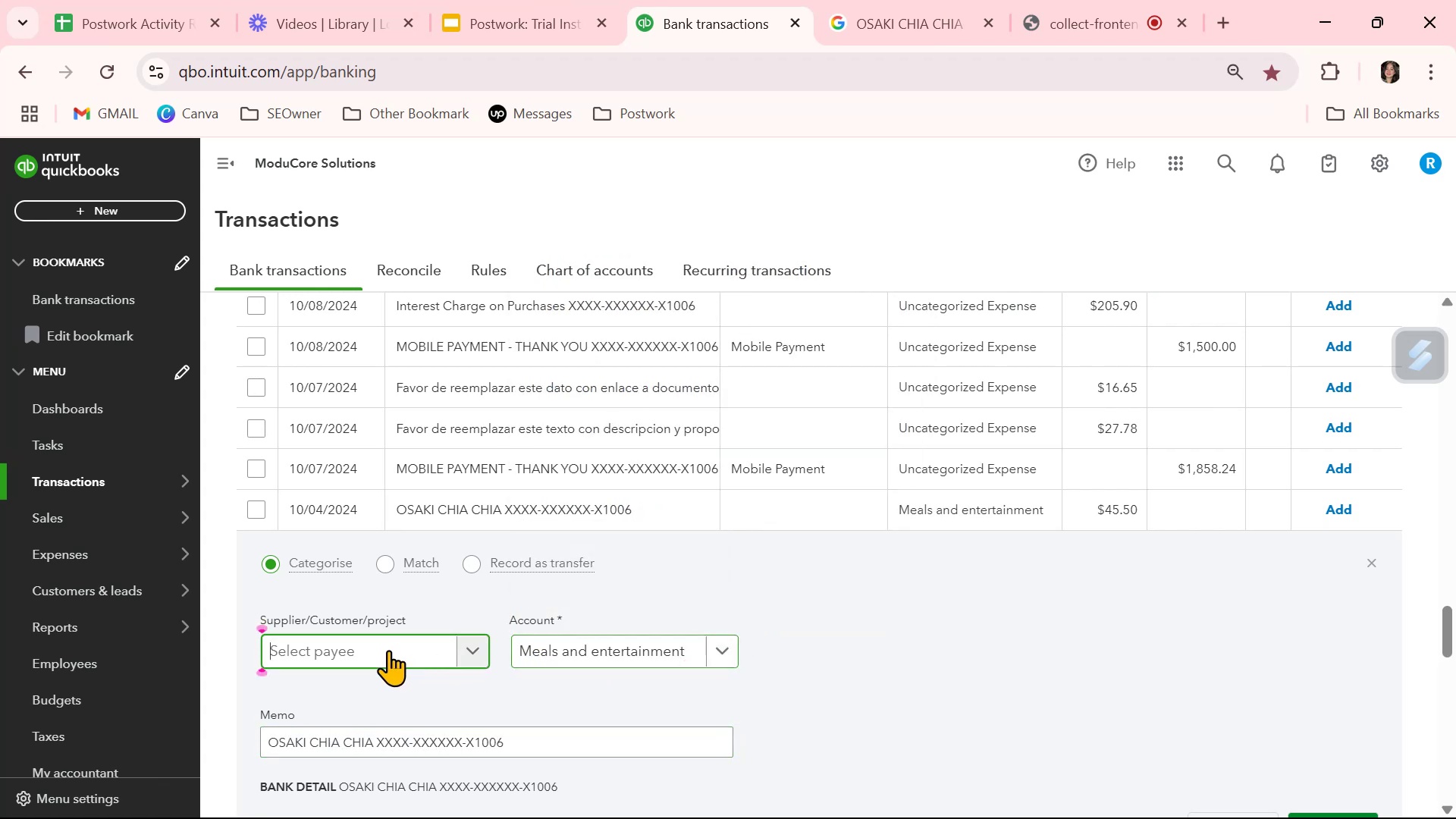 
type(Osaki Chia)
 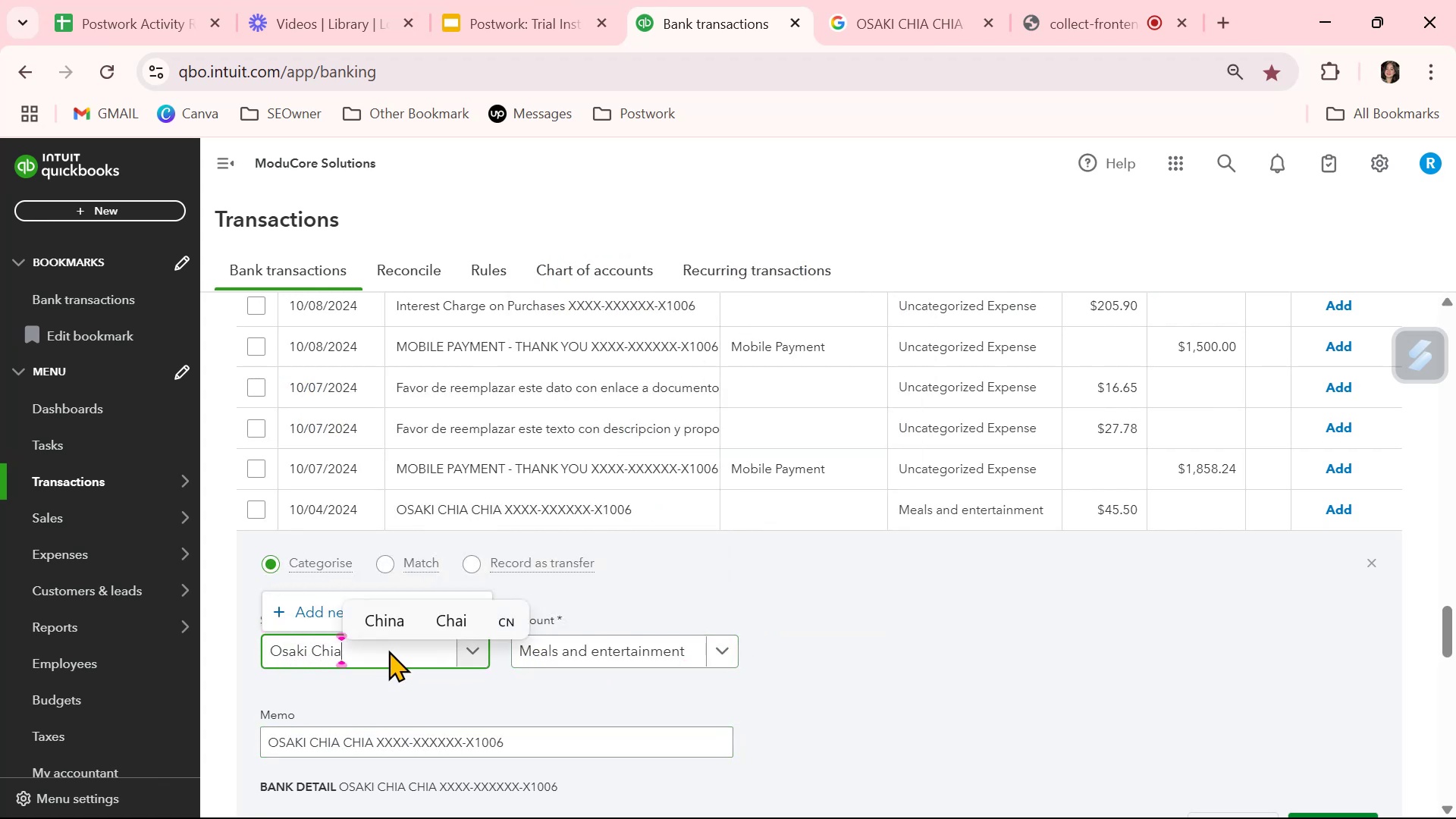 
left_click([301, 611])
 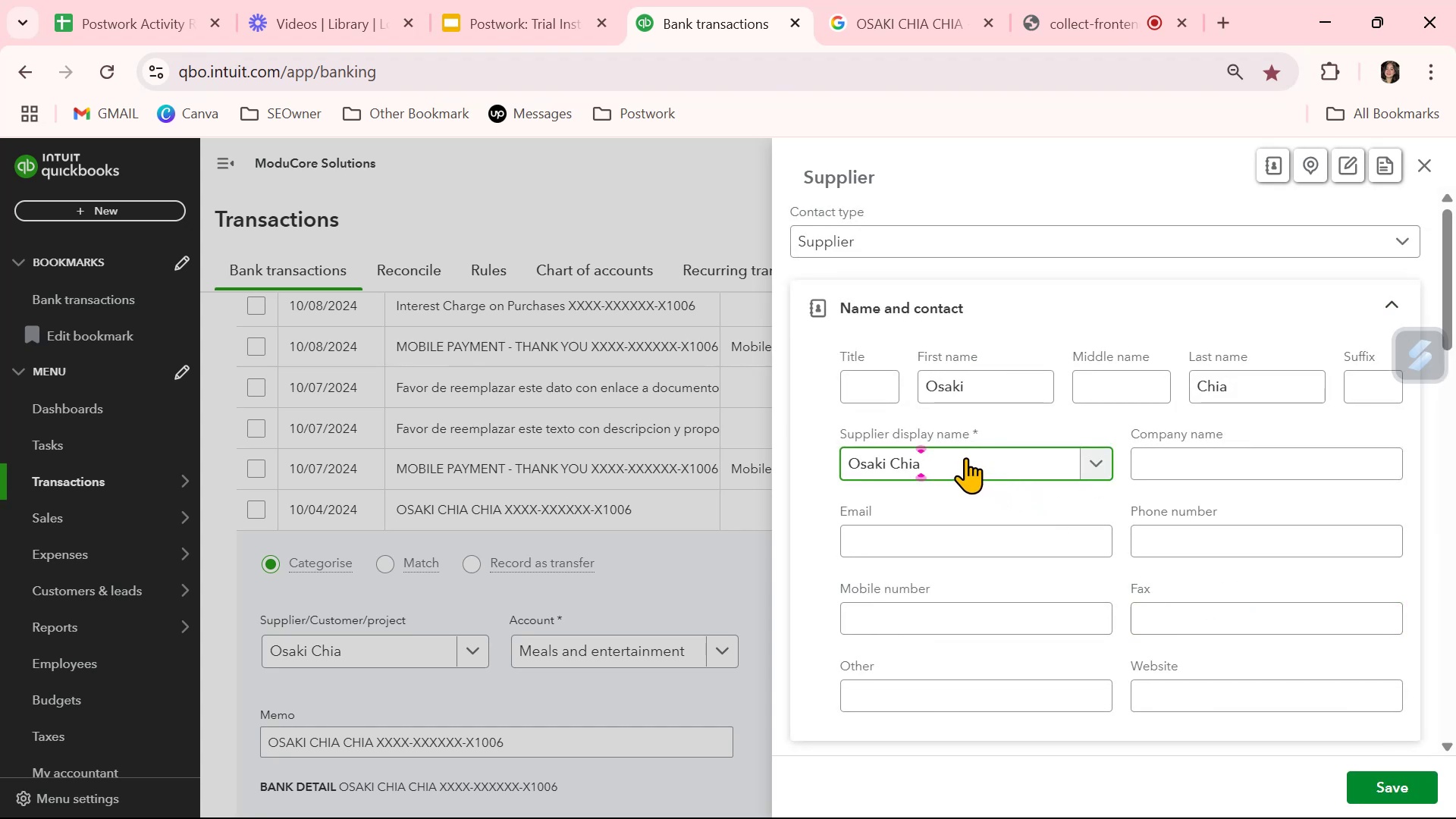 
key(Control+ControlLeft)
 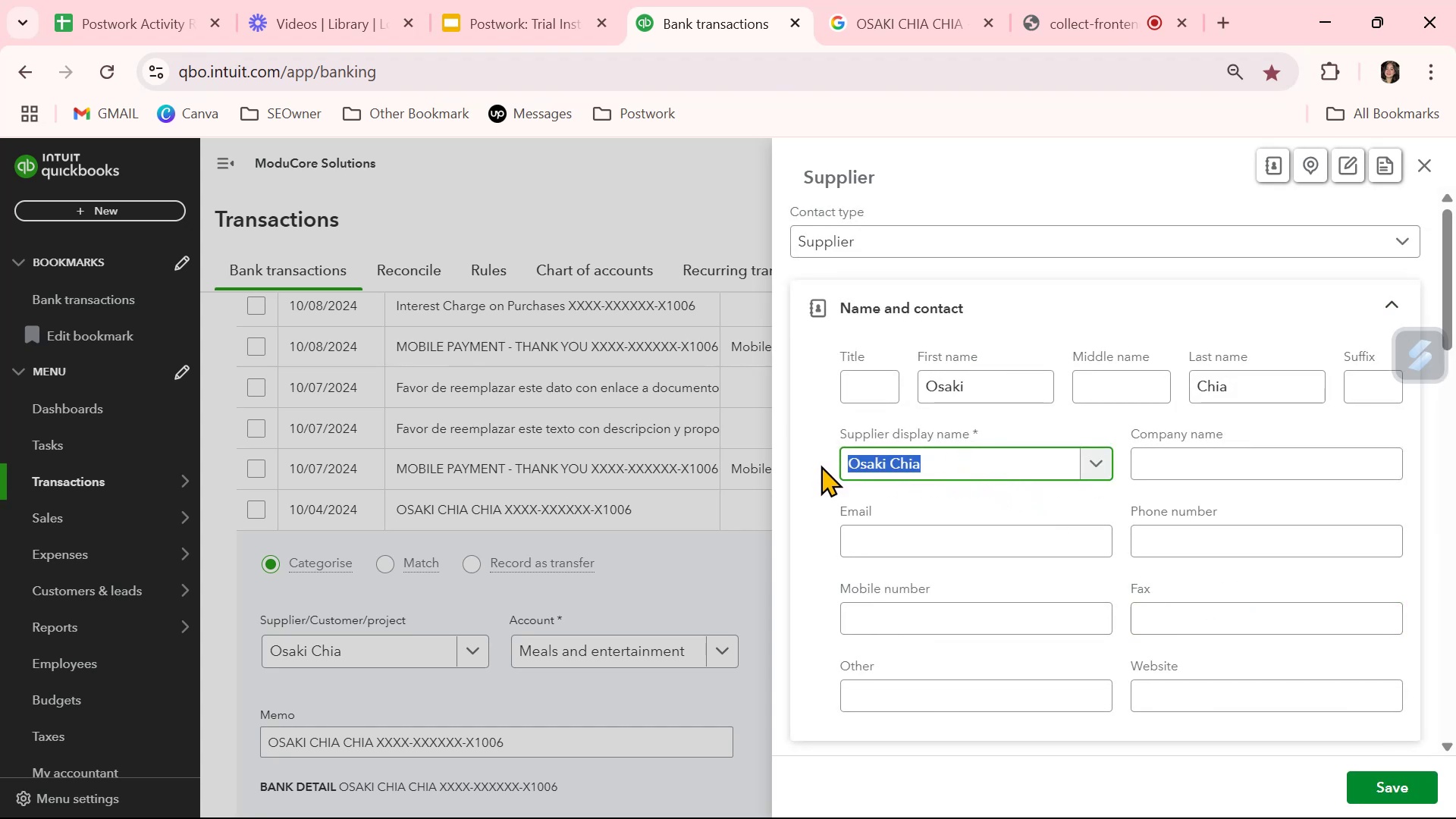 
key(Control+C)
 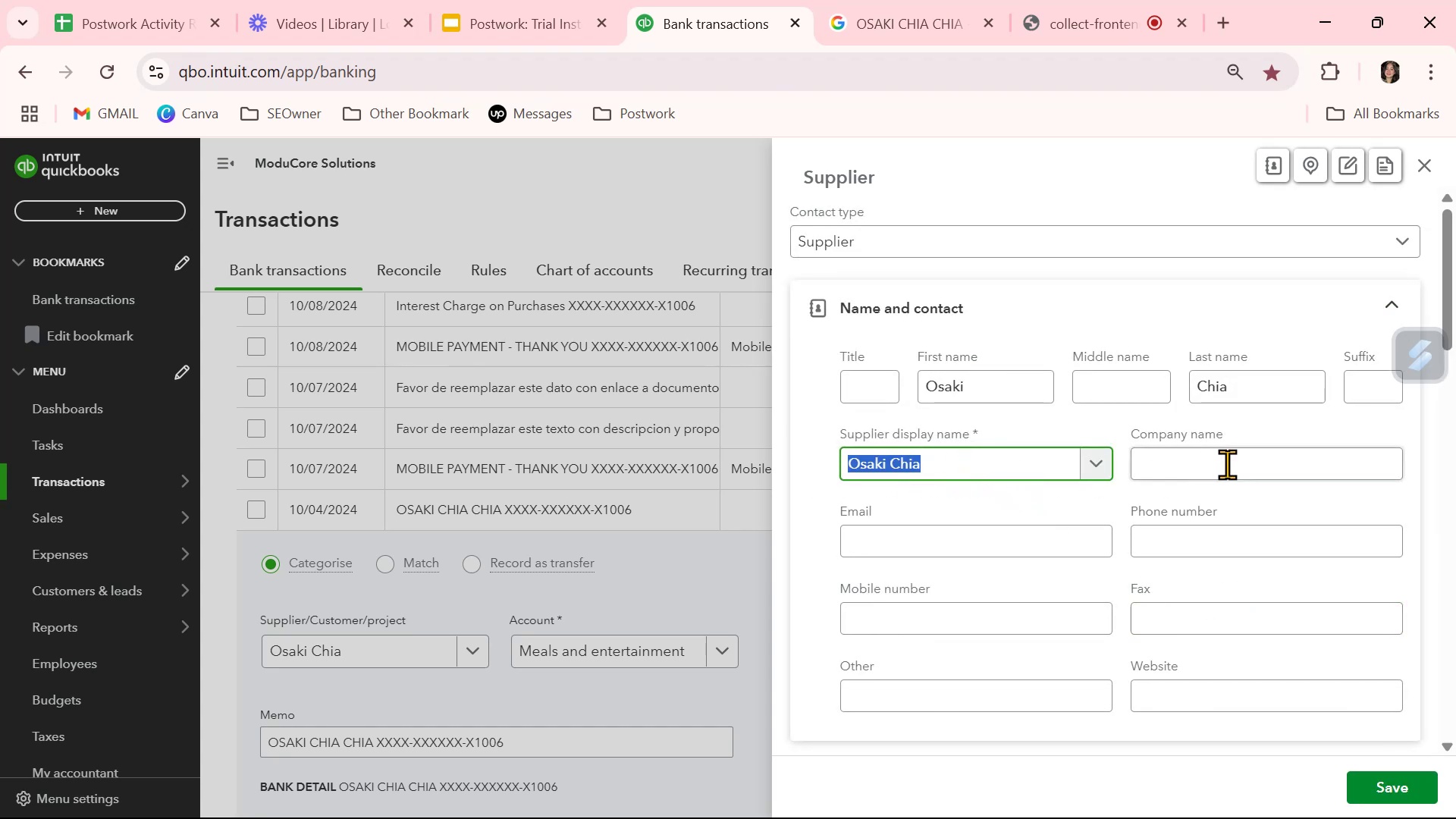 
left_click([1227, 464])
 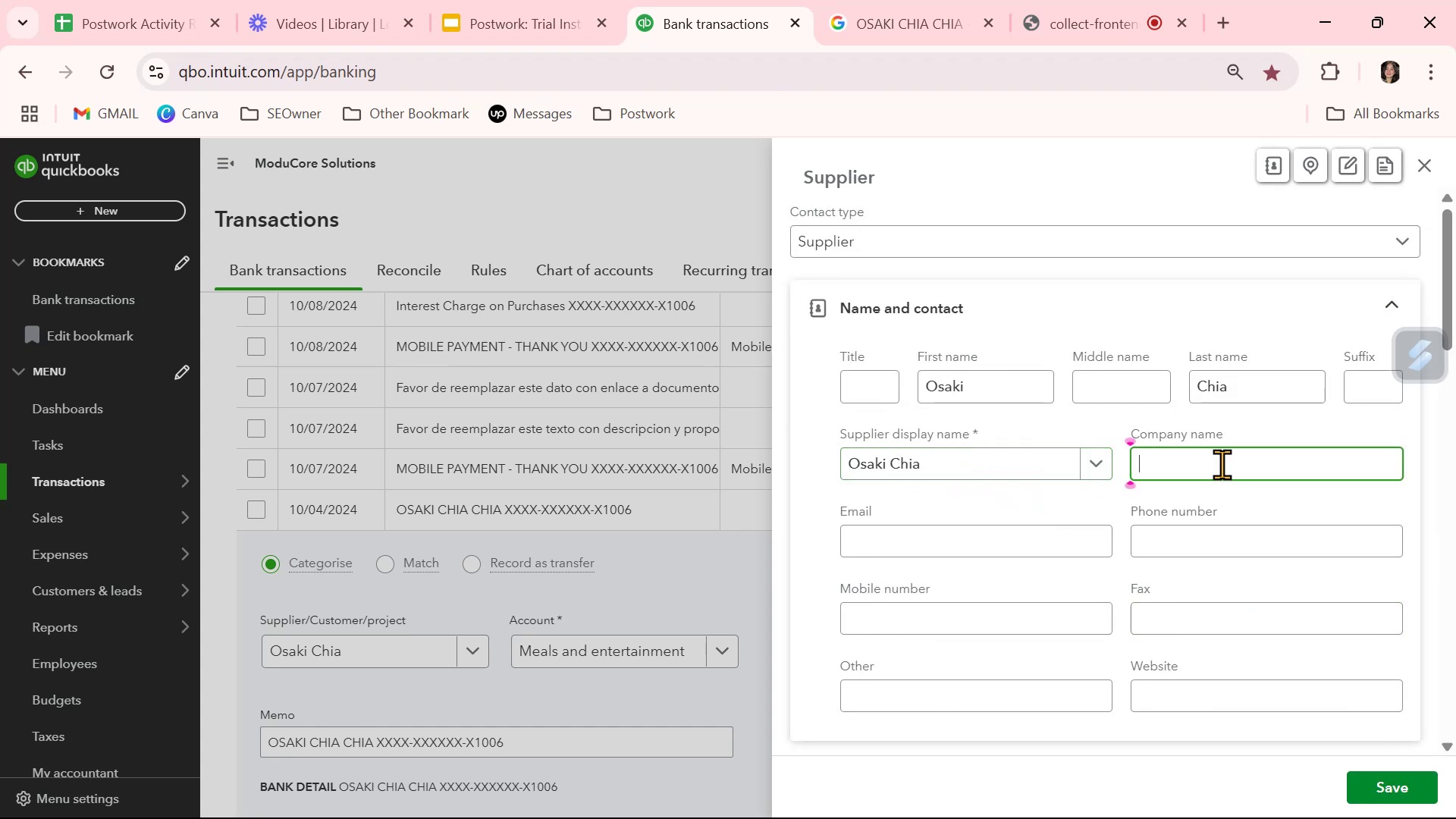 
key(Control+ControlLeft)
 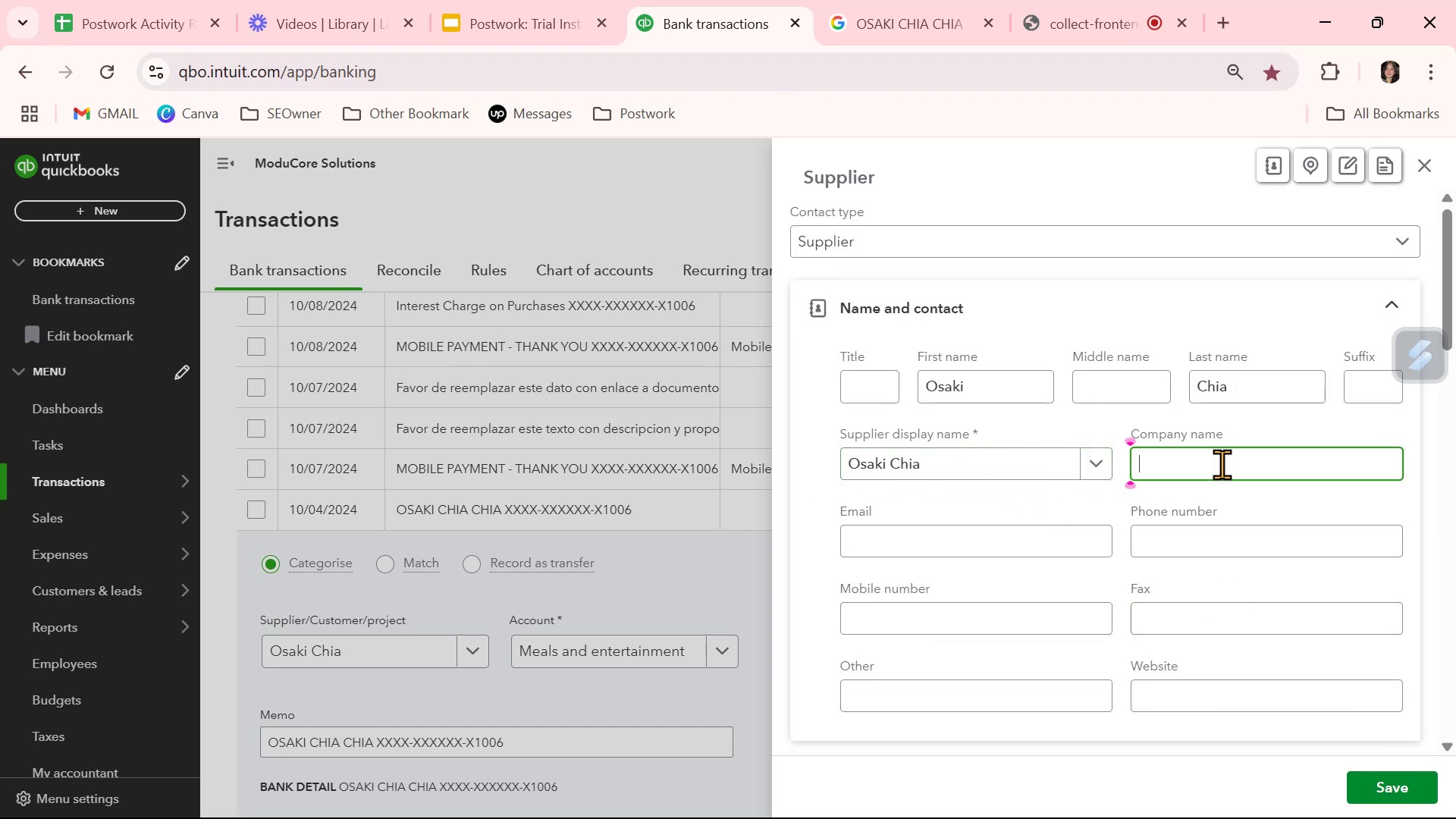 
key(Control+V)
 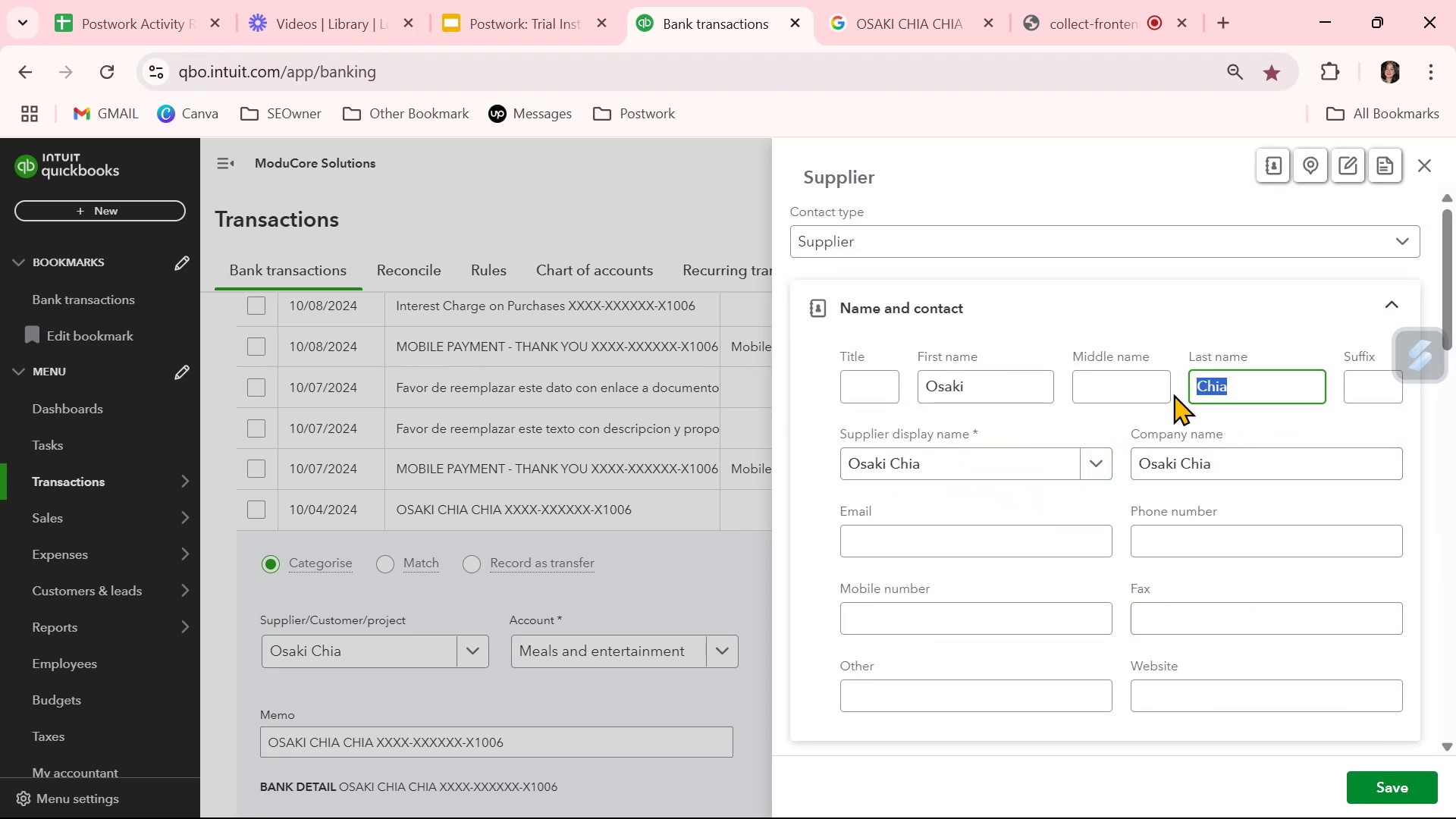 
key(Backspace)
 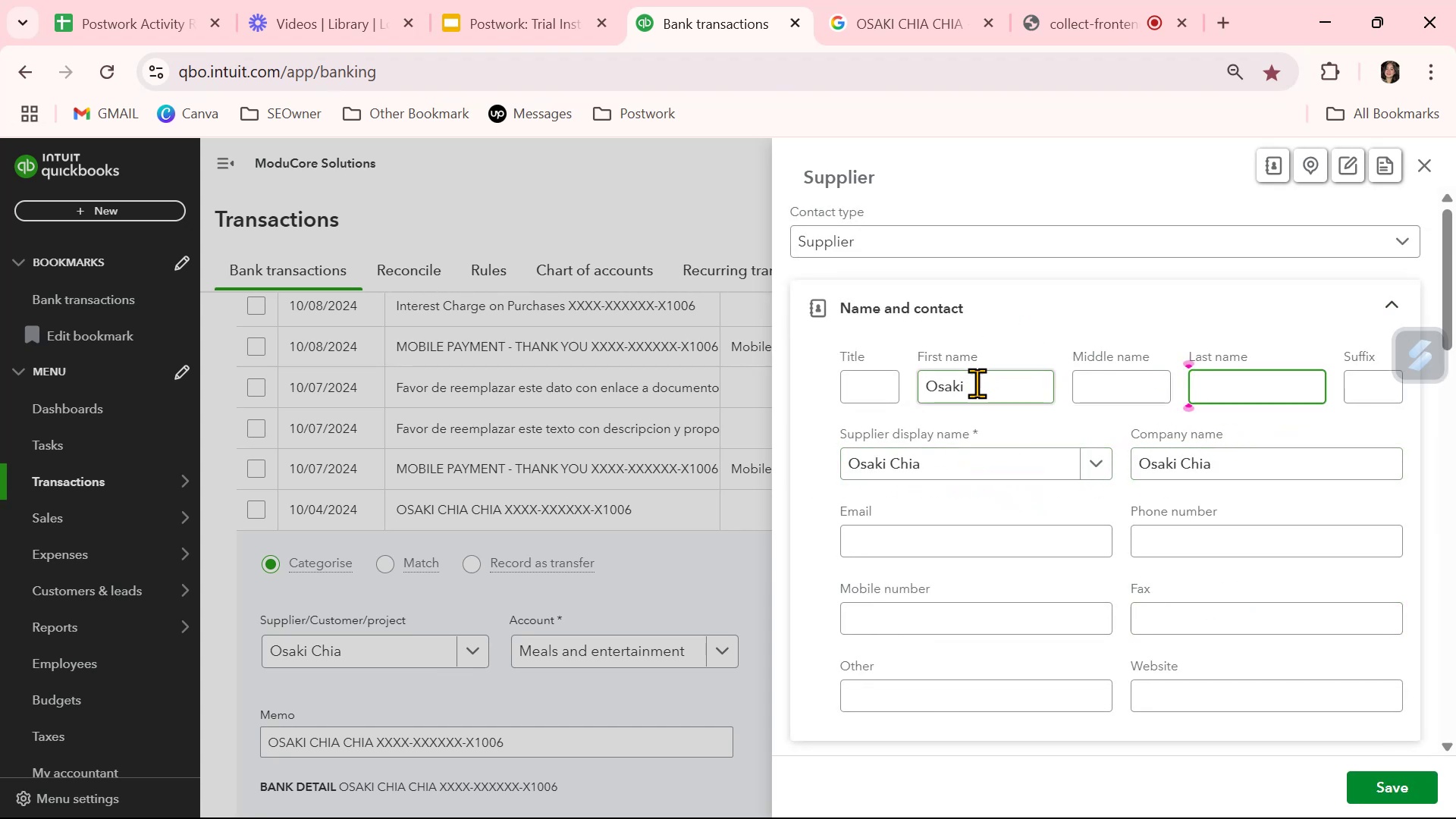 
key(Backspace)
 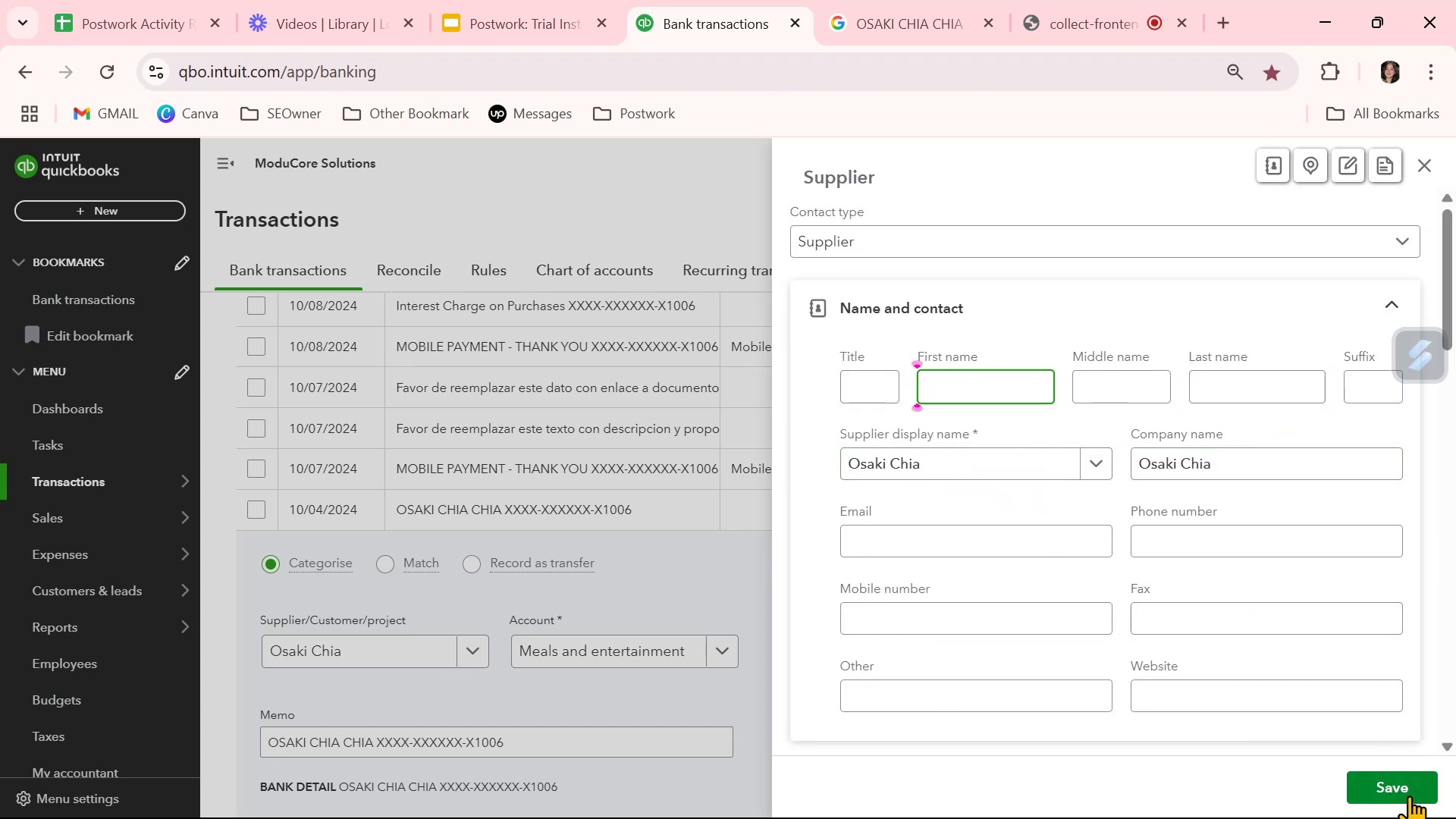 
left_click([1409, 792])
 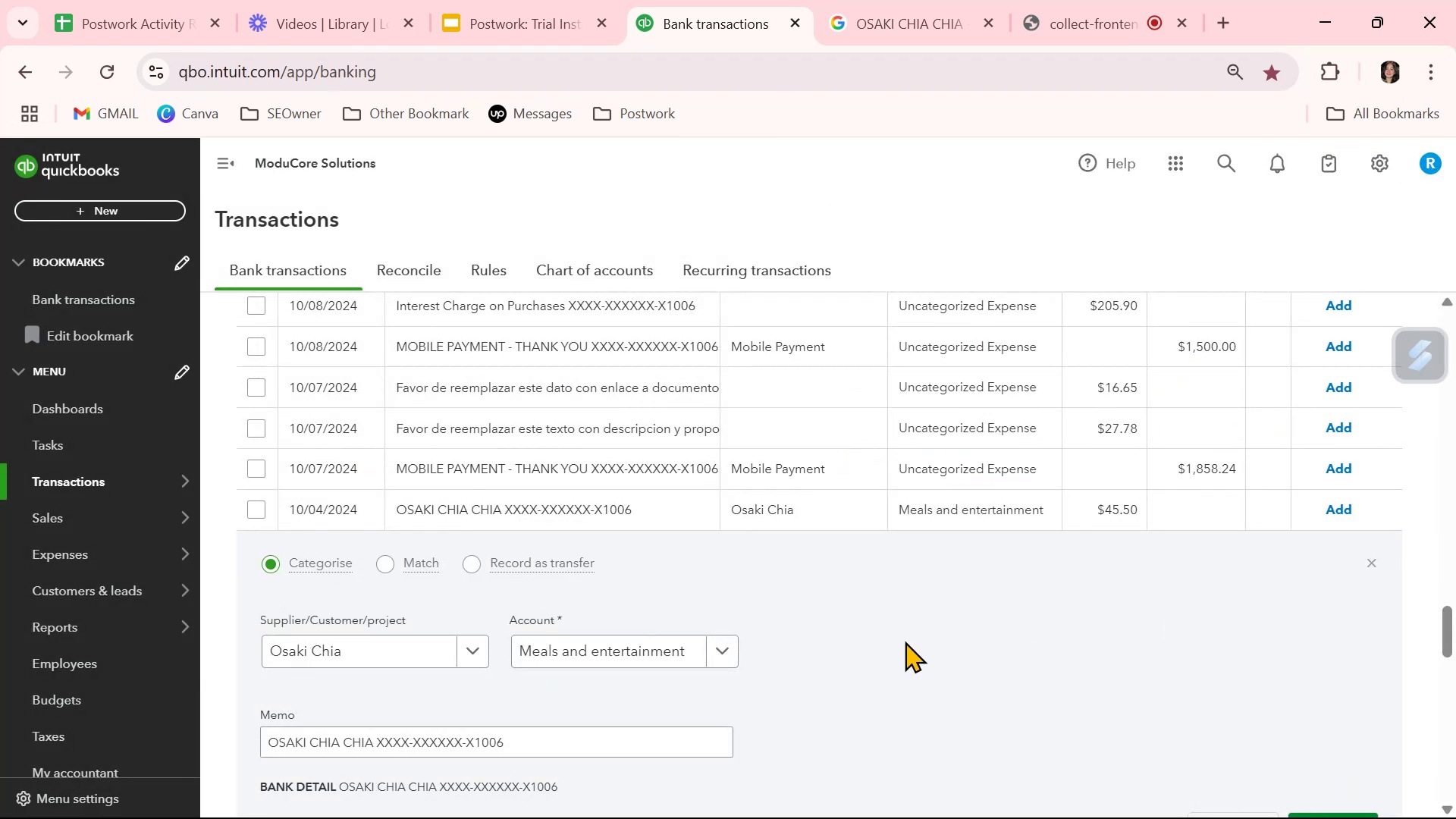 
scroll: coordinate [811, 689], scroll_direction: down, amount: 1.0
 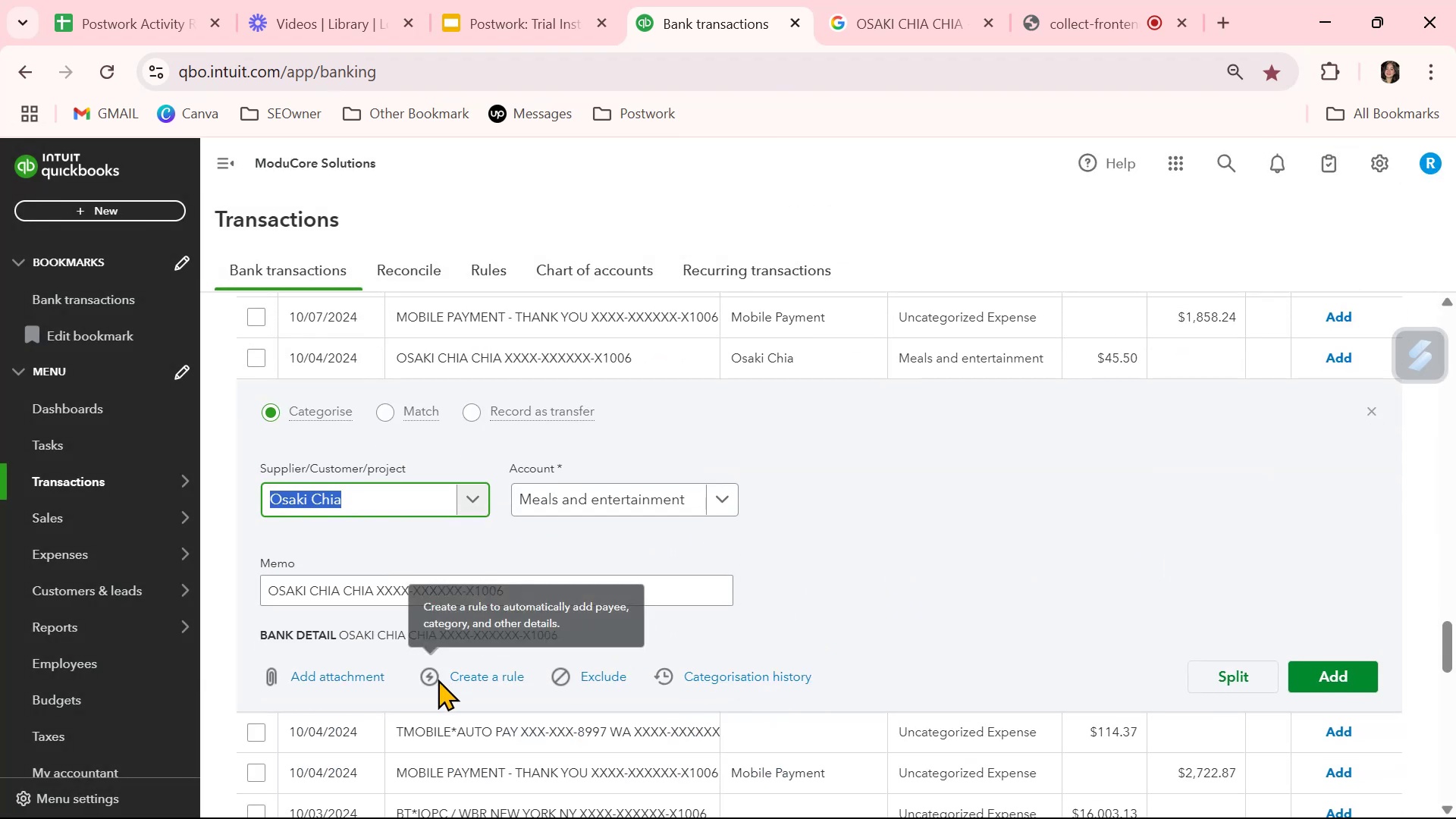 
left_click([456, 679])
 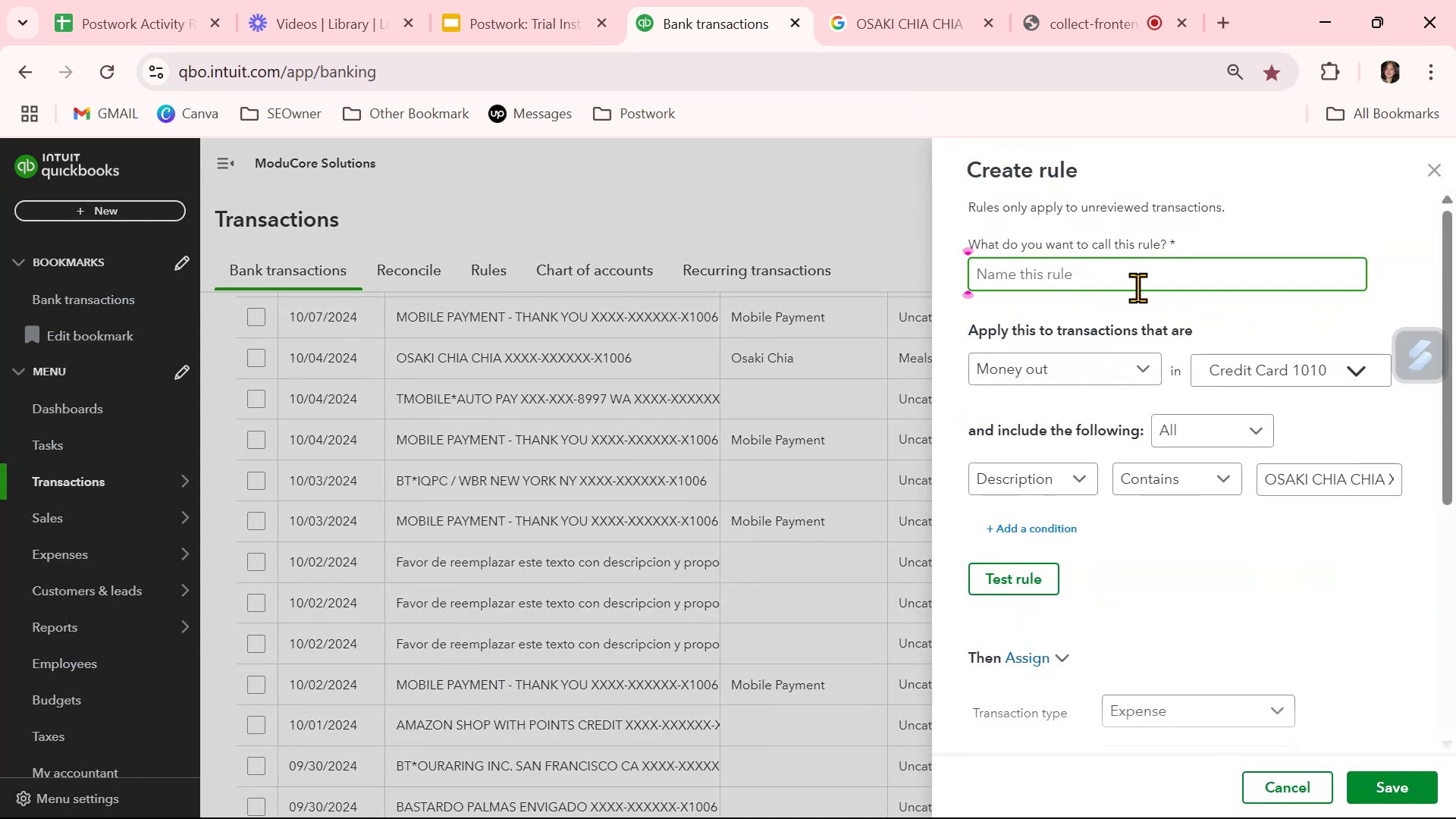 
left_click([1133, 279])
 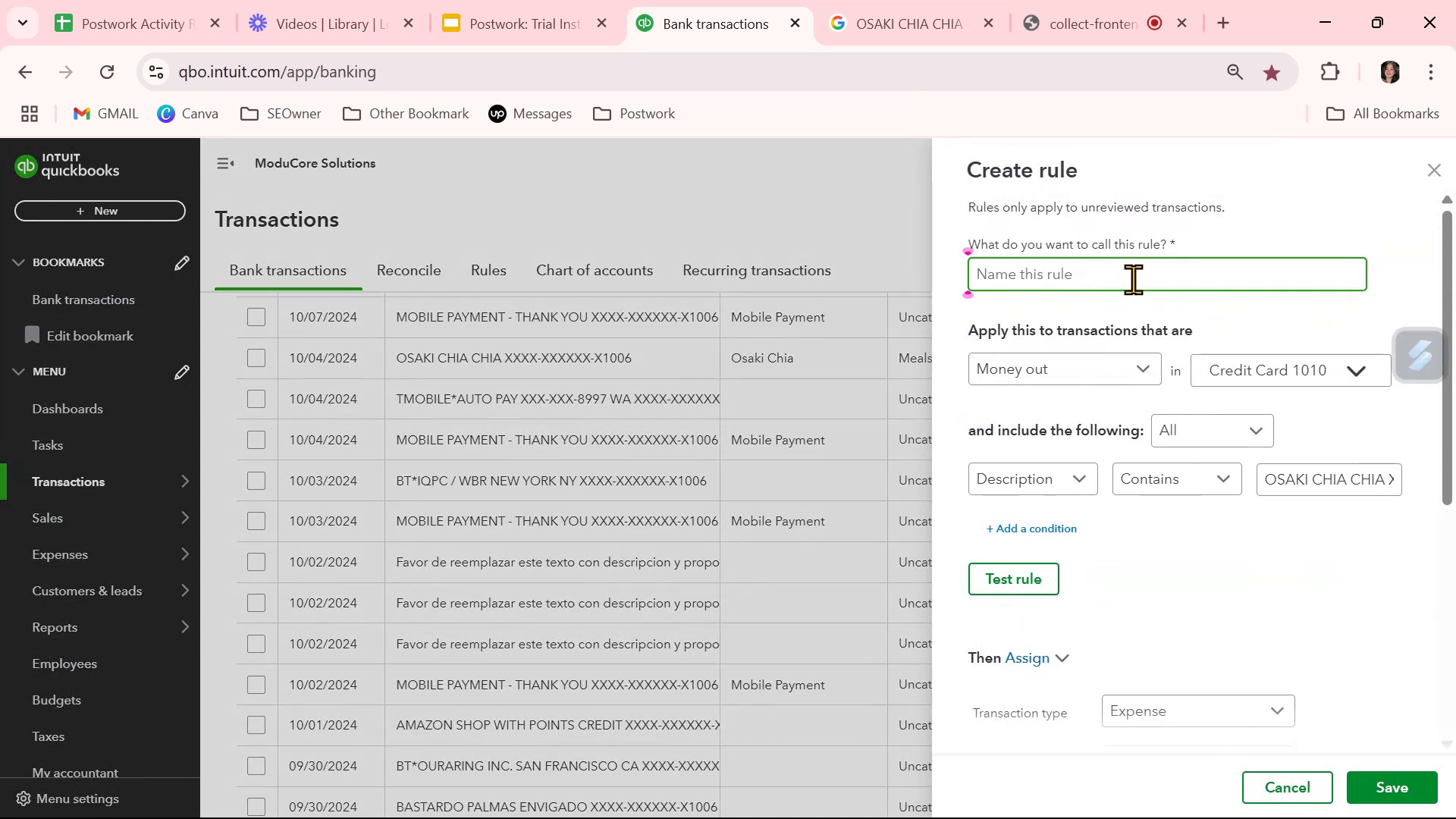 
key(Control+ControlLeft)
 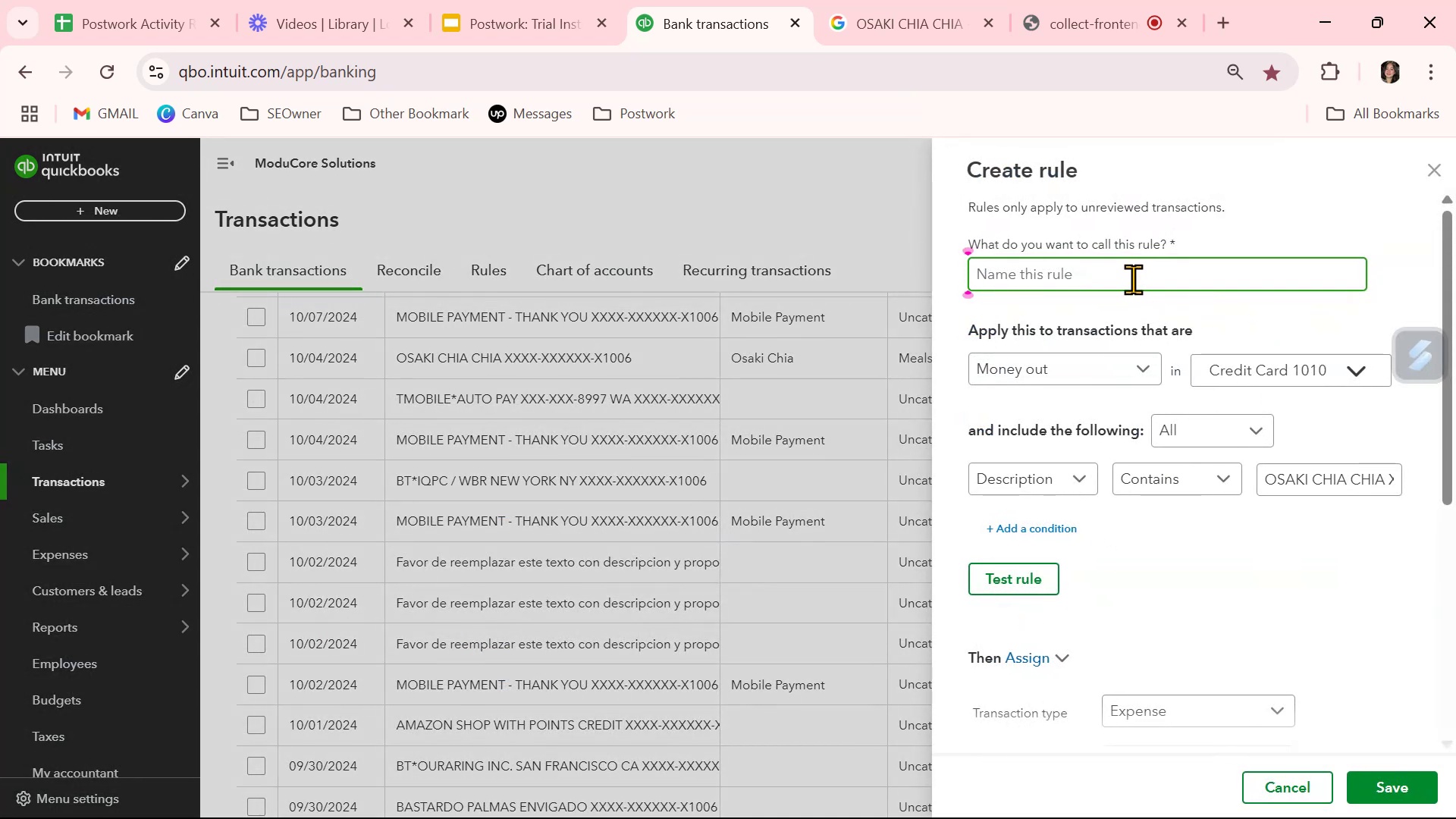 
key(Control+V)
 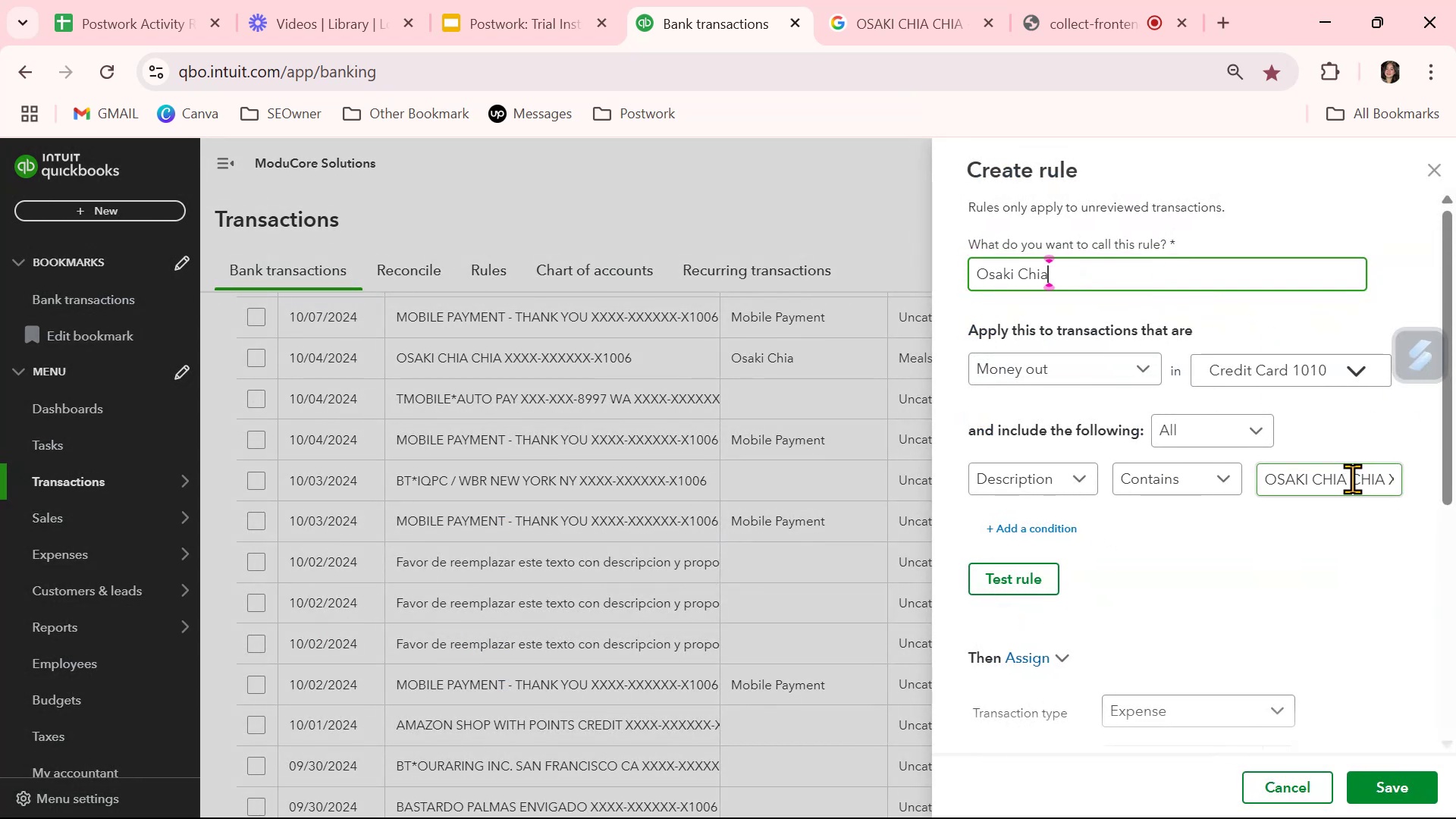 
key(Backspace)
 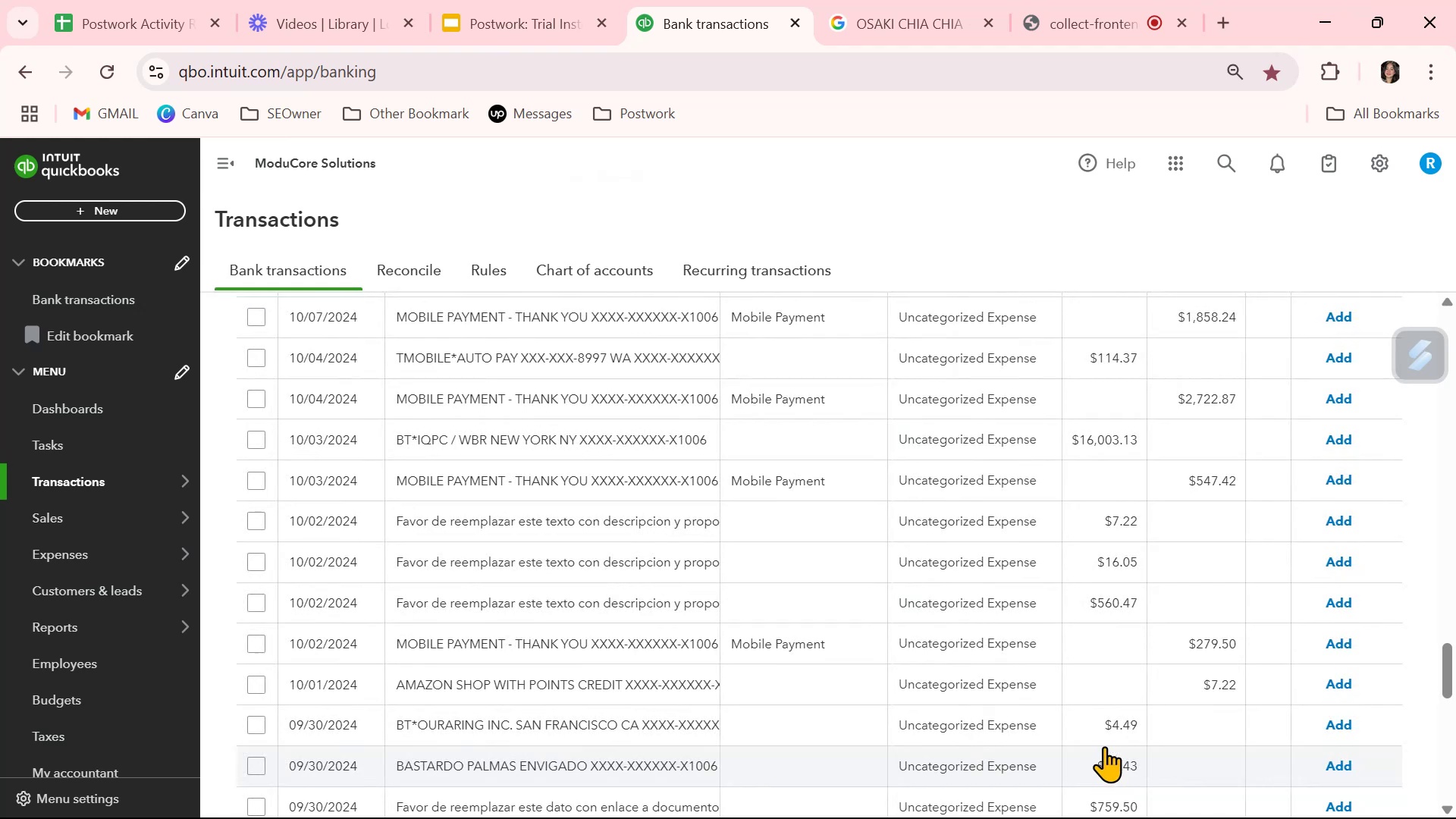 
wait(7.18)
 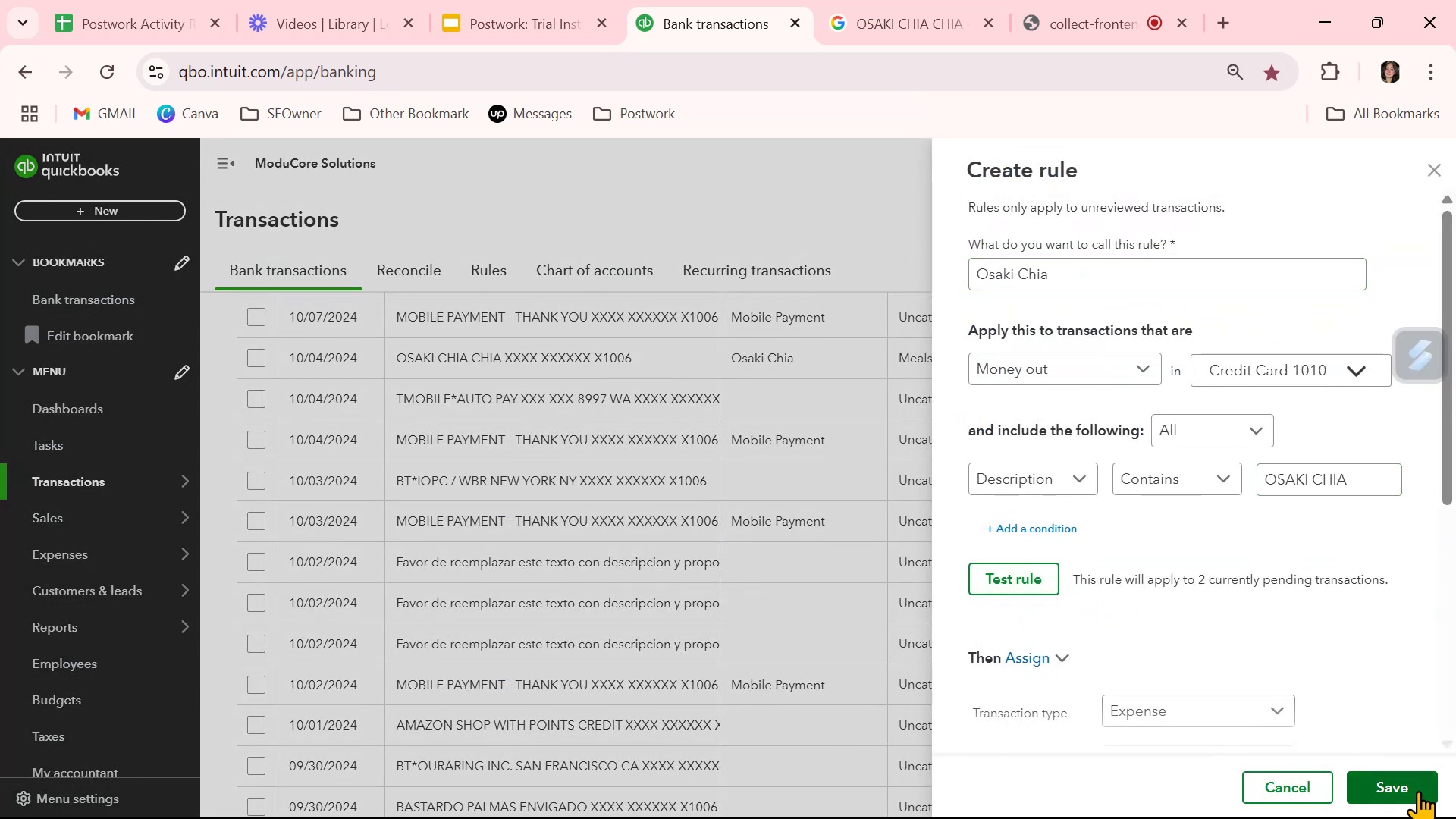 
scroll: coordinate [840, 663], scroll_direction: down, amount: 1.0
 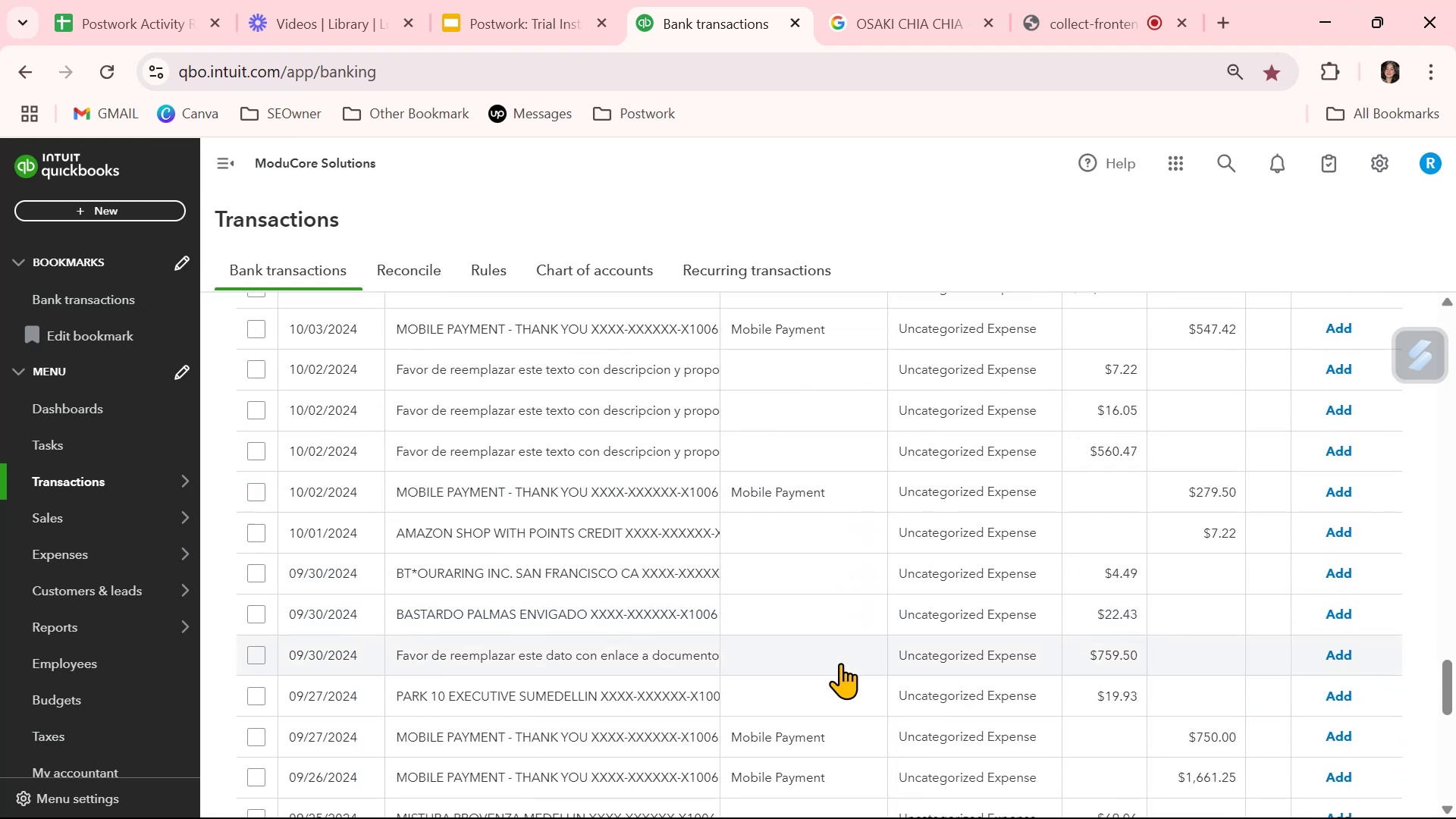 
wait(8.25)
 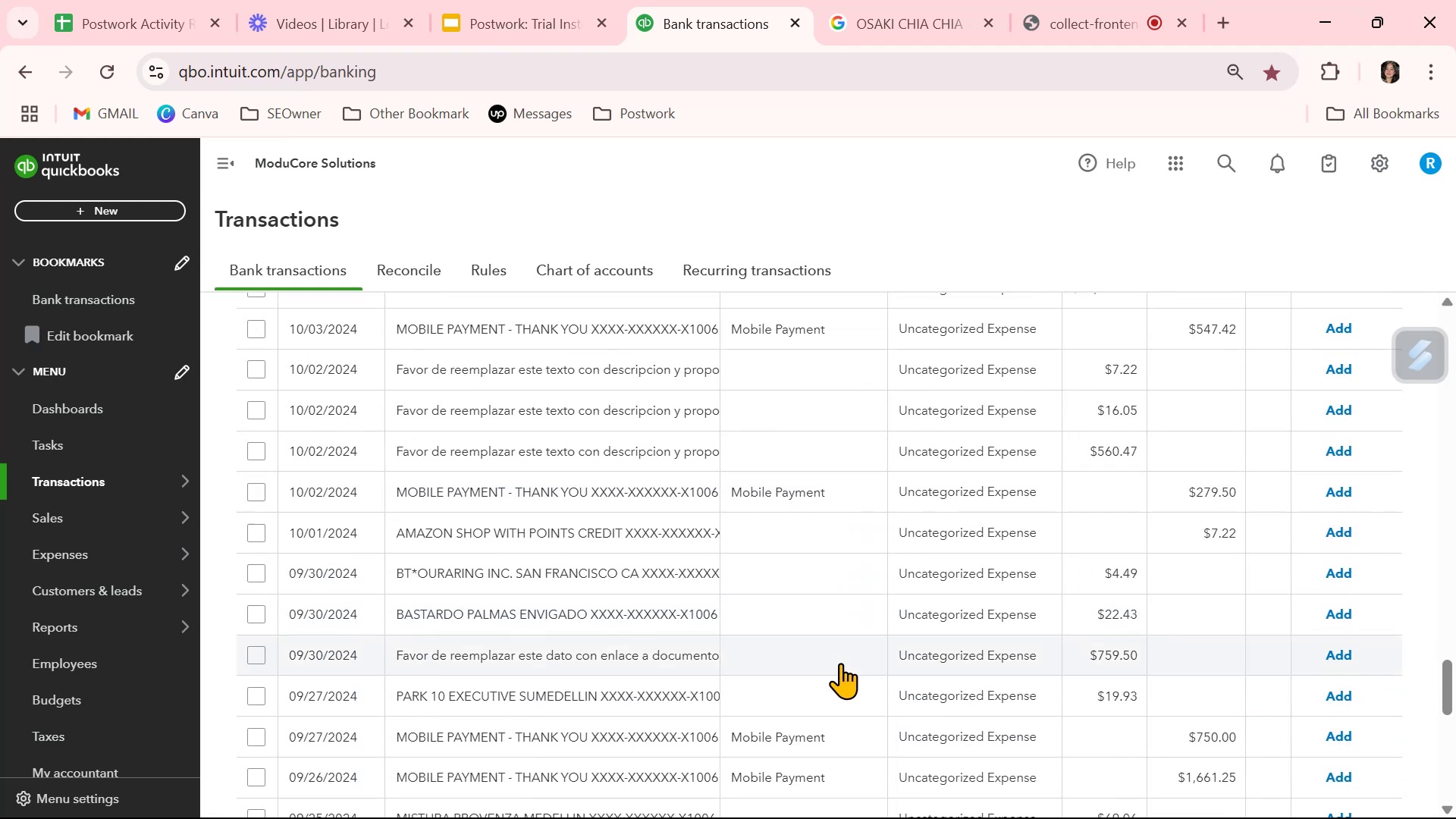 
key(Control+ControlLeft)
 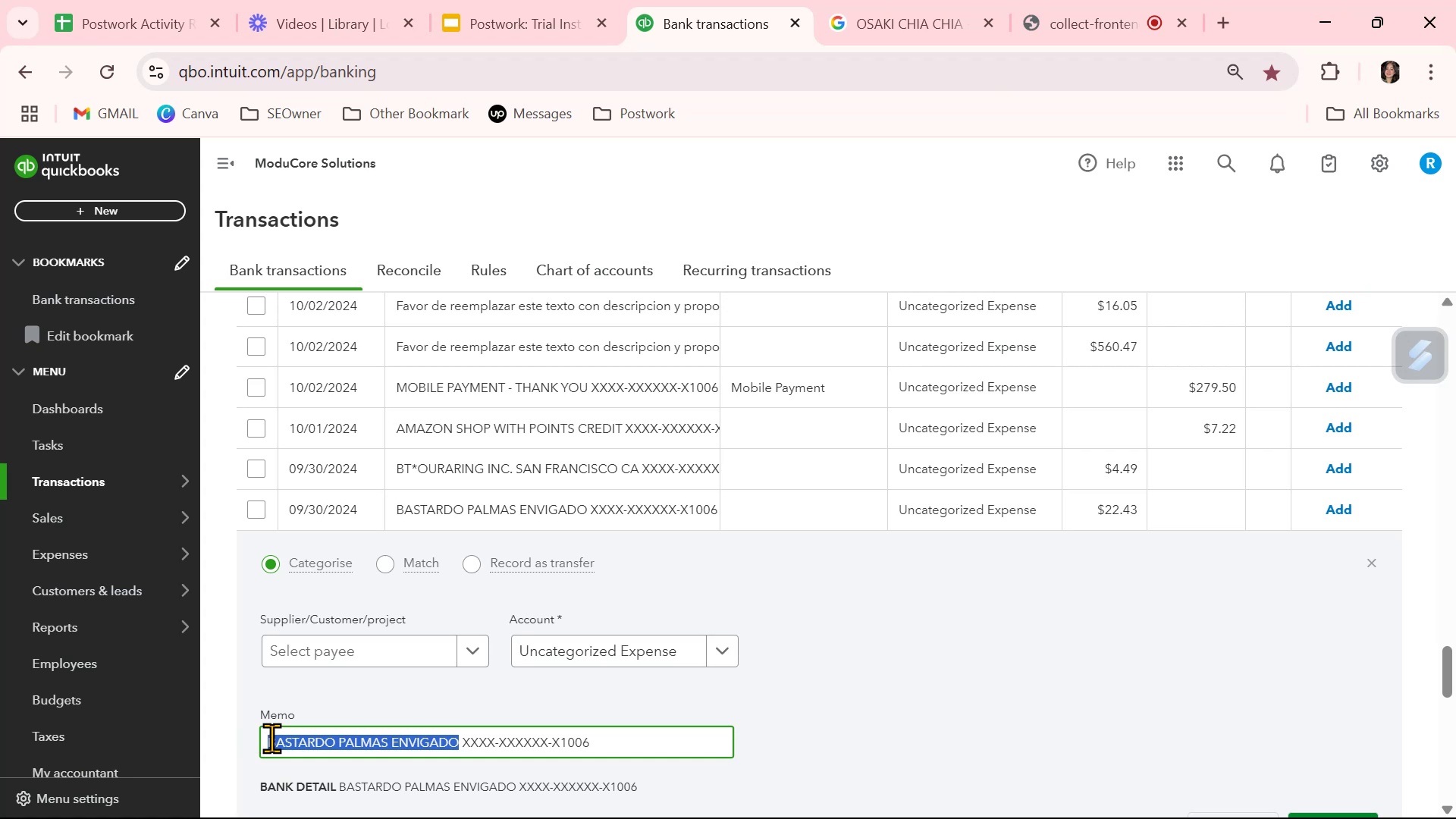 
key(Control+C)
 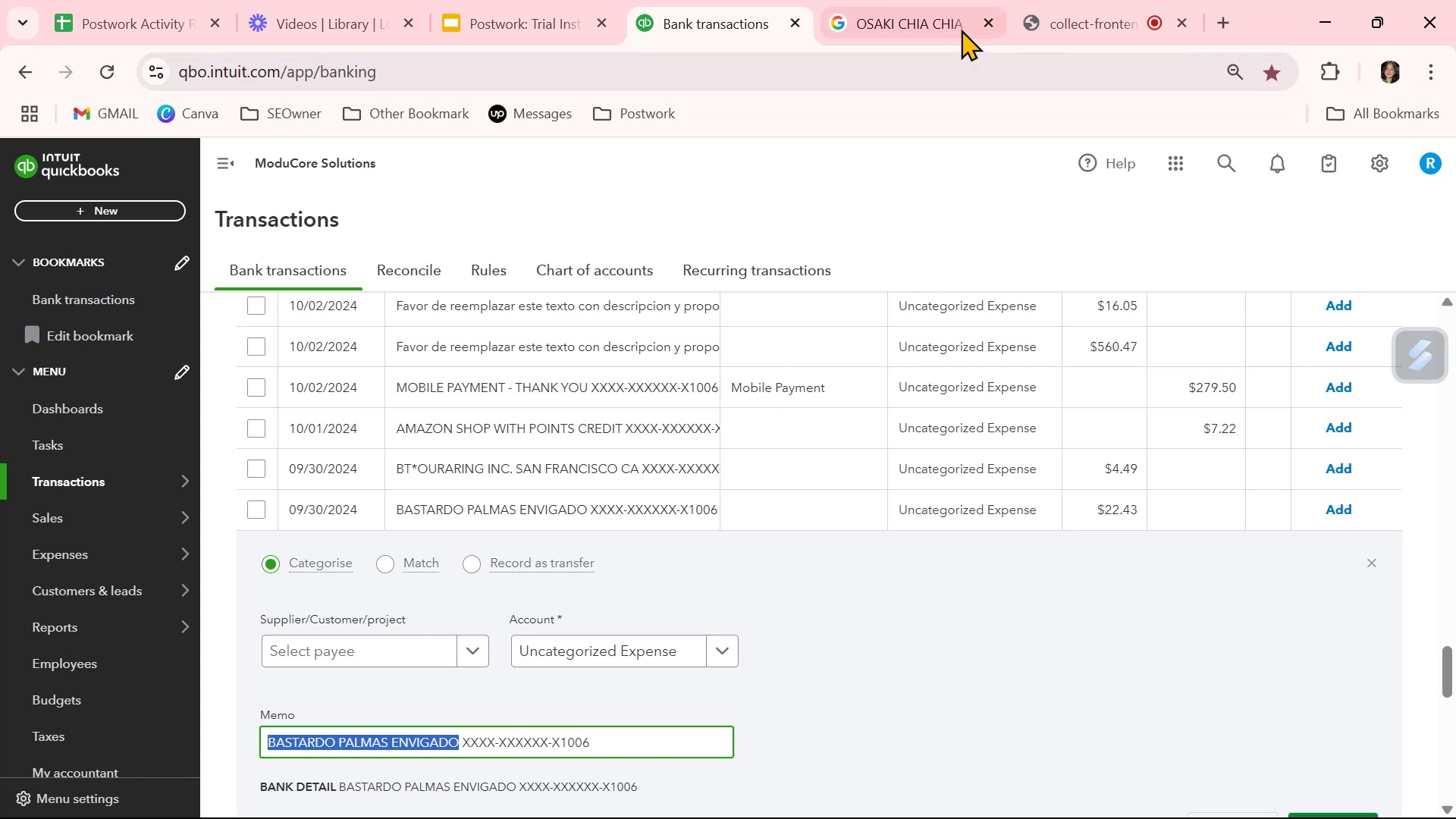 
left_click([925, 24])
 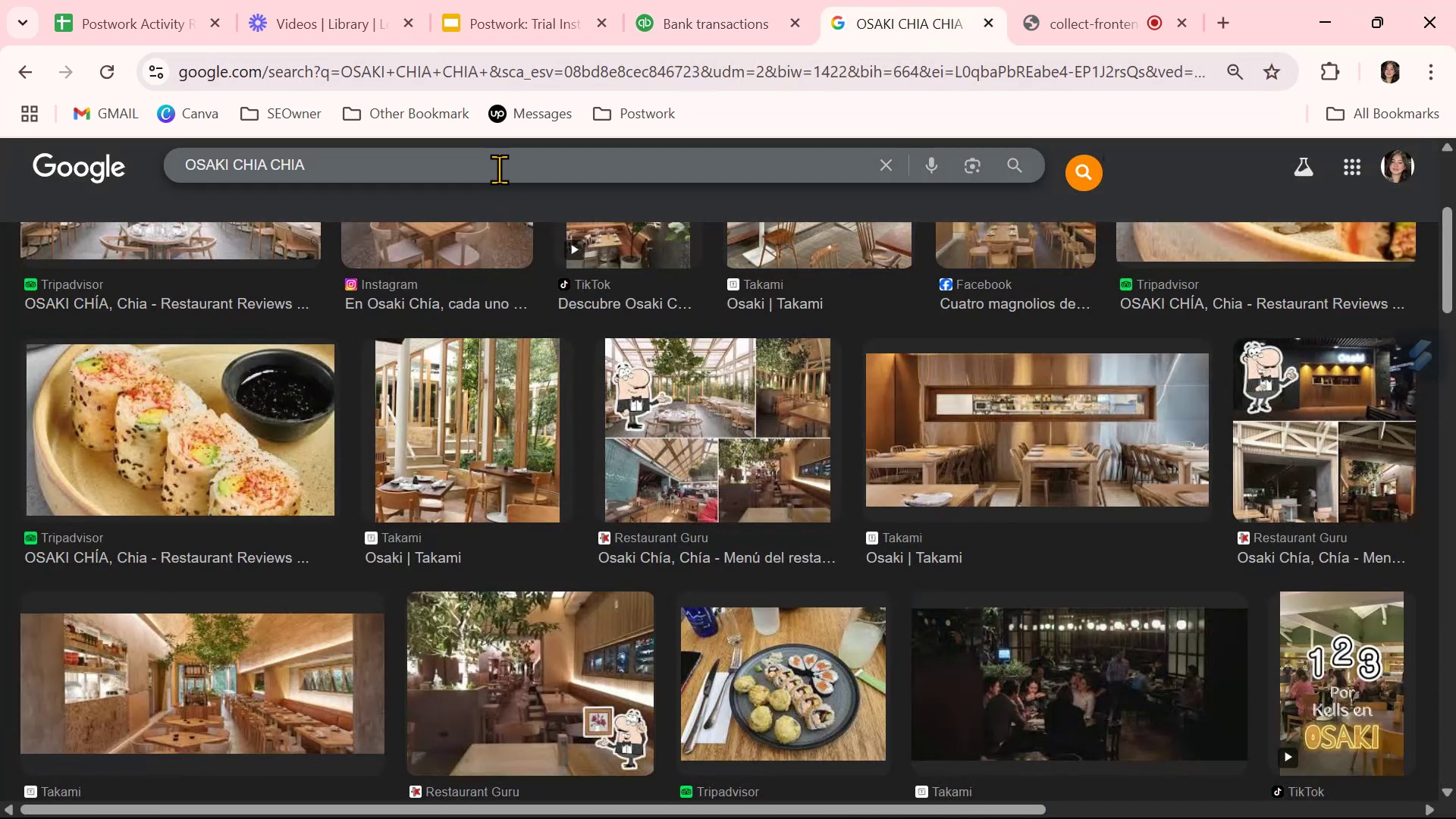 
double_click([499, 168])
 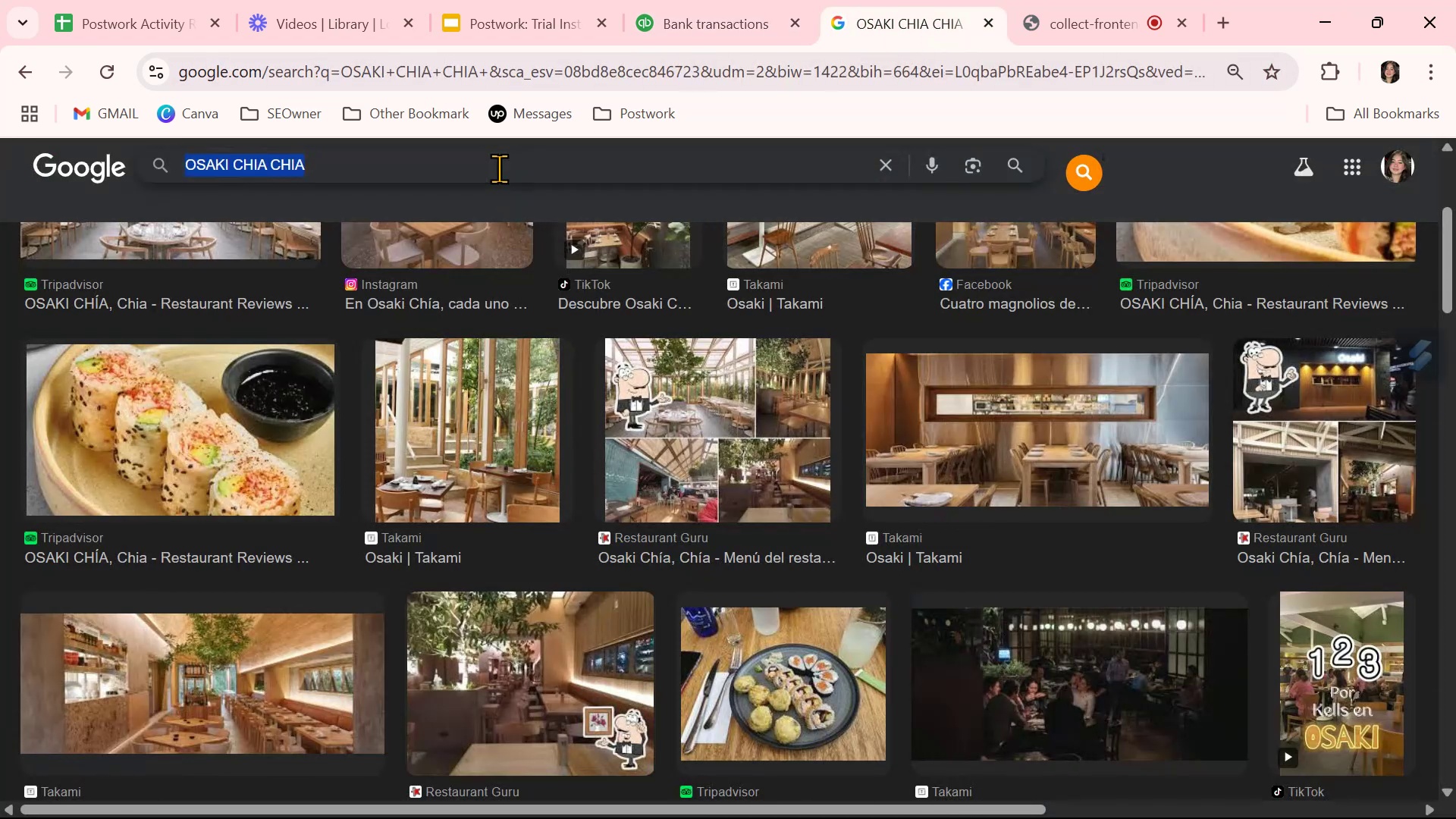 
triple_click([499, 168])
 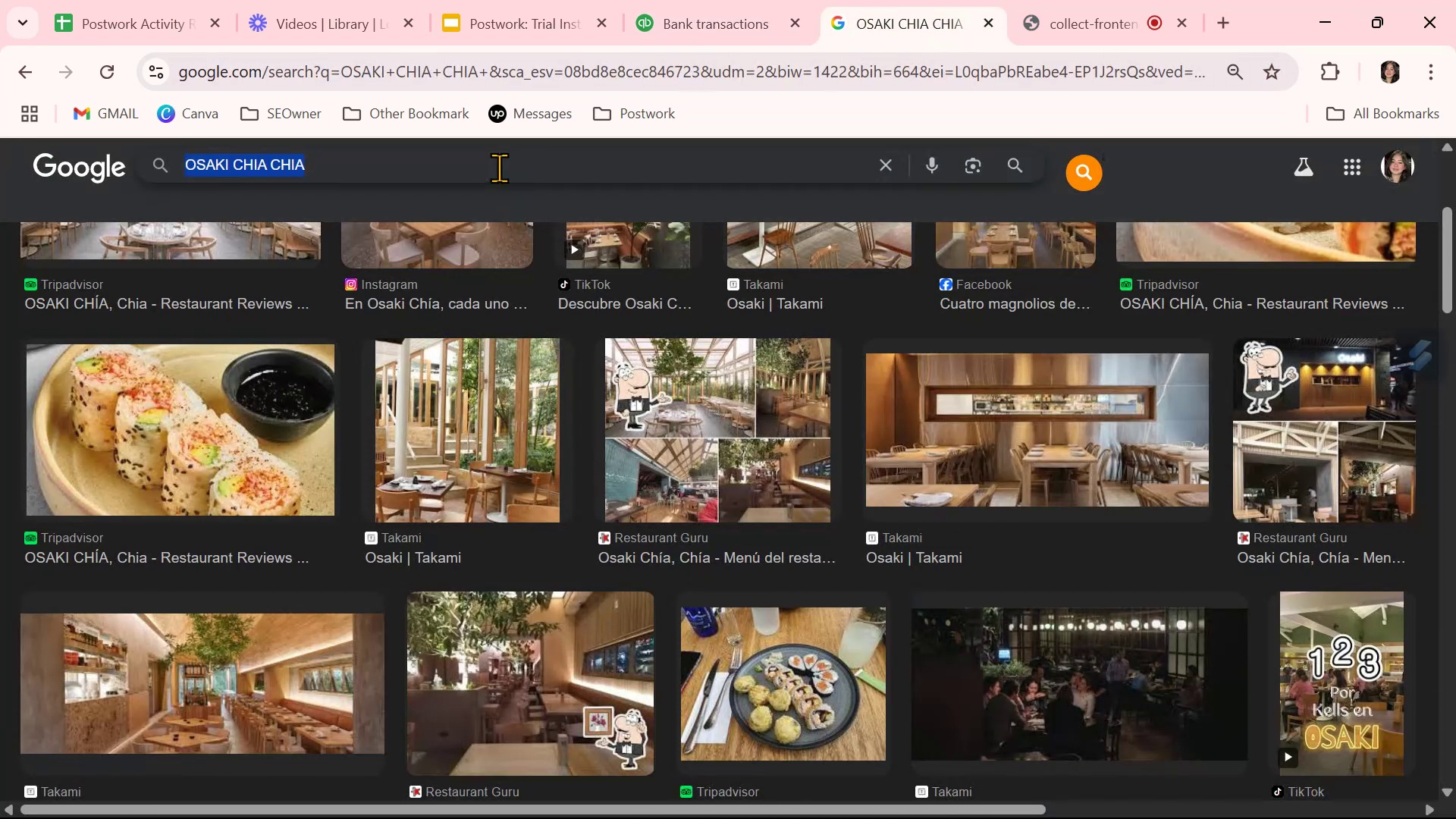 
key(Control+ControlLeft)
 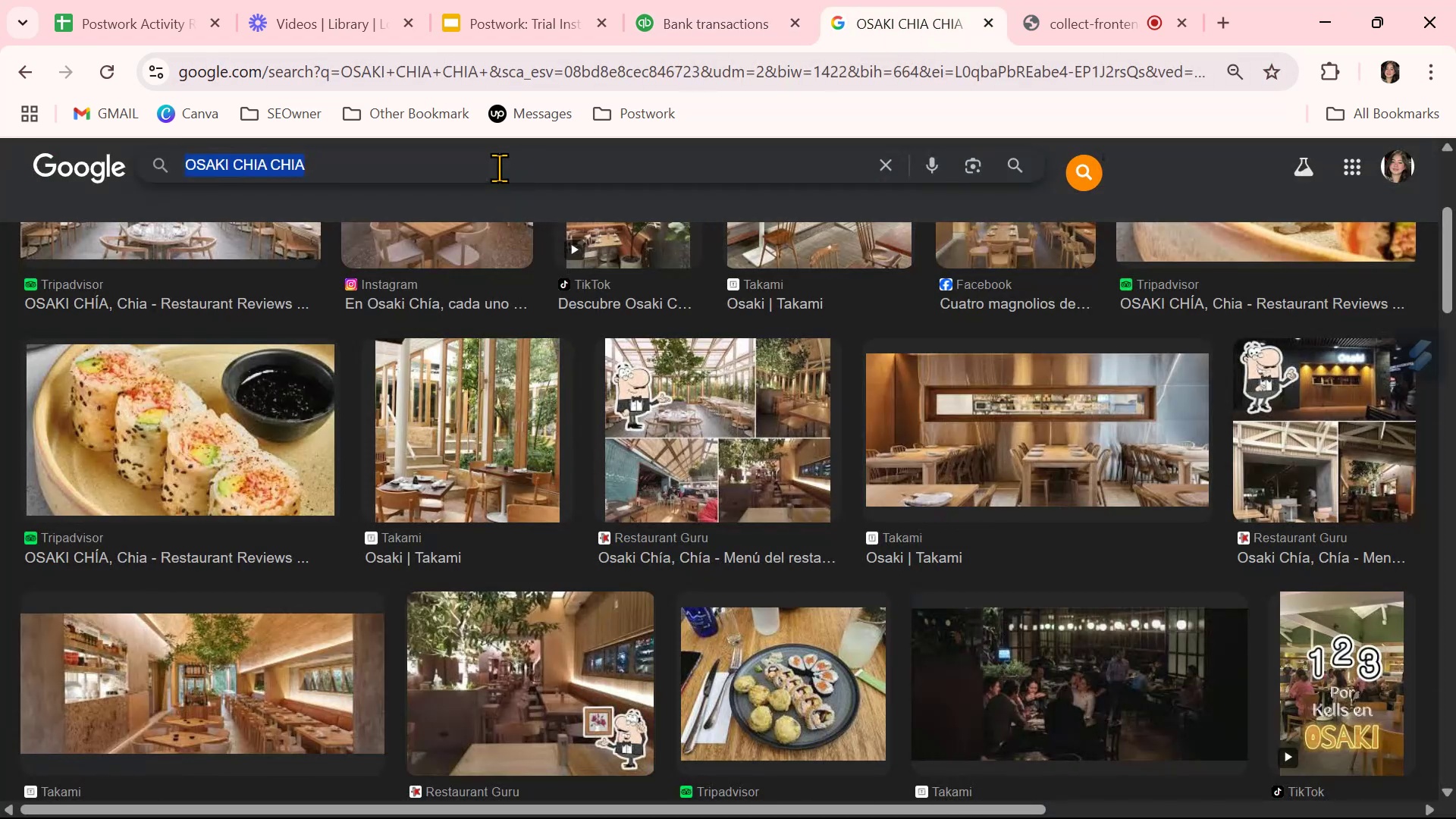 
key(Control+V)
 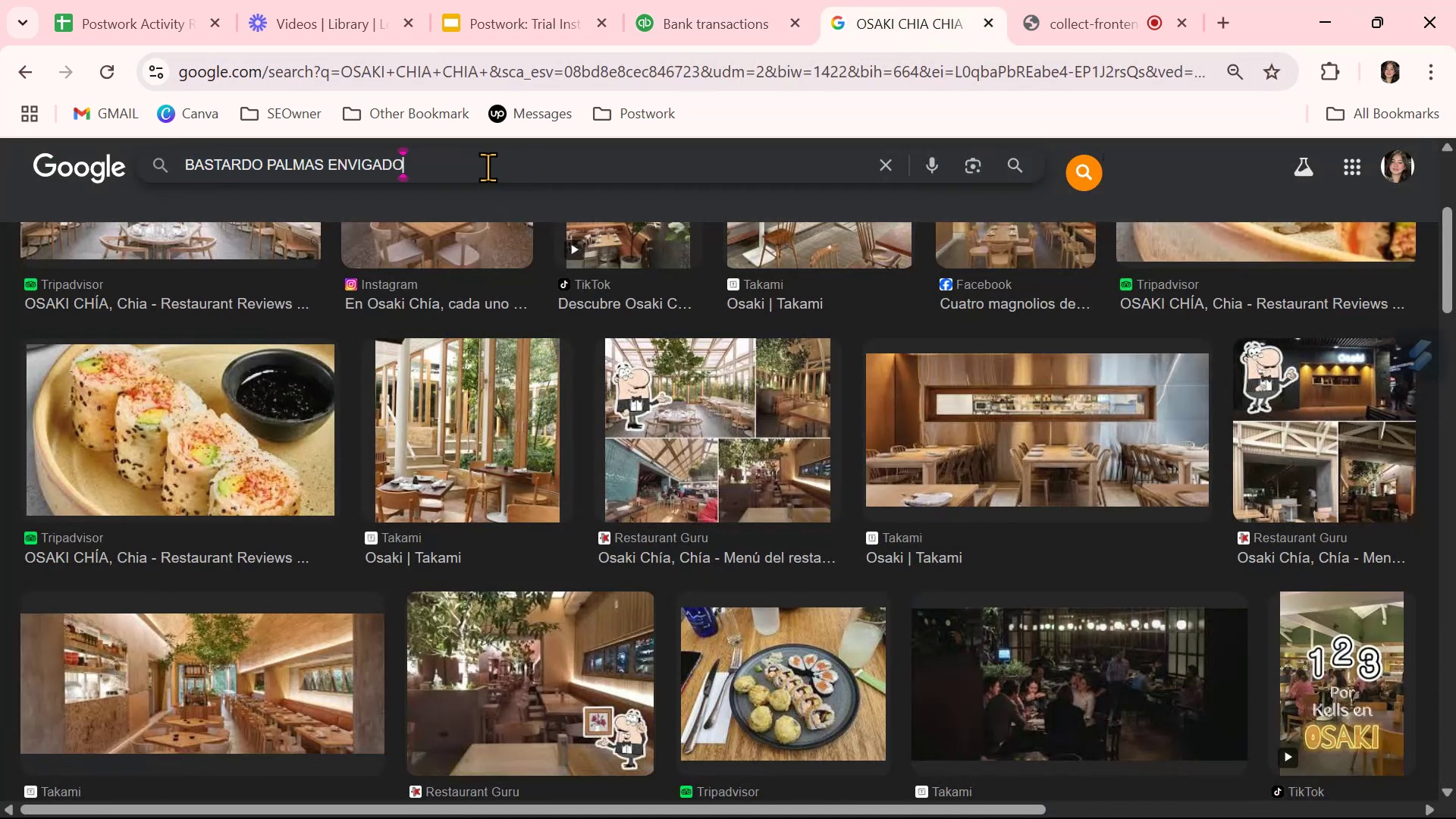 
key(NumpadEnter)
 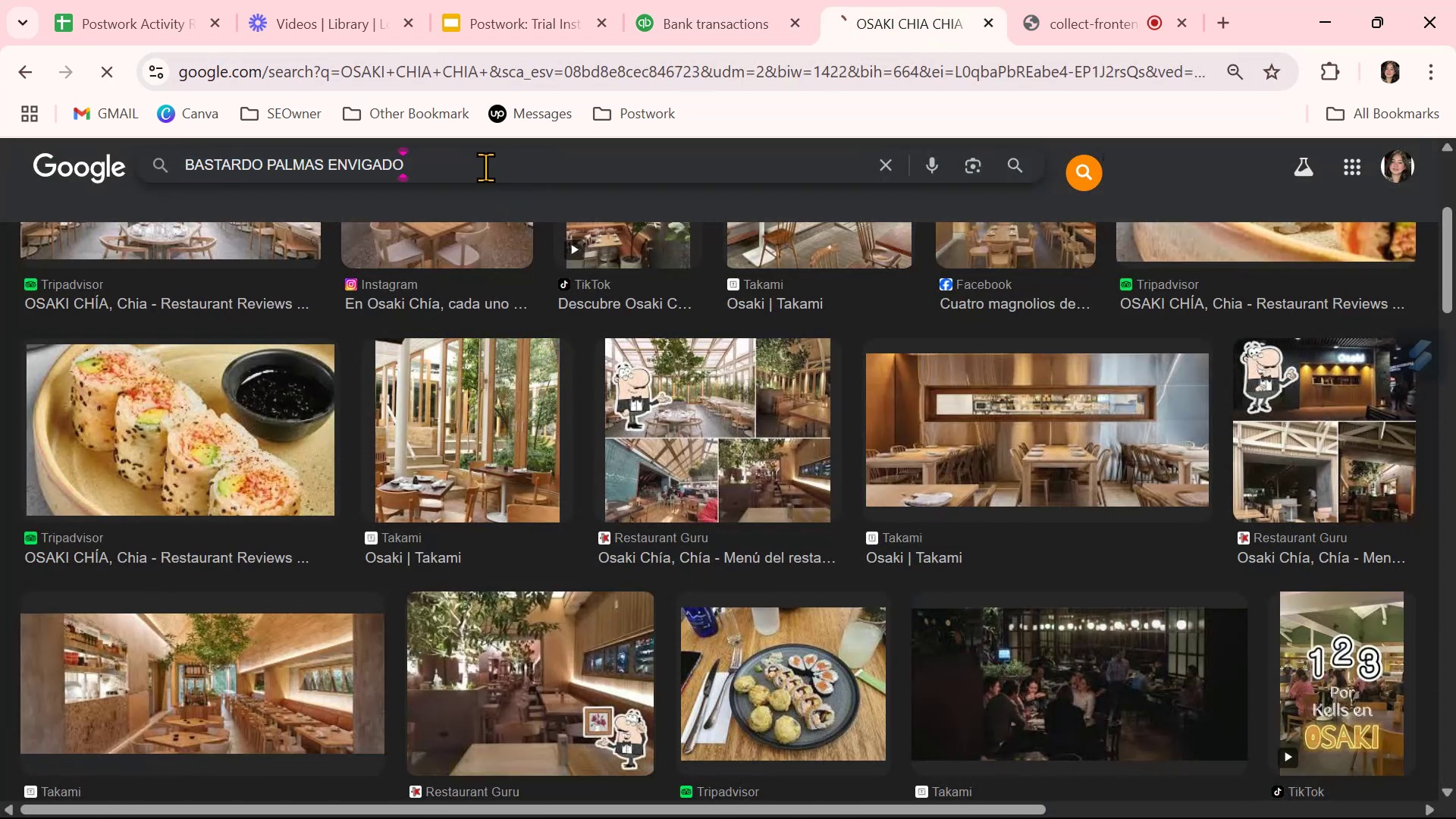 
key(NumpadEnter)
 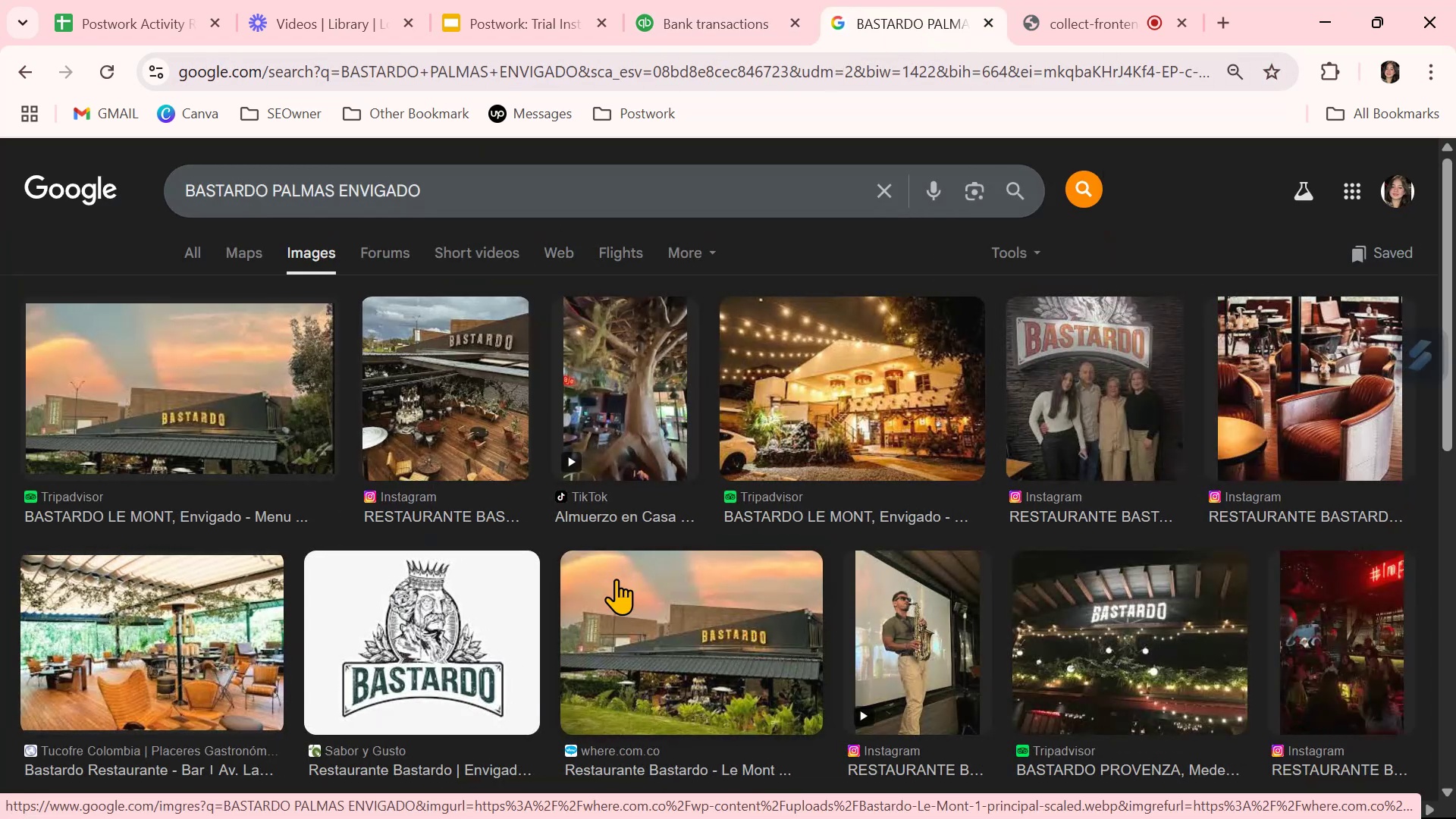 
wait(7.06)
 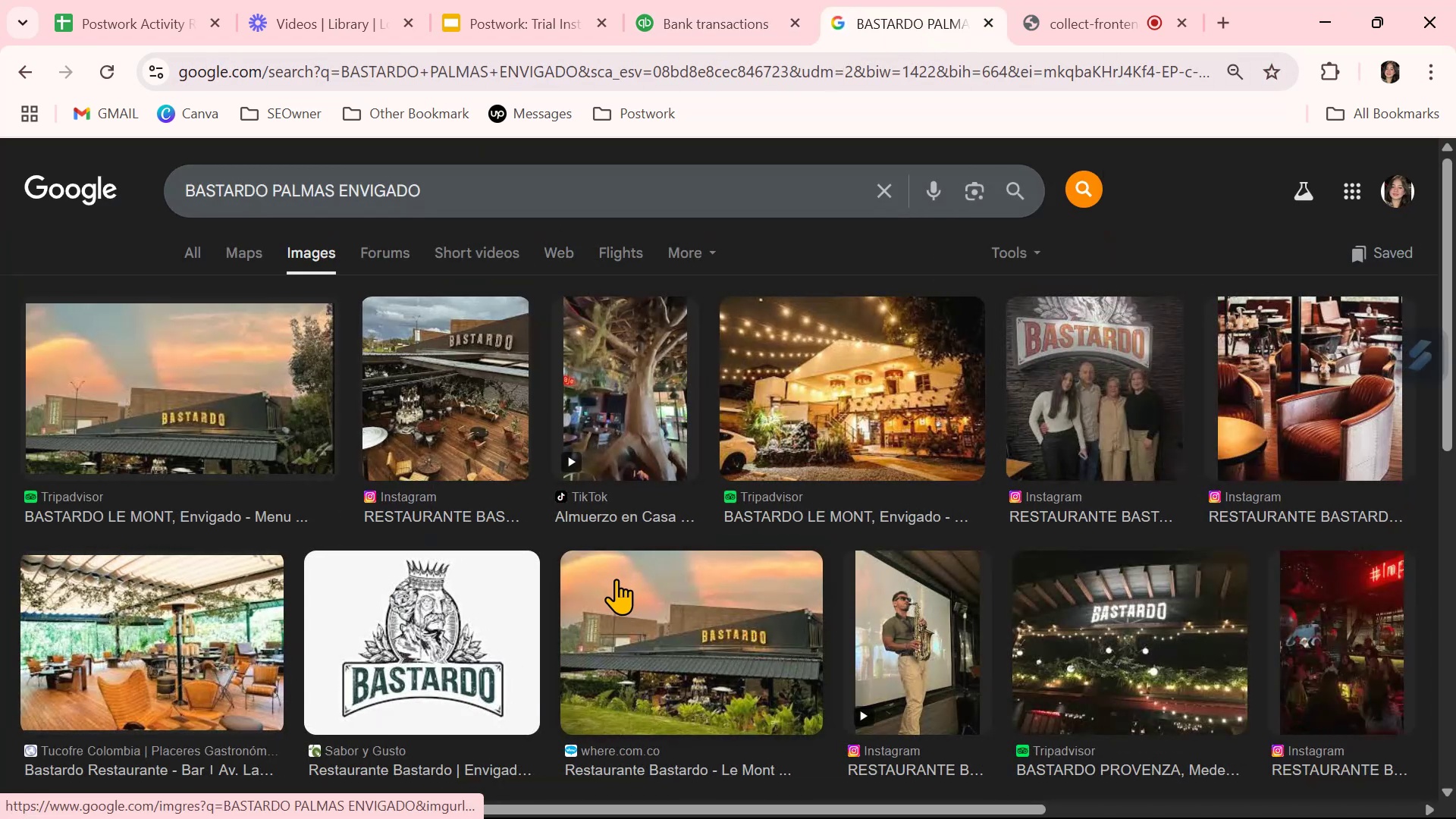 
left_click([667, 27])
 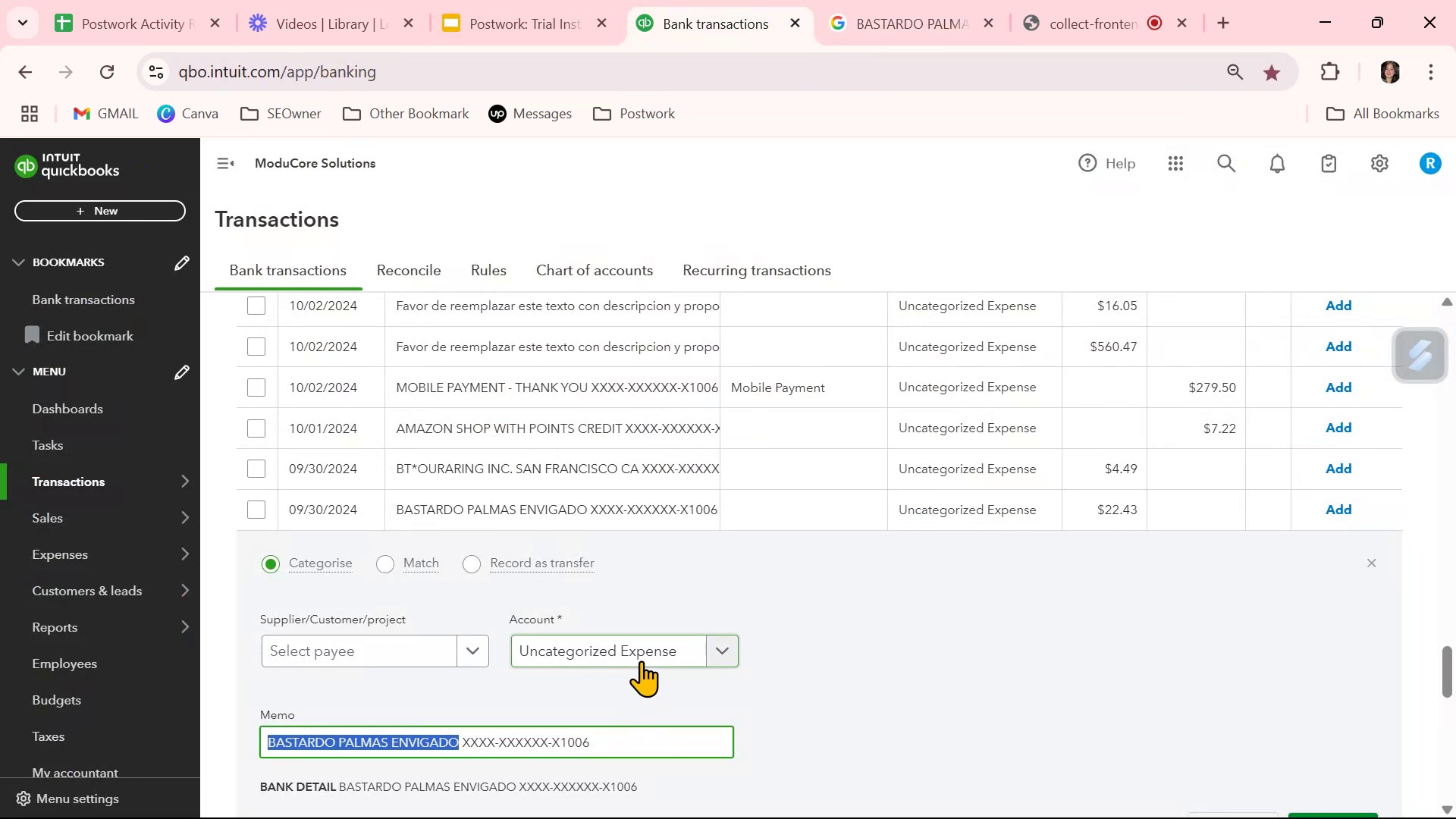 
left_click([900, 22])
 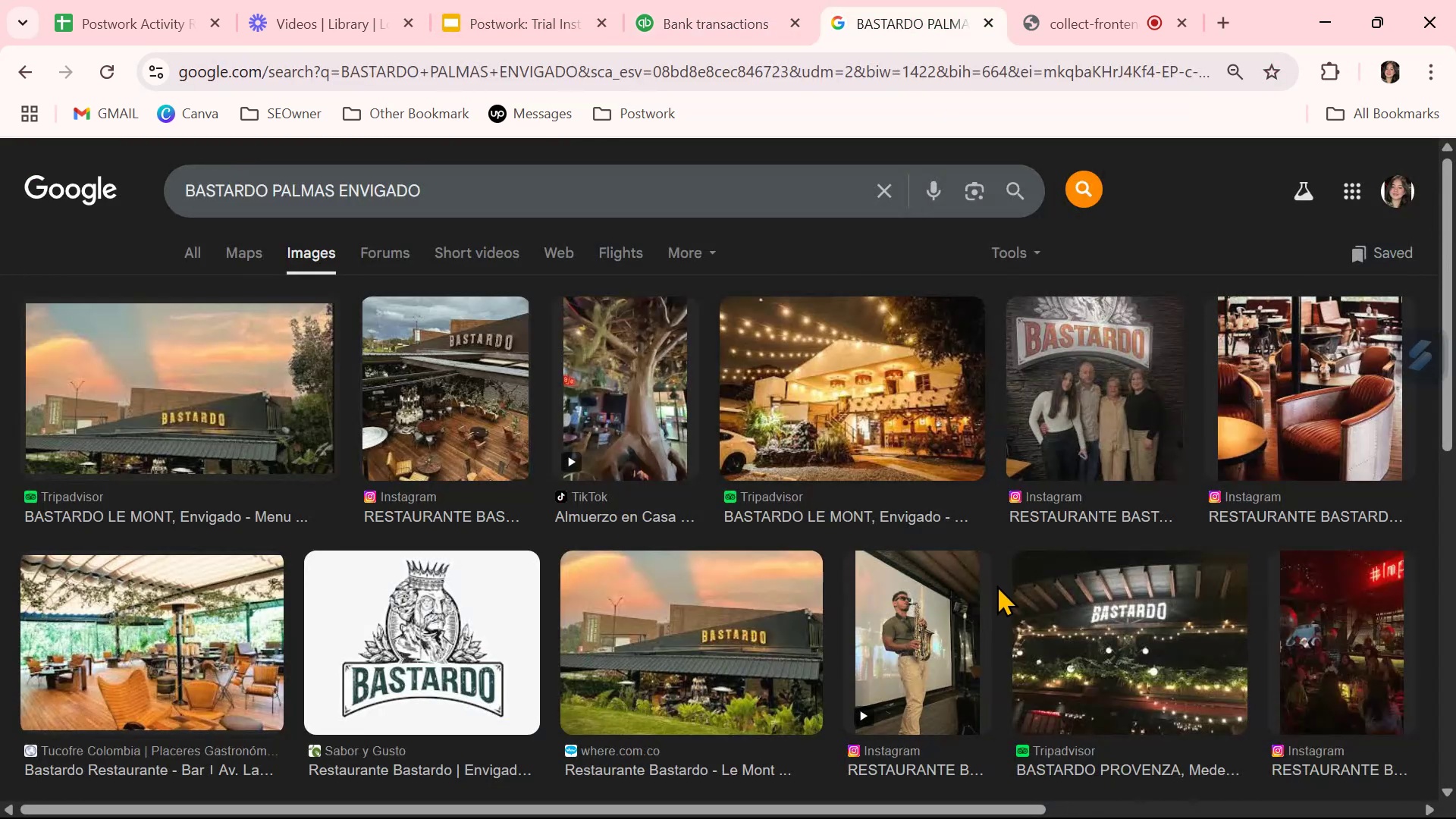 
scroll: coordinate [996, 585], scroll_direction: down, amount: 1.0
 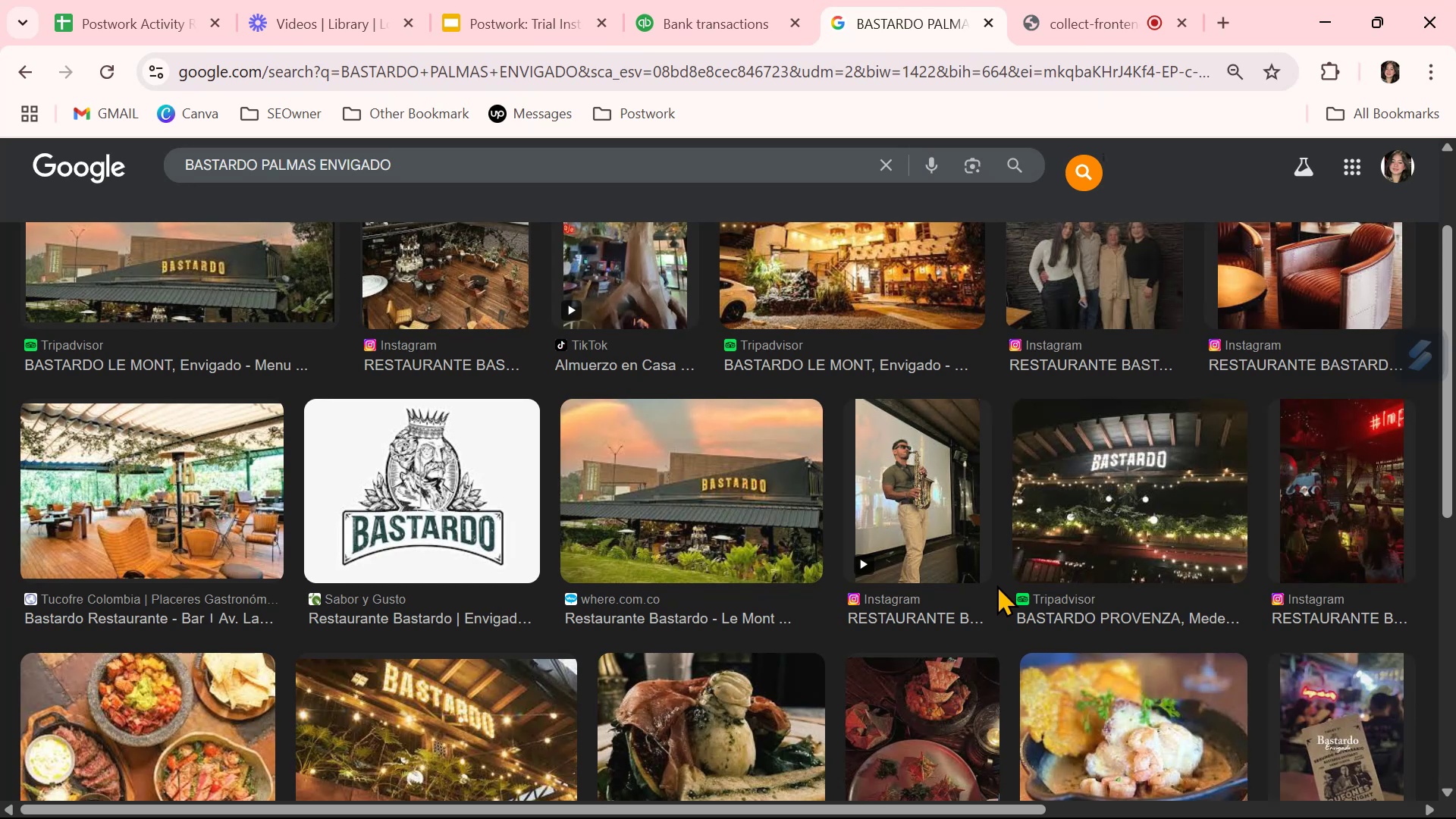 
wait(9.07)
 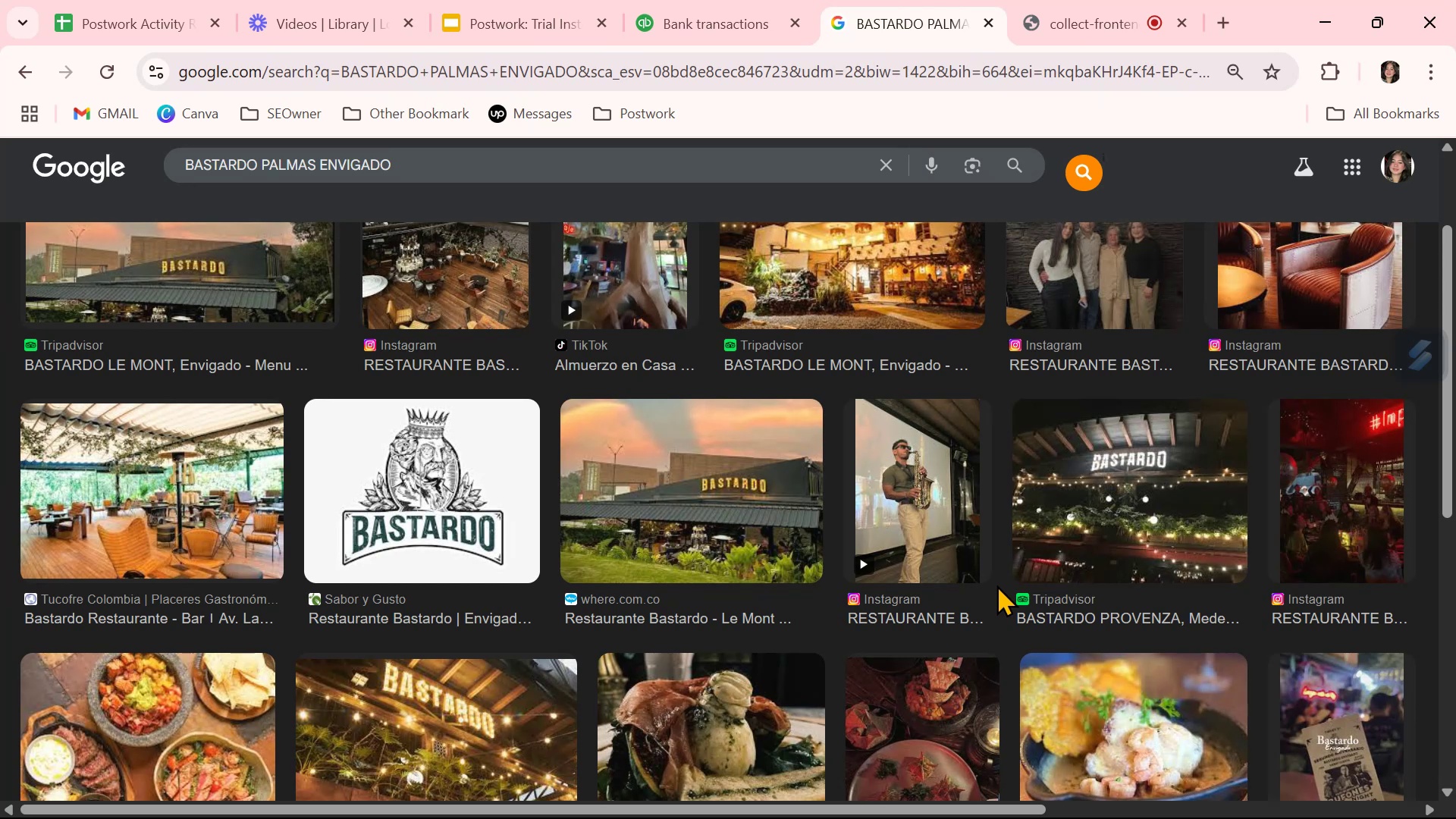 
key(Backspace)
 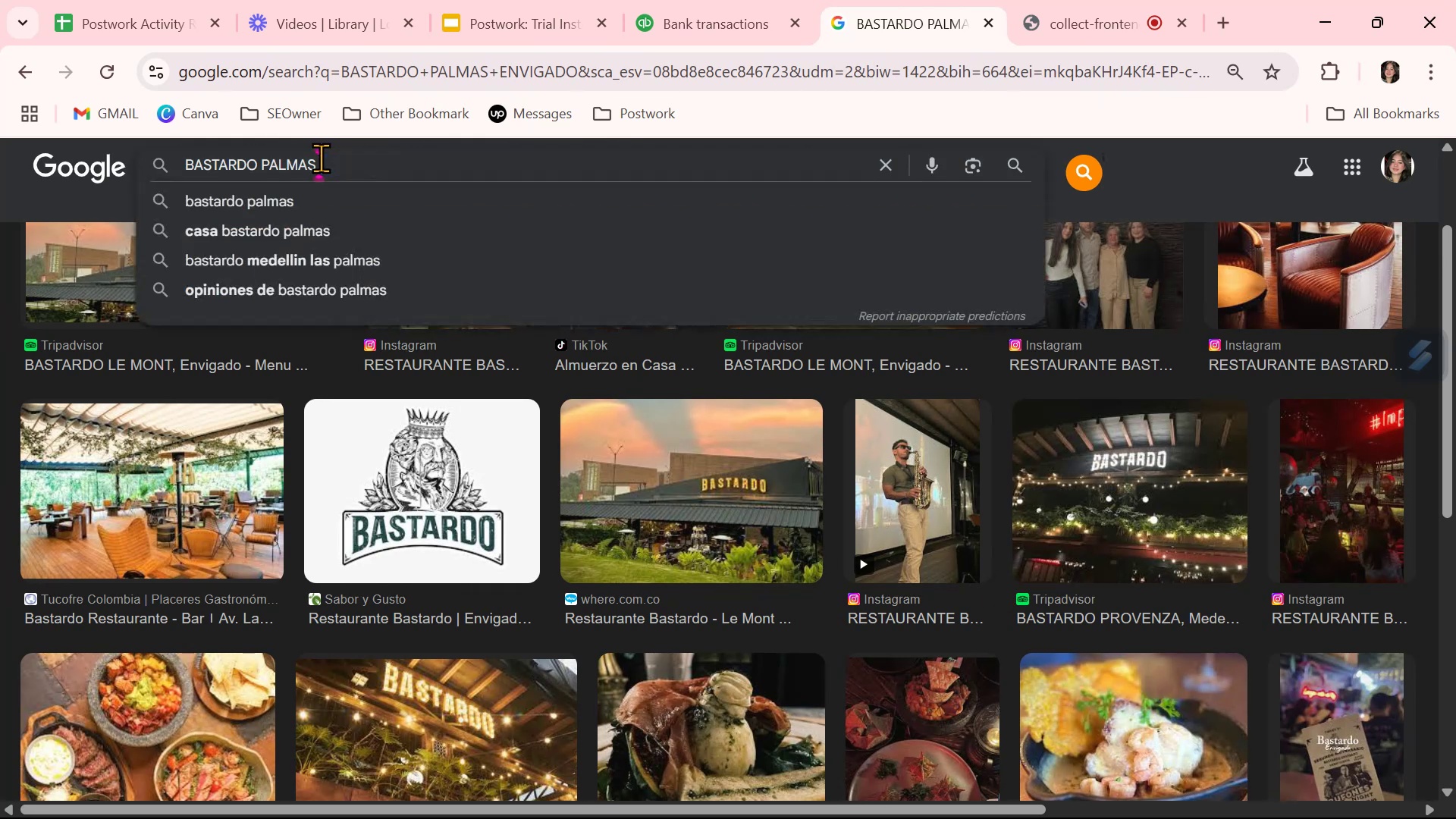 
key(Backspace)
 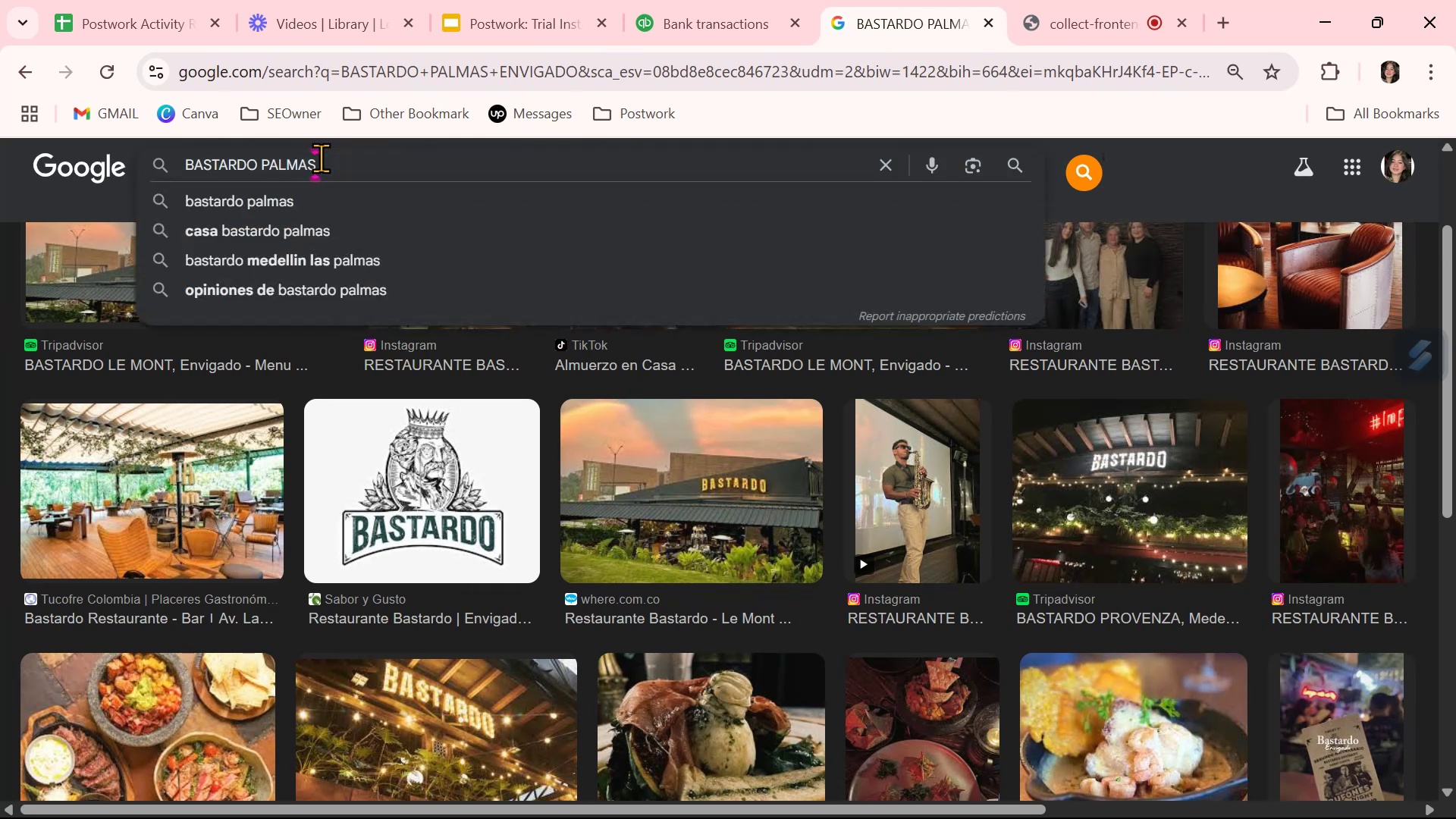 
key(Enter)
 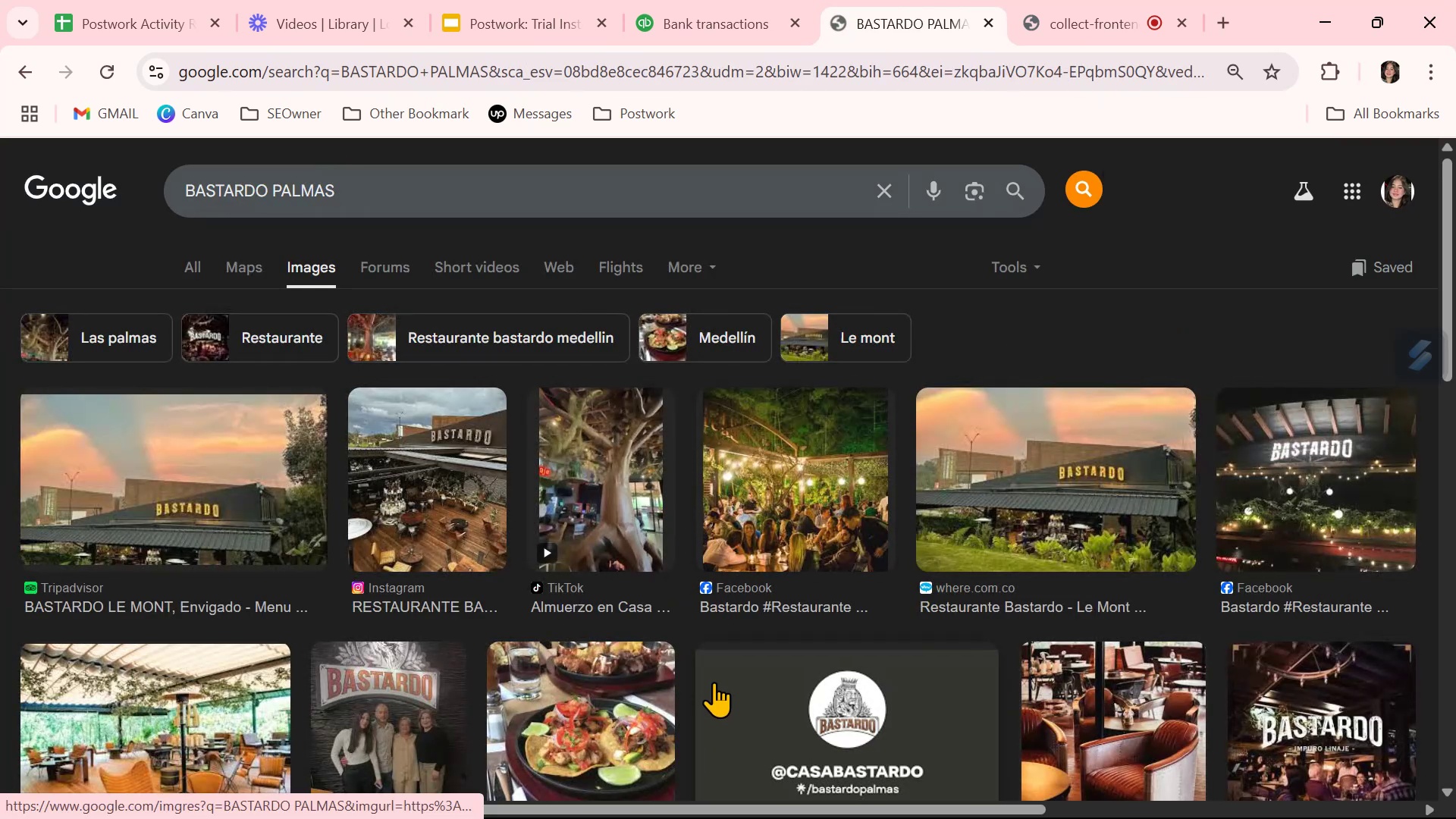 
scroll: coordinate [714, 682], scroll_direction: down, amount: 2.0
 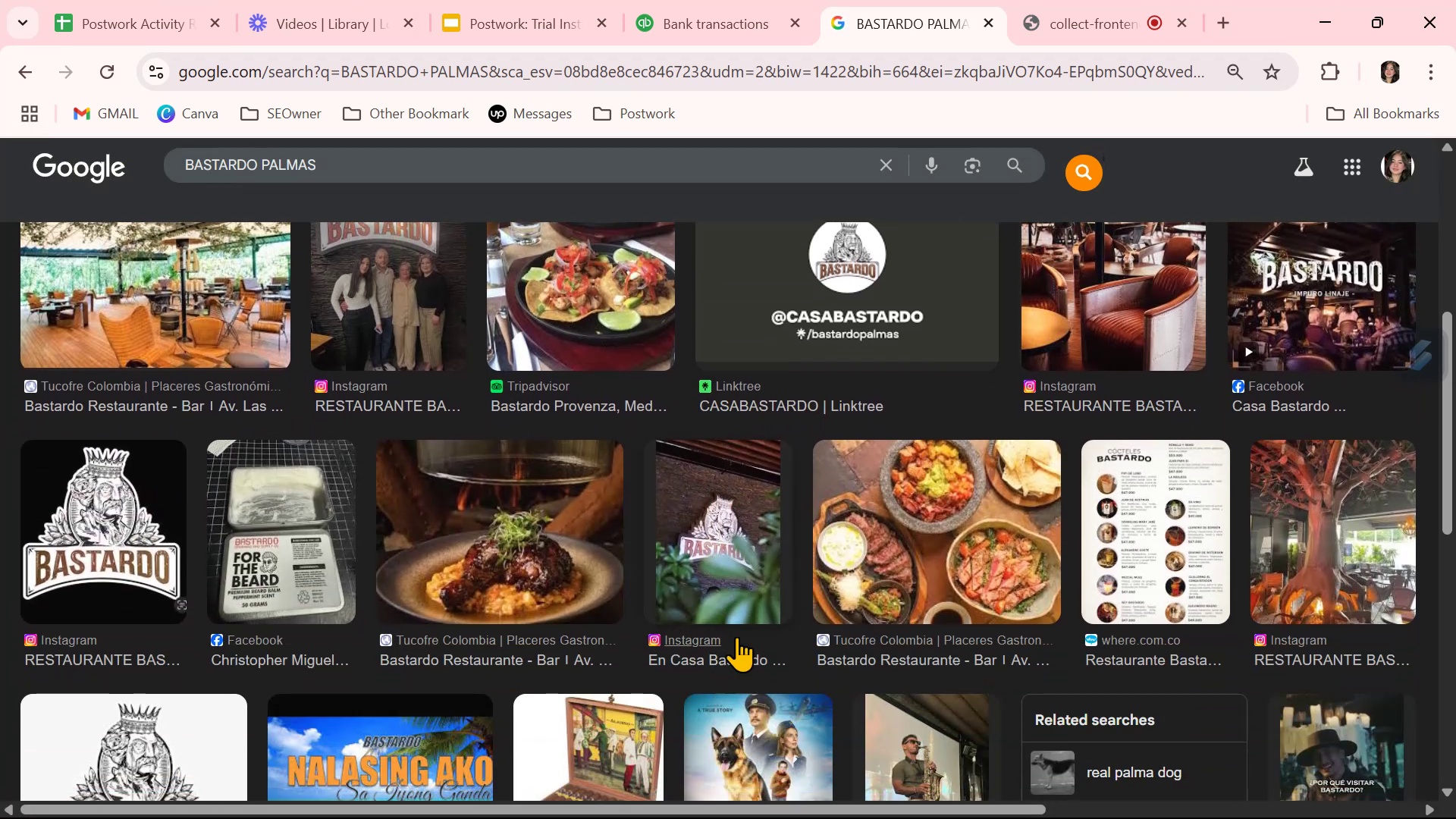 
left_click([721, 26])
 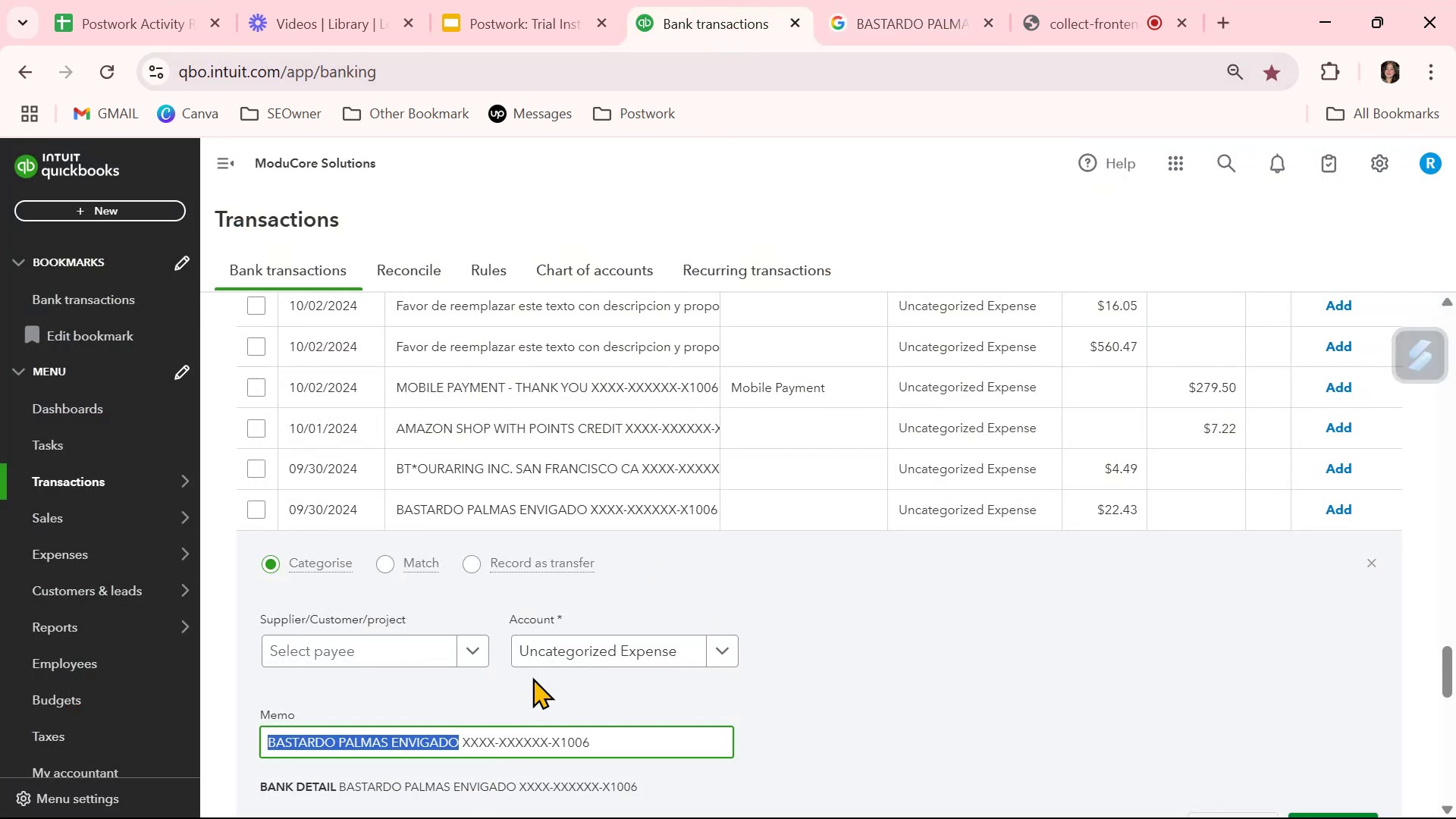 
left_click([602, 657])
 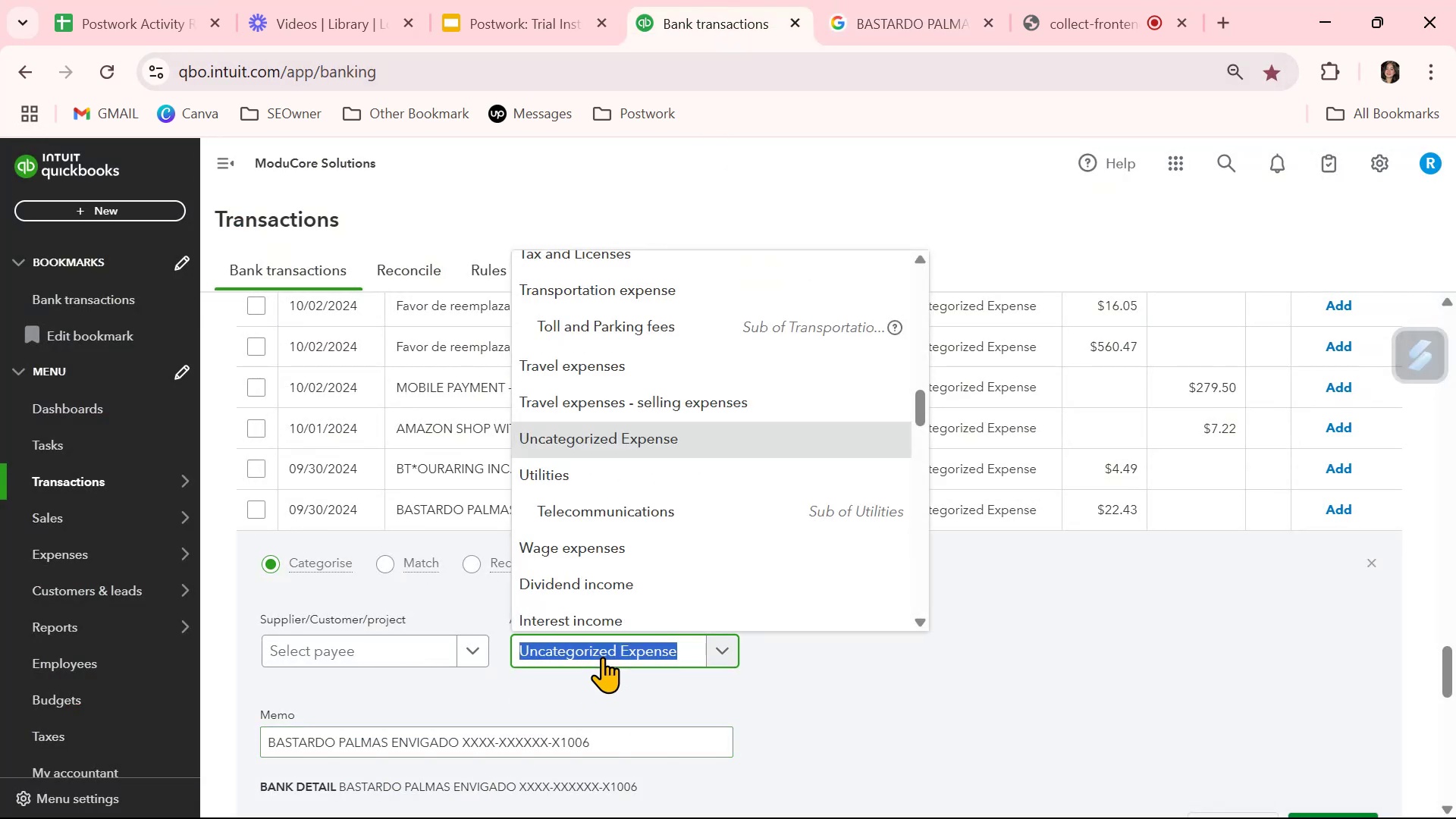 
type(meals)
 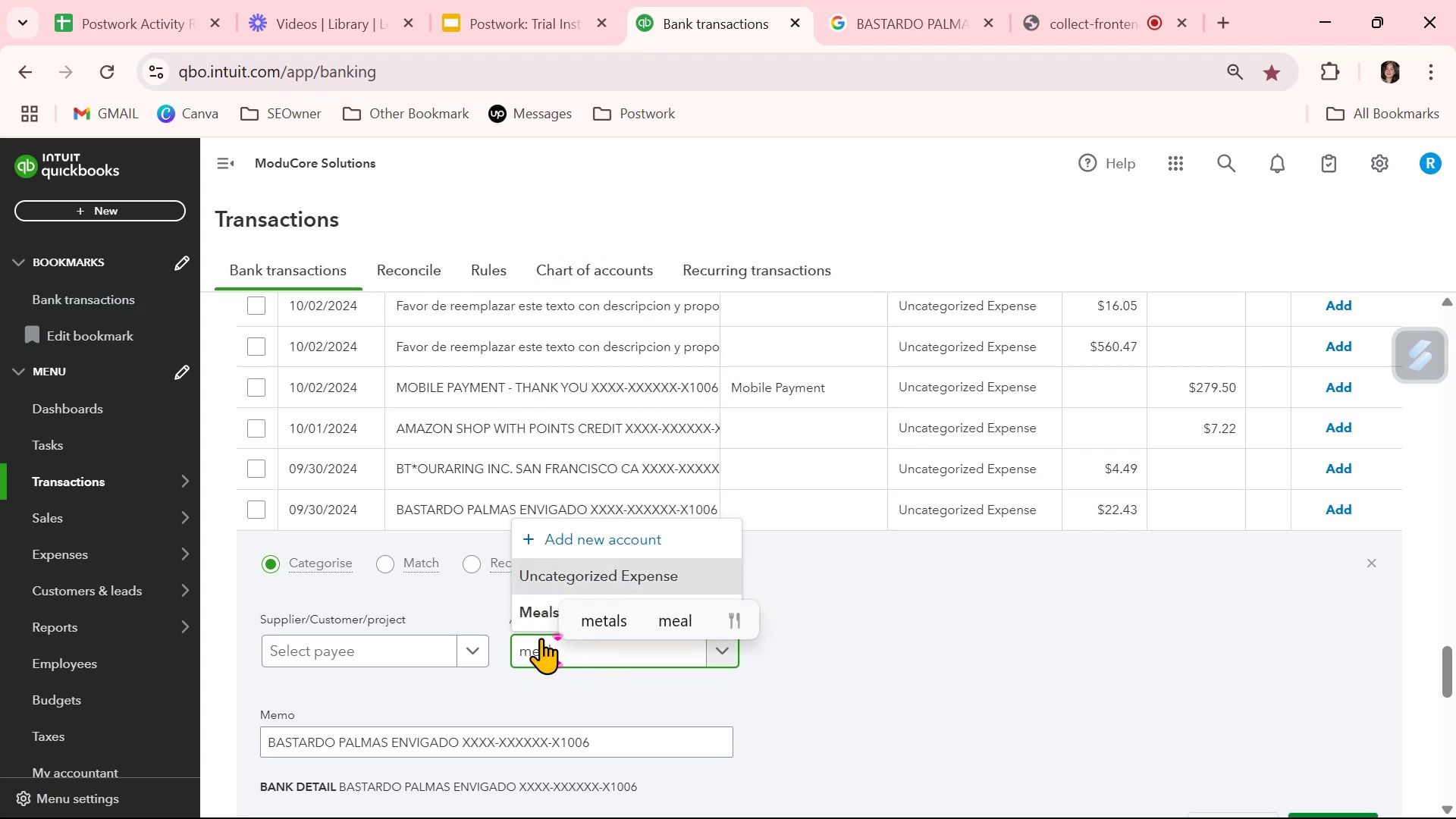 
left_click([541, 613])
 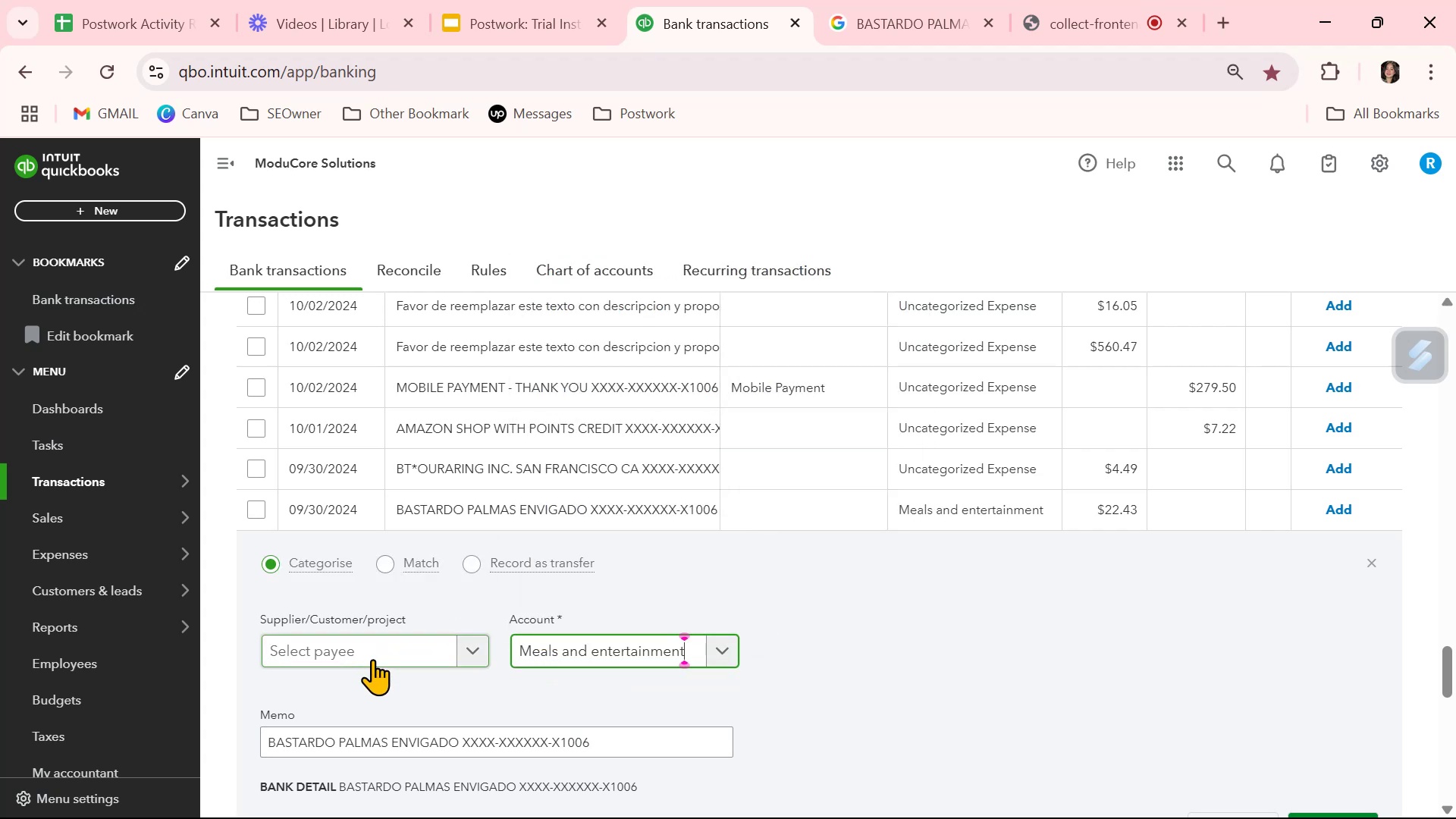 
left_click([372, 659])
 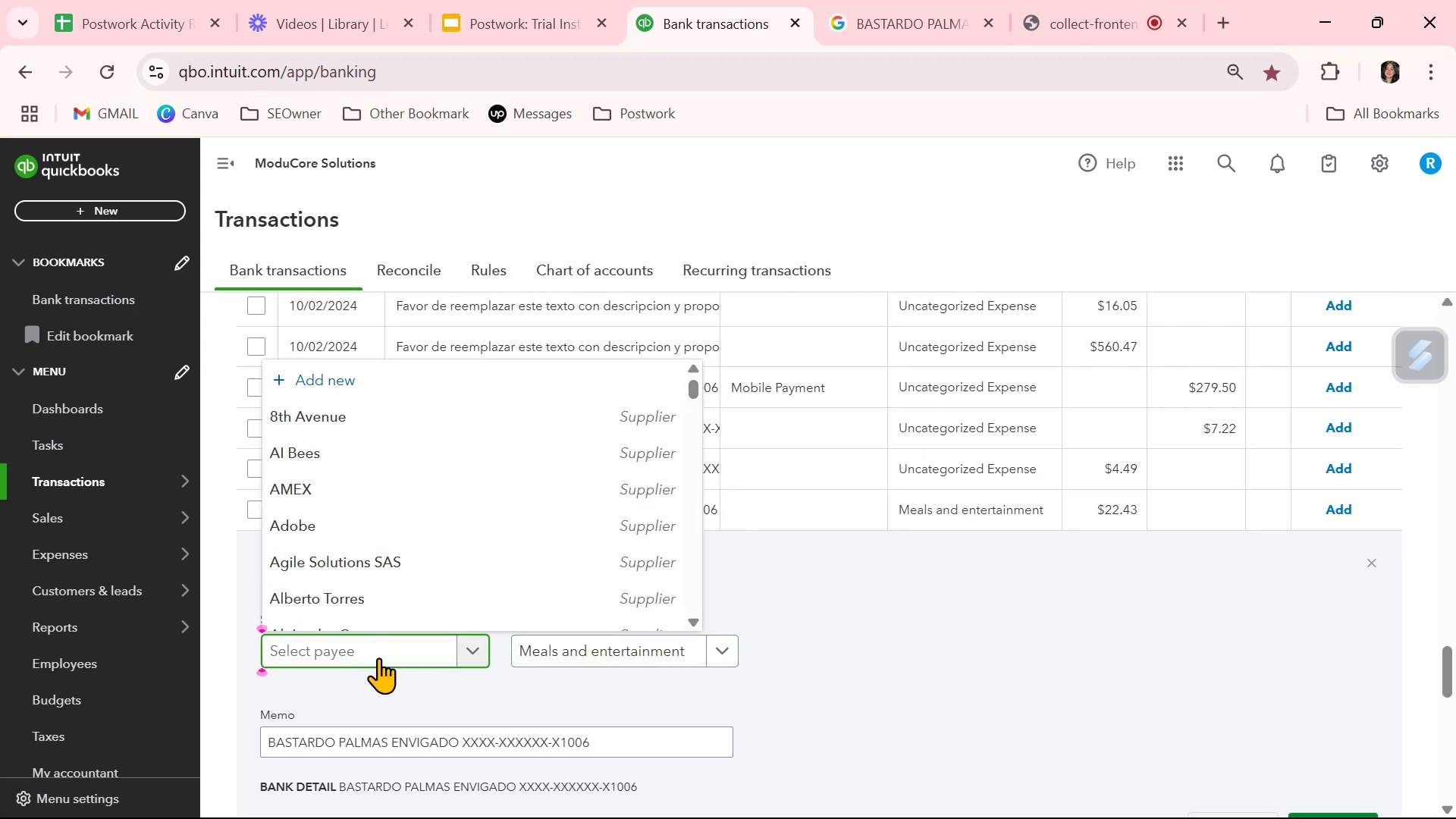 
type(Bastardo)
 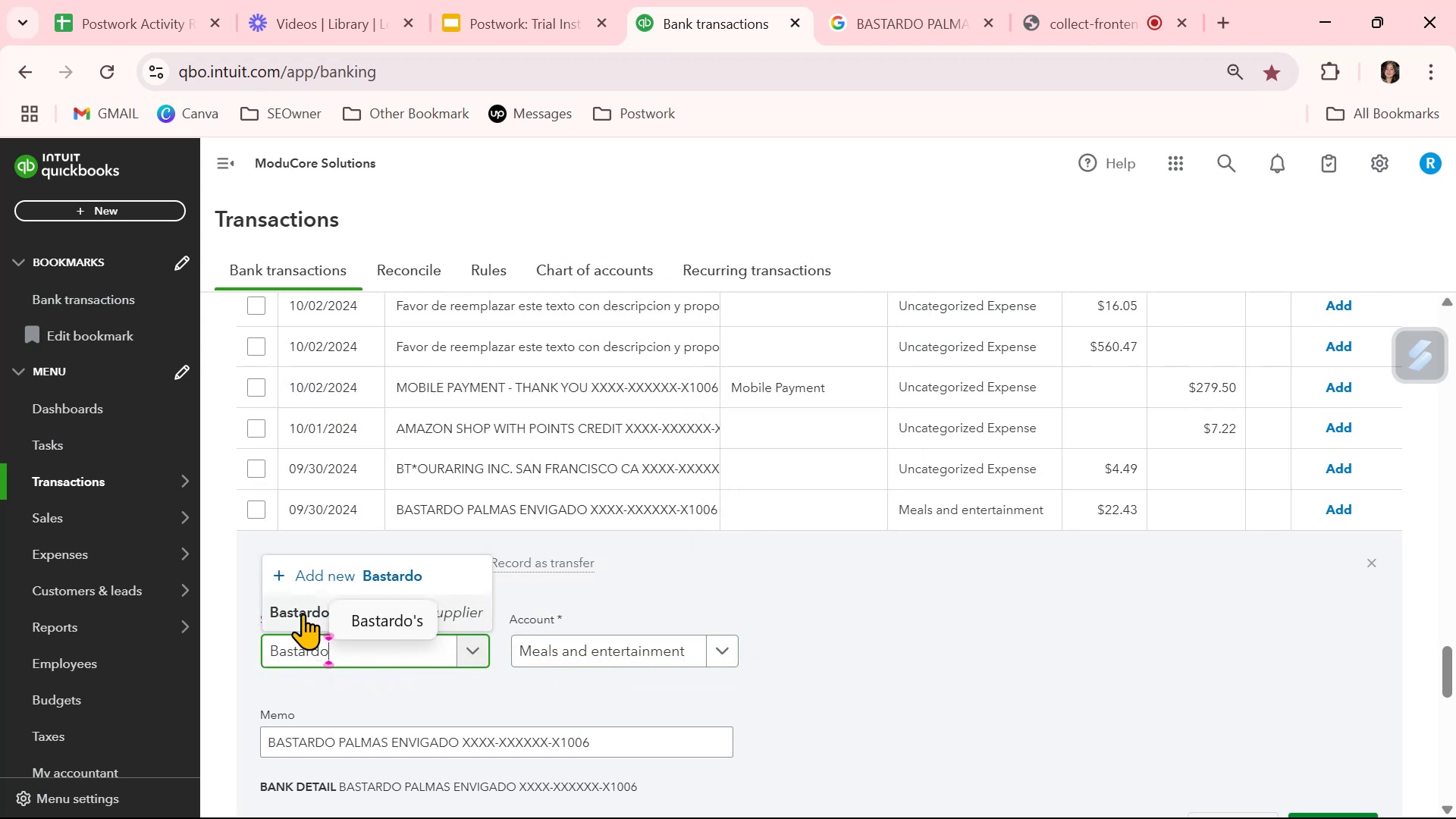 
left_click([303, 613])
 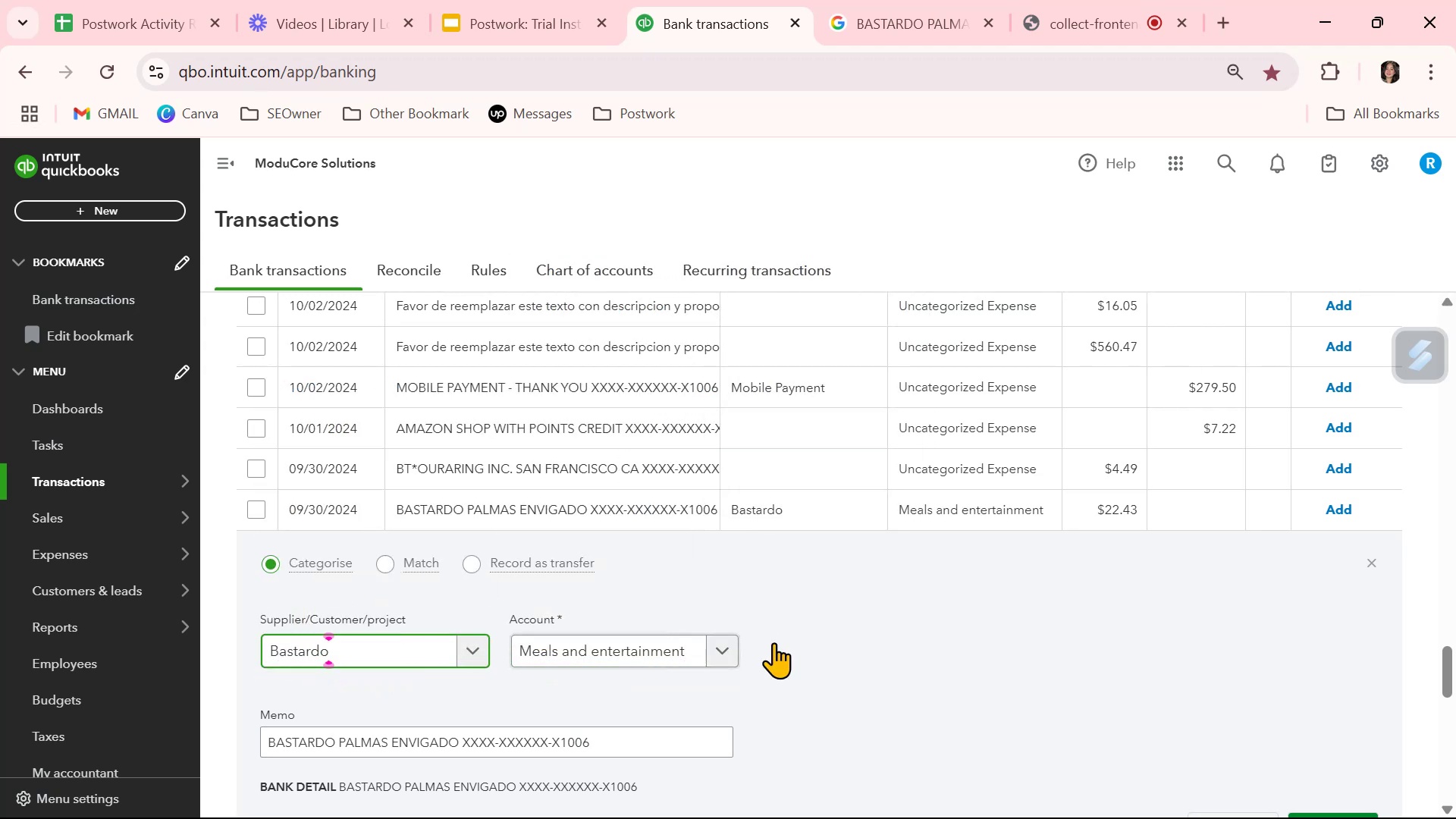 
left_click([880, 654])
 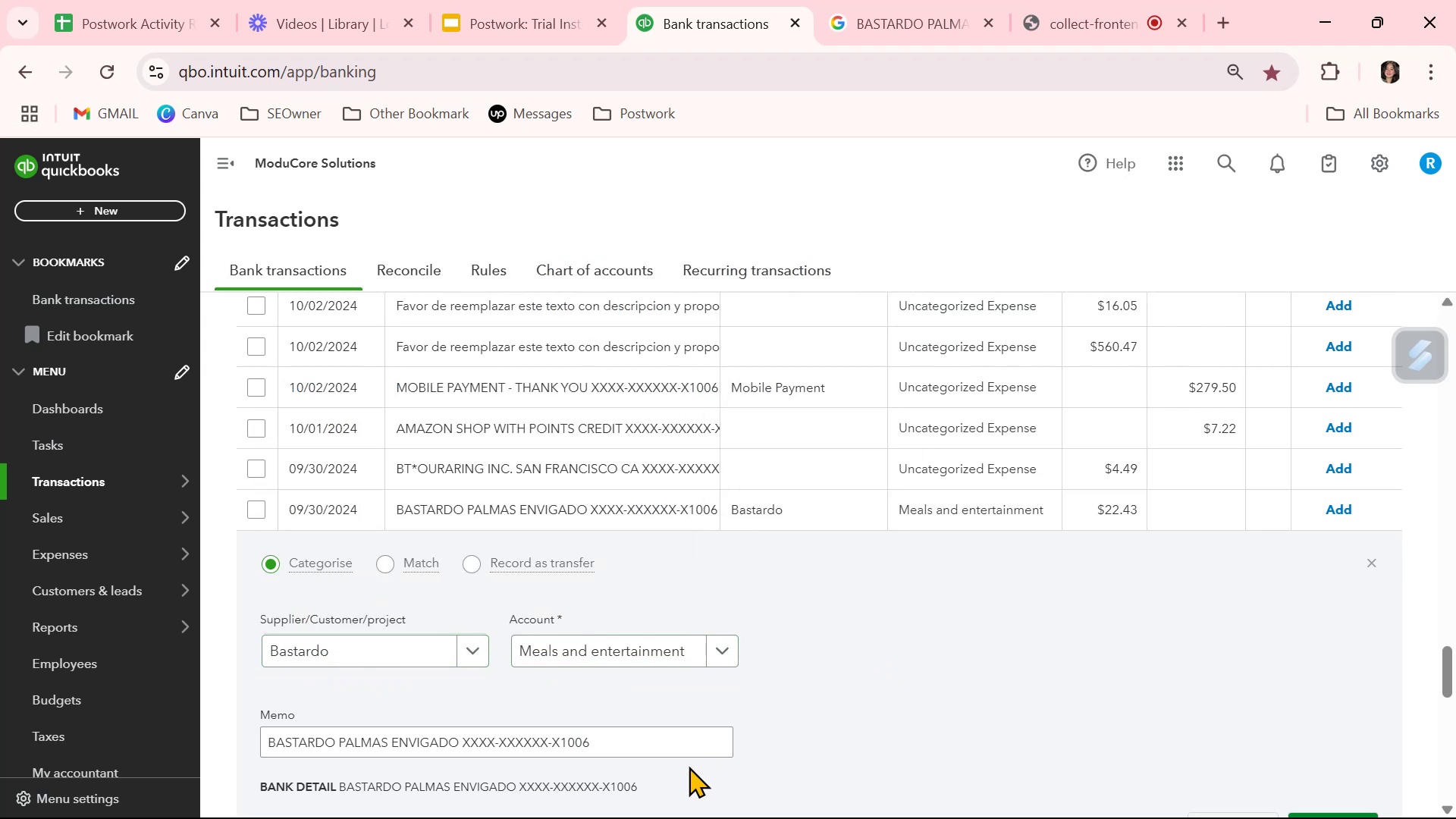 
scroll: coordinate [688, 767], scroll_direction: down, amount: 1.0
 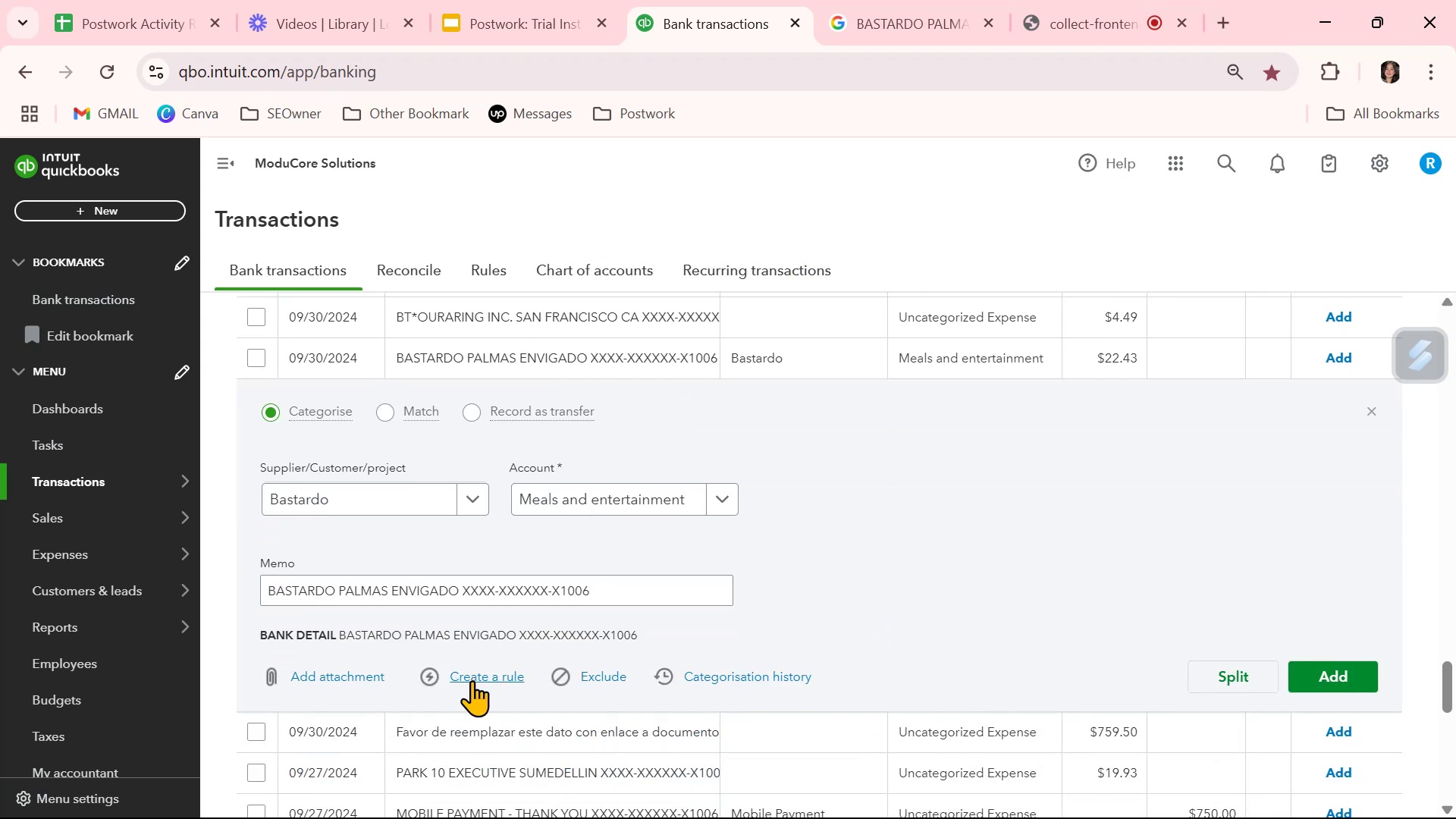 
left_click([472, 681])
 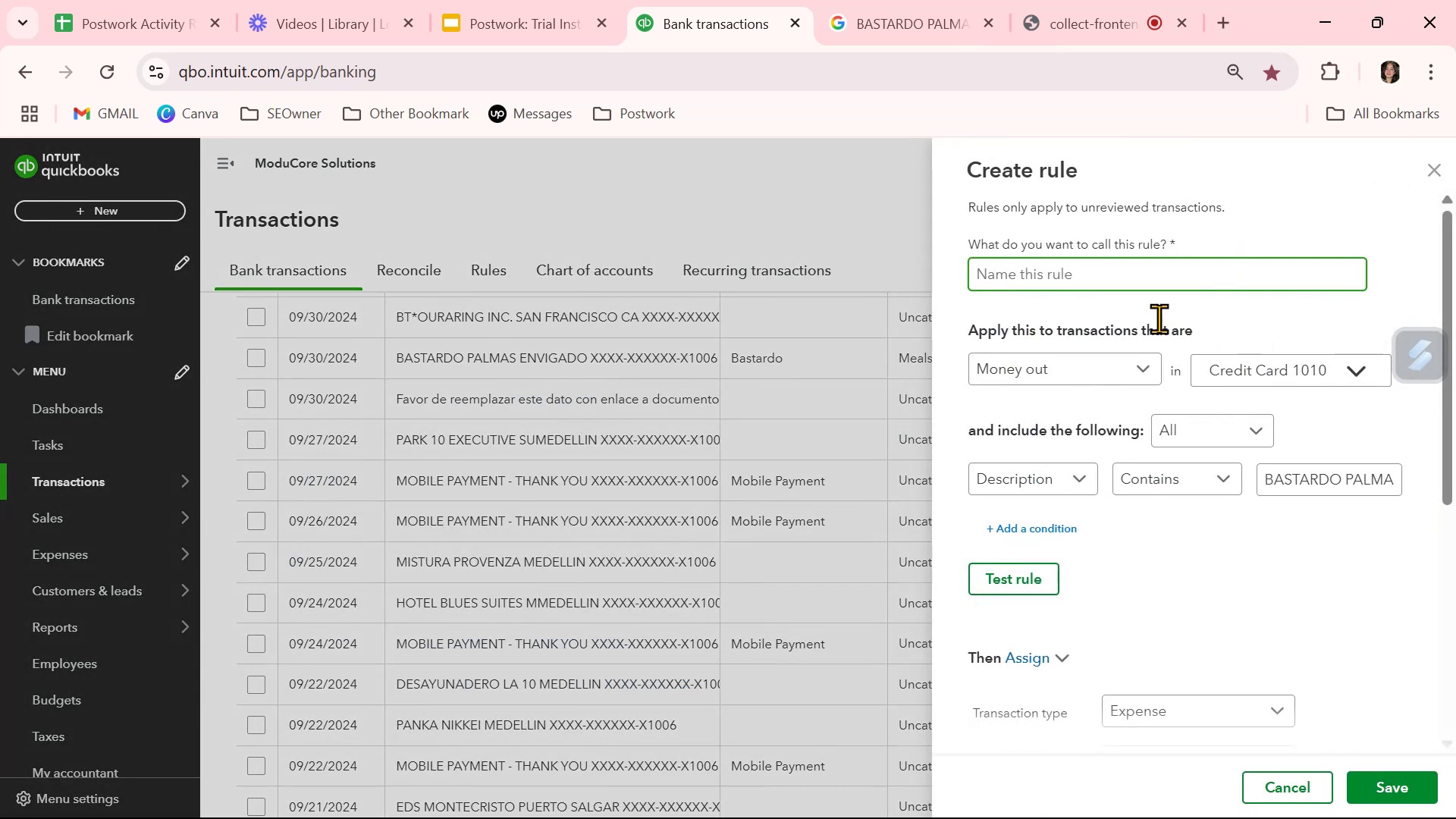 
left_click([1153, 281])
 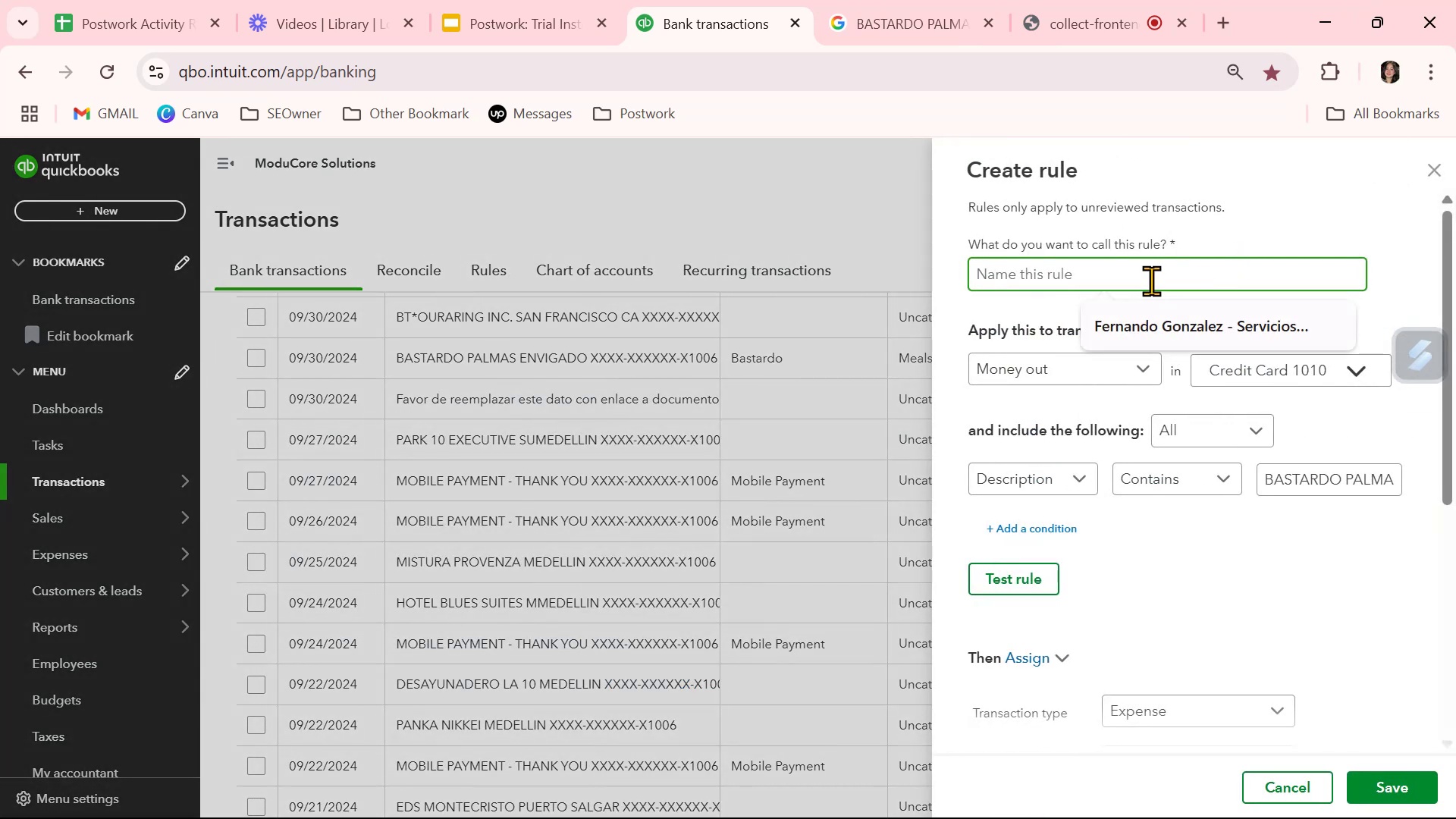 
type(Bastrdo)
 